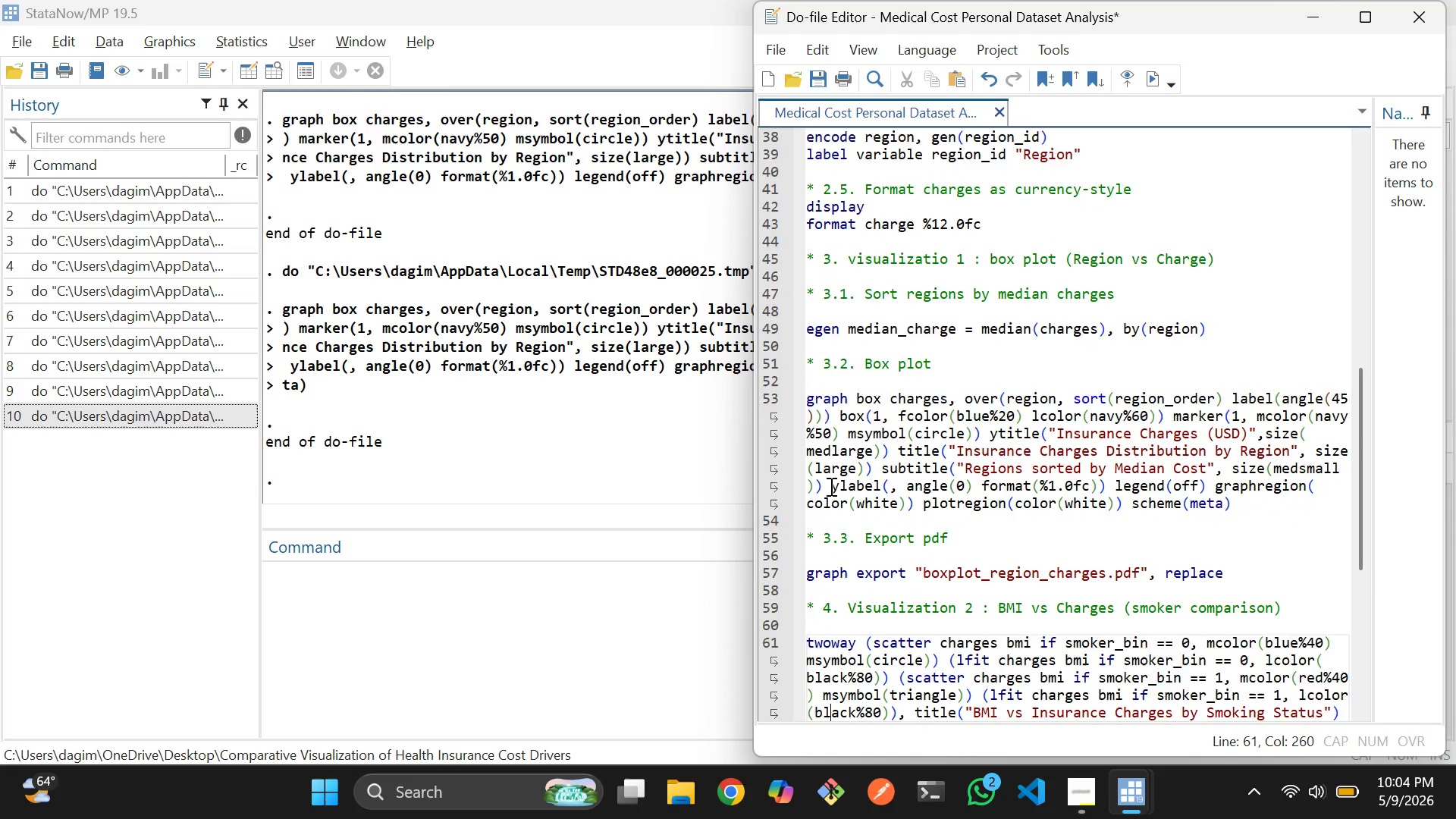 
key(ArrowDown)
 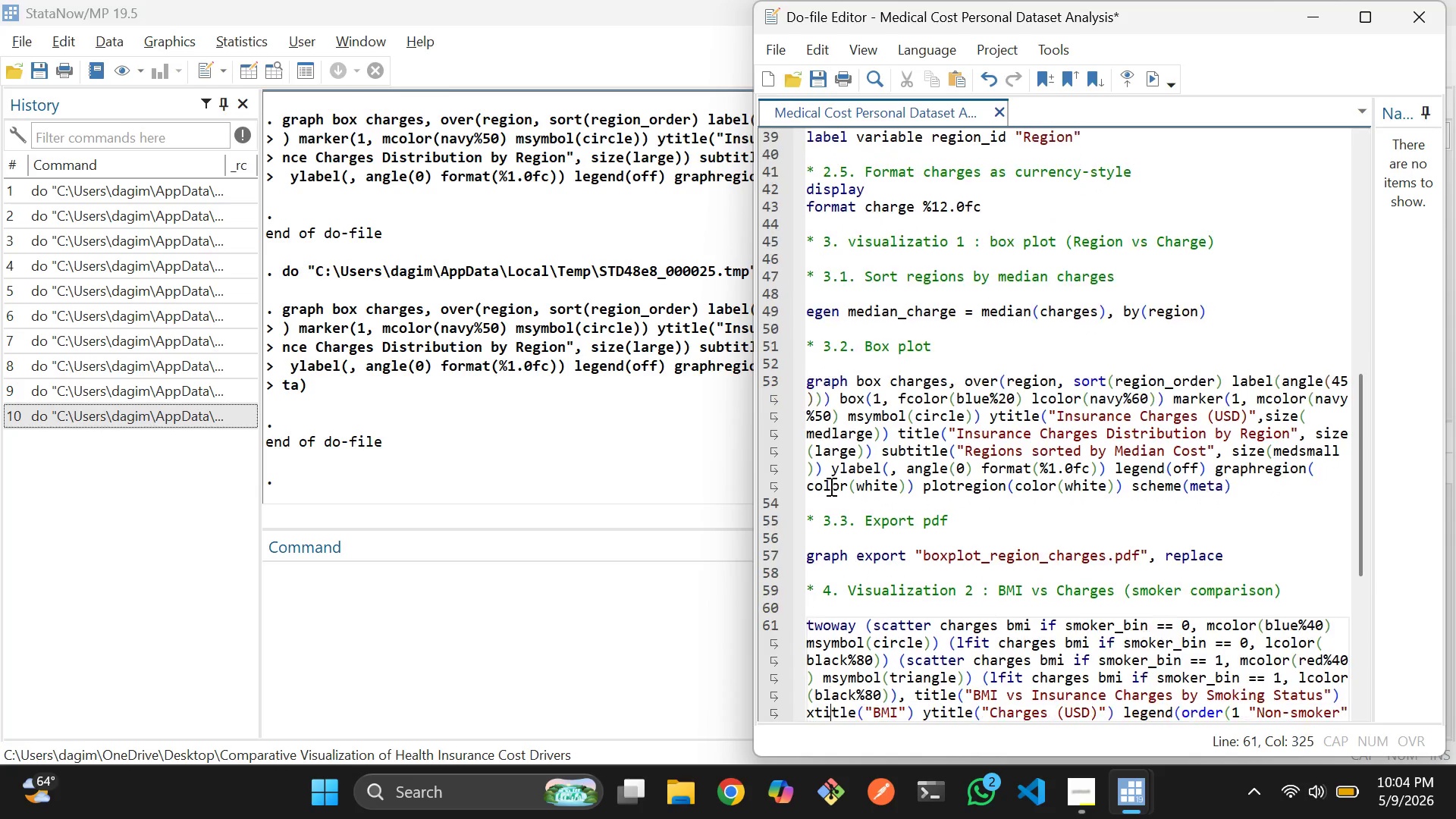 
key(ArrowDown)
 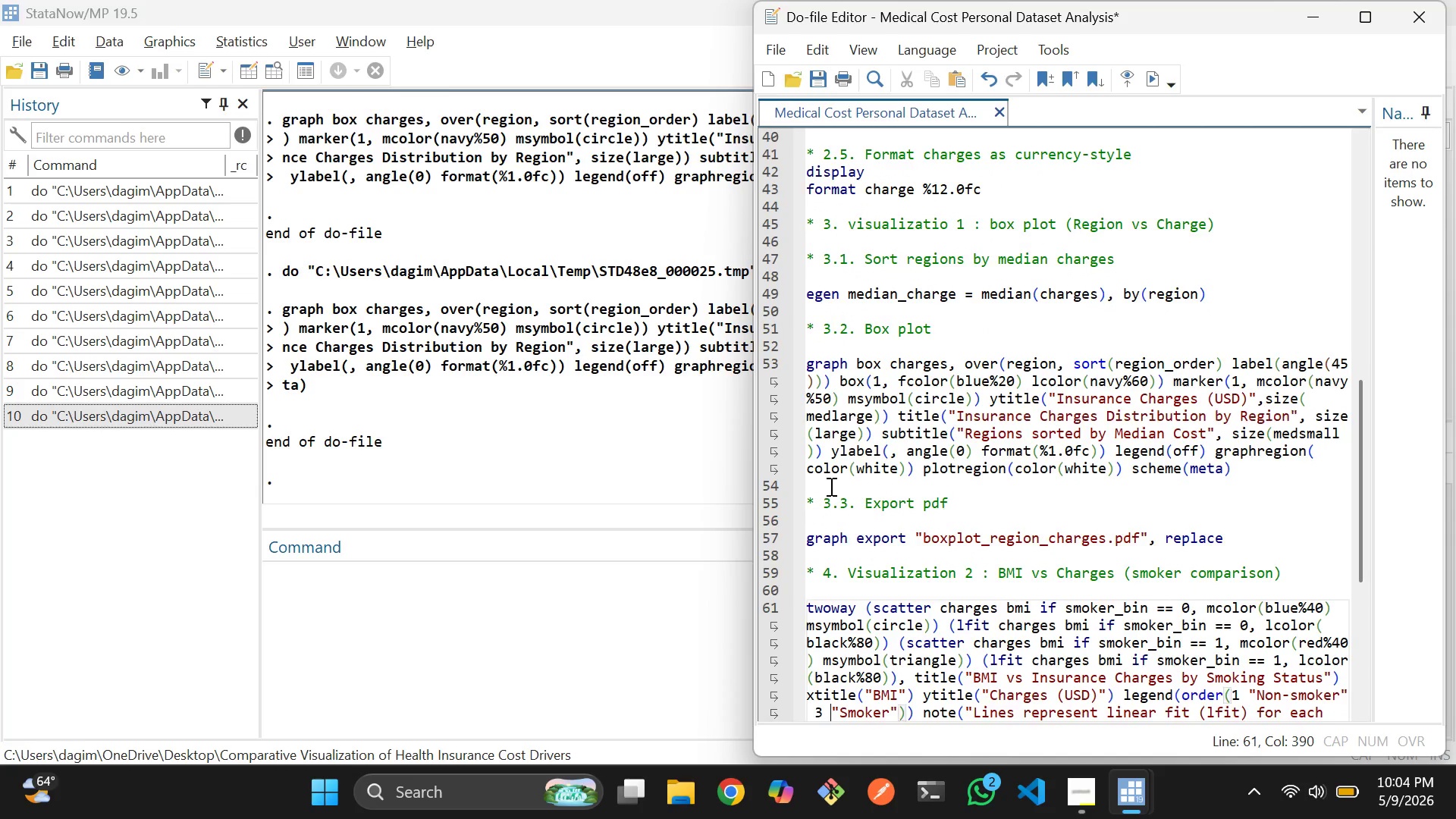 
key(ArrowDown)
 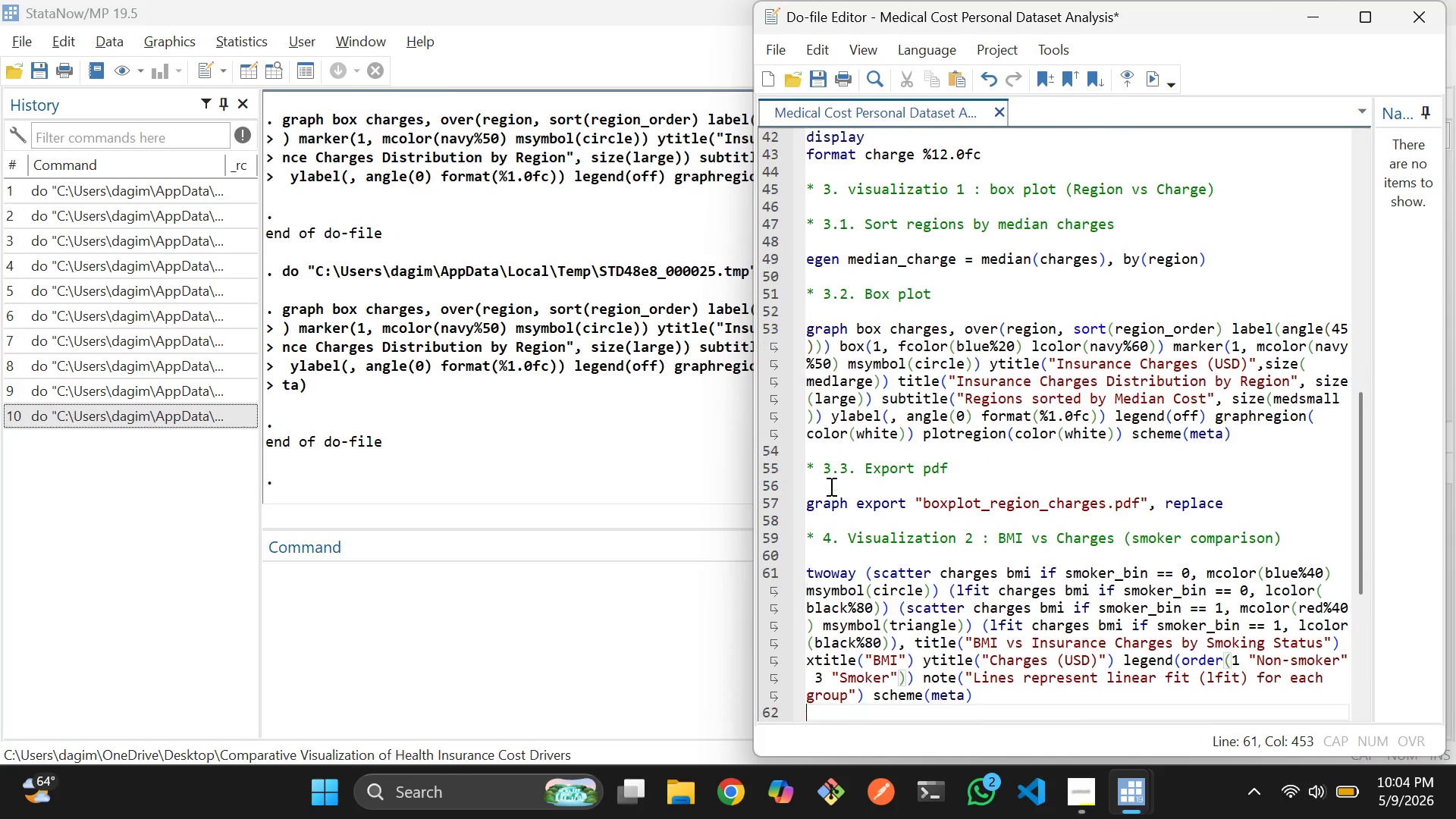 
key(ArrowDown)
 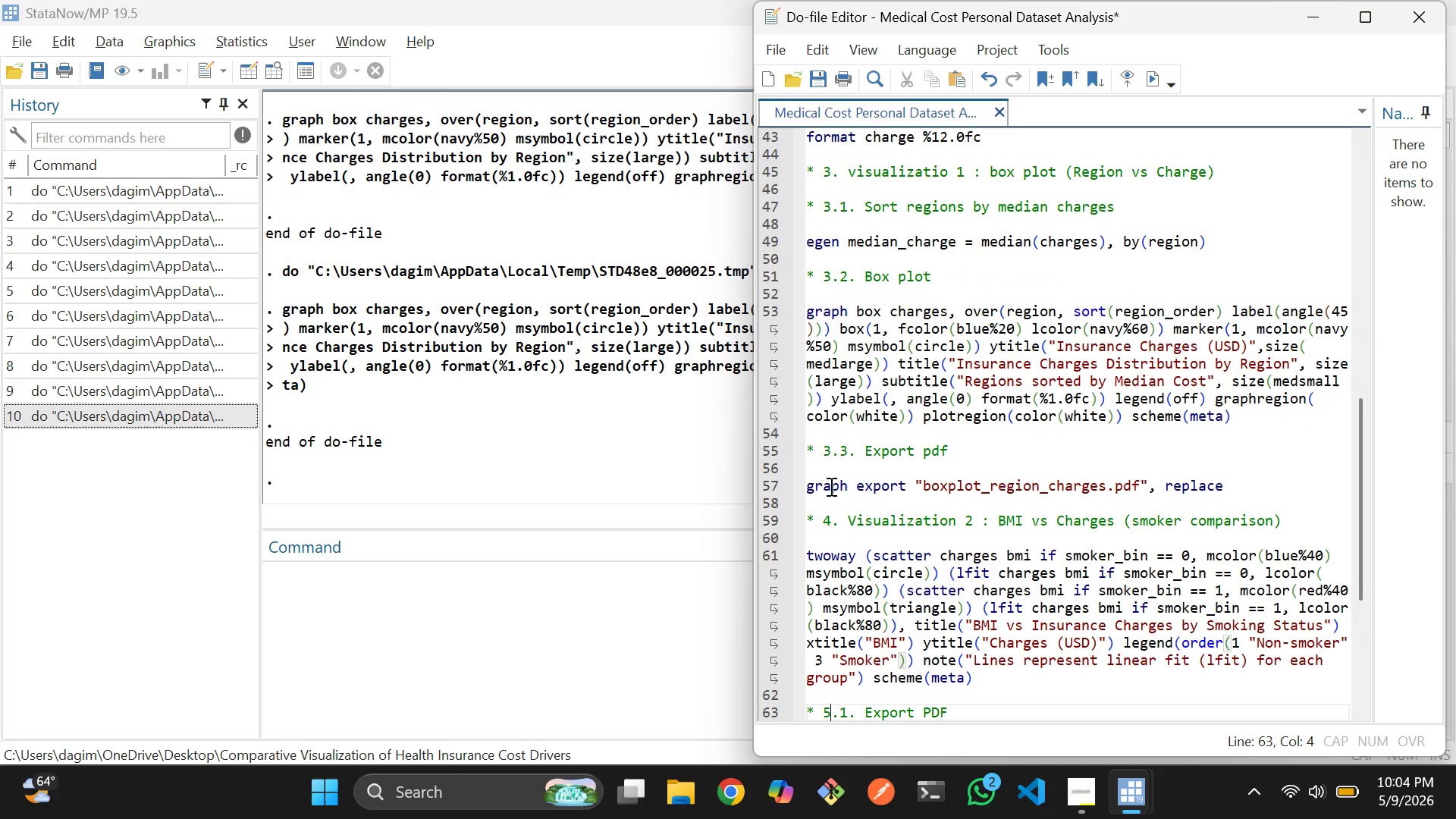 
key(ArrowDown)
 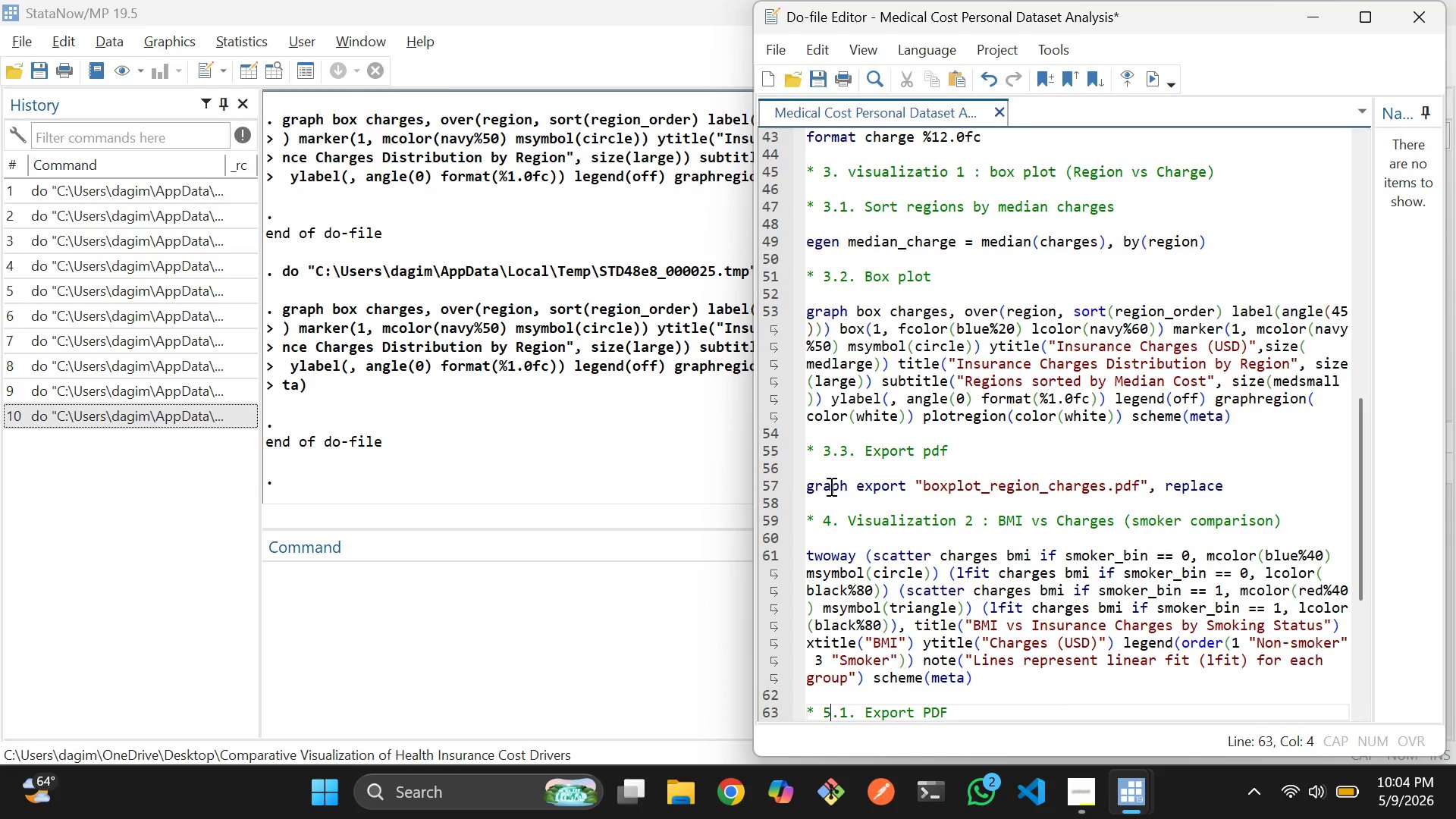 
key(ArrowDown)
 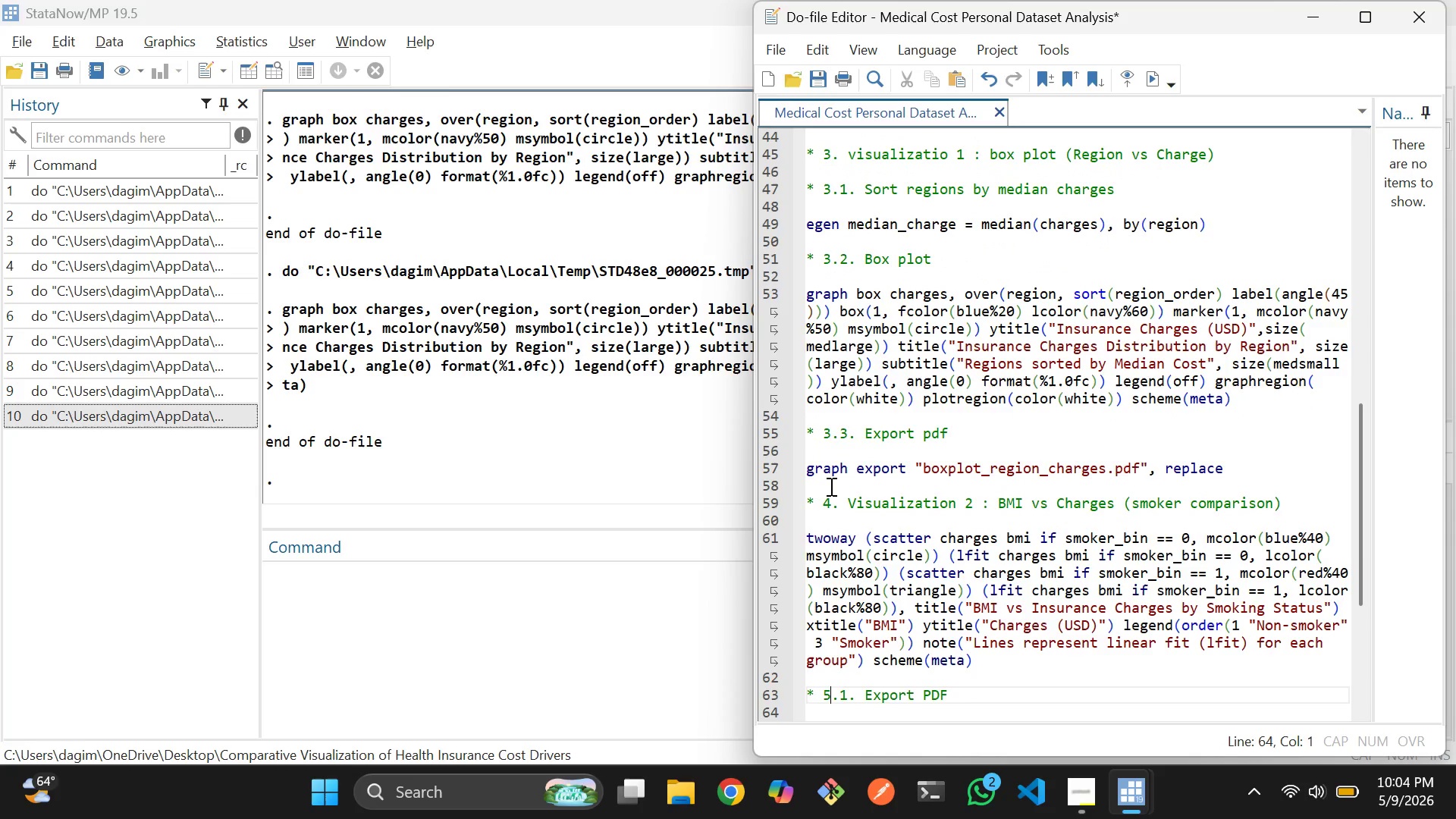 
key(ArrowUp)
 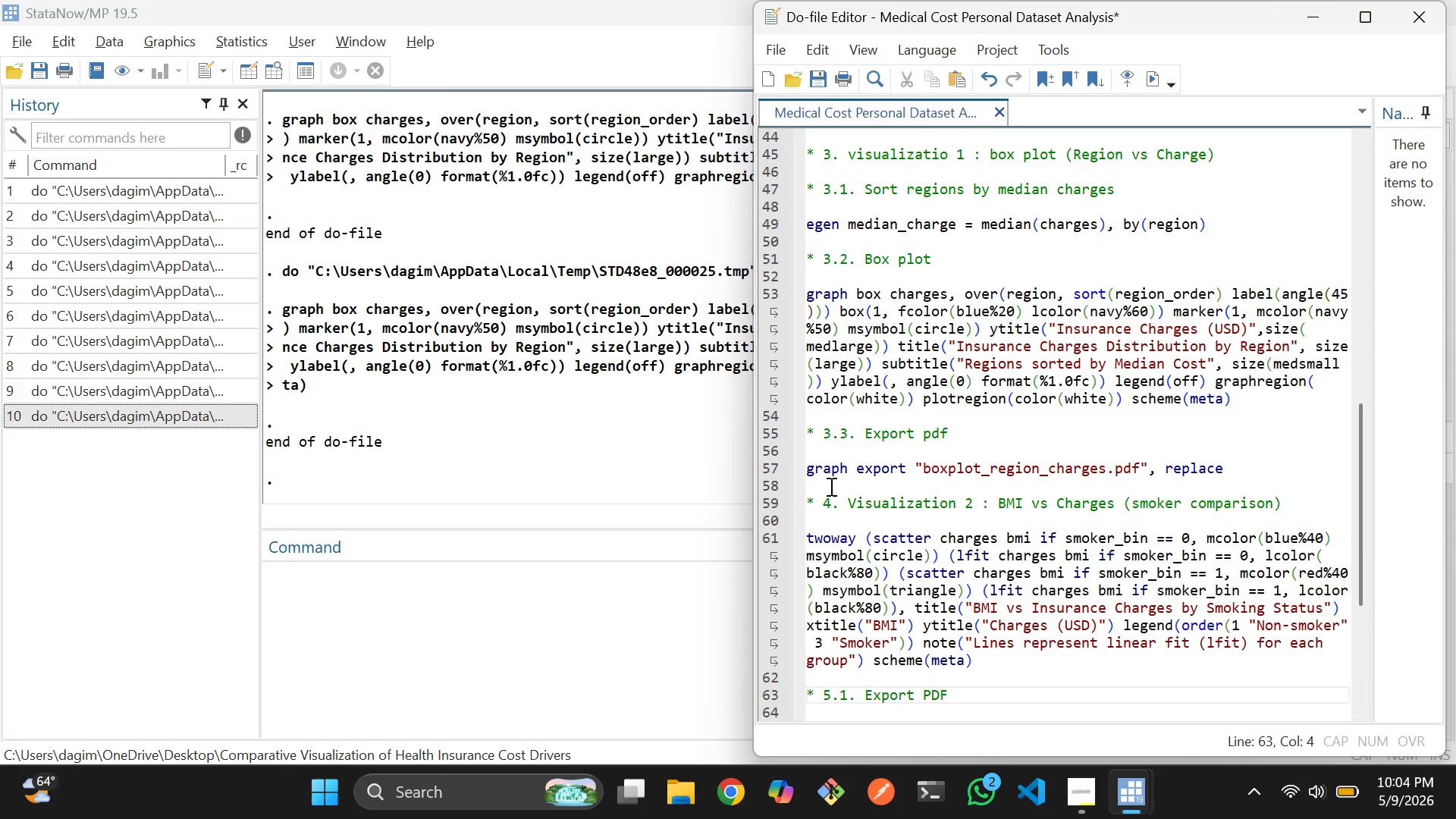 
key(Backspace)
 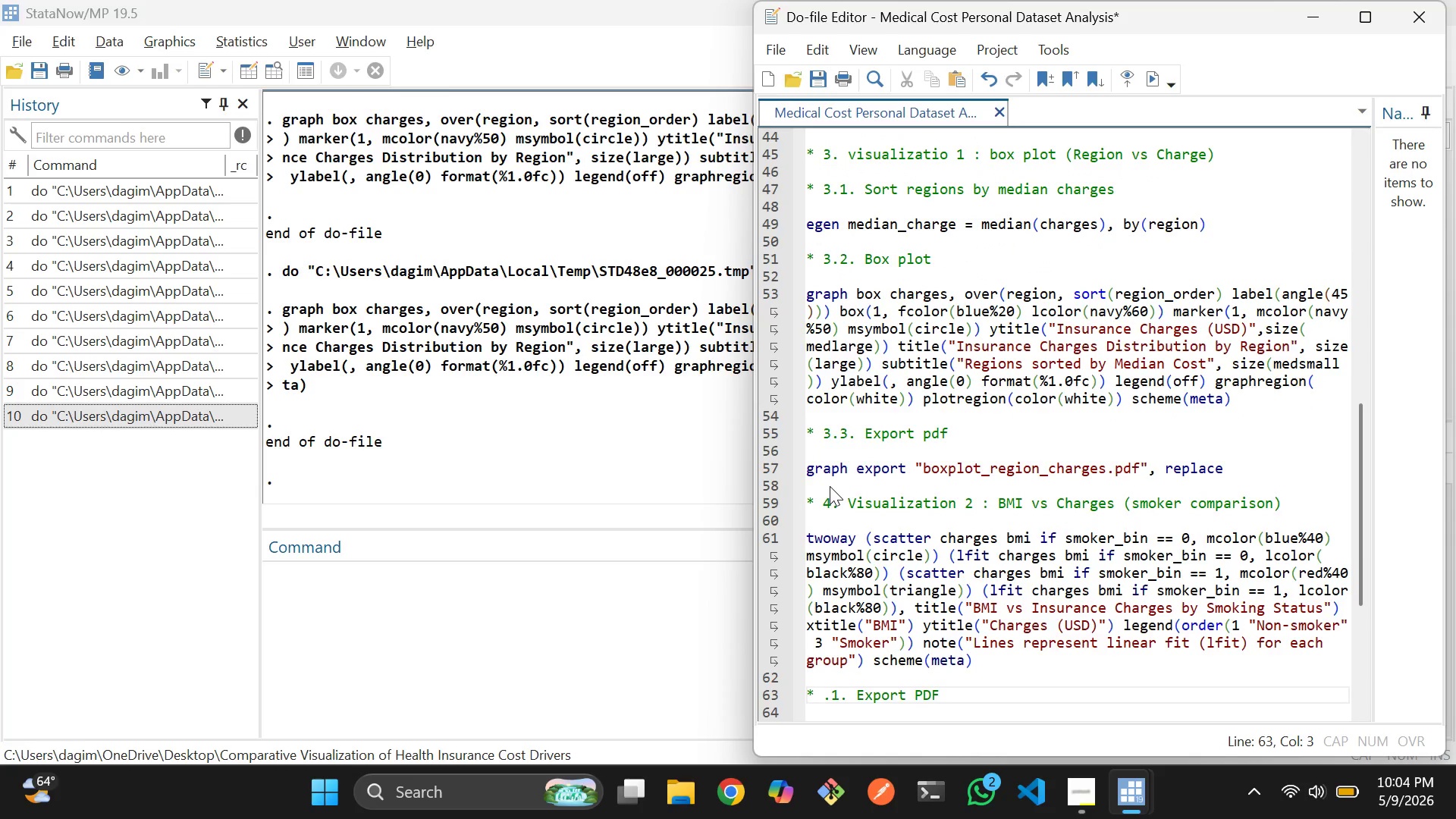 
key(4)
 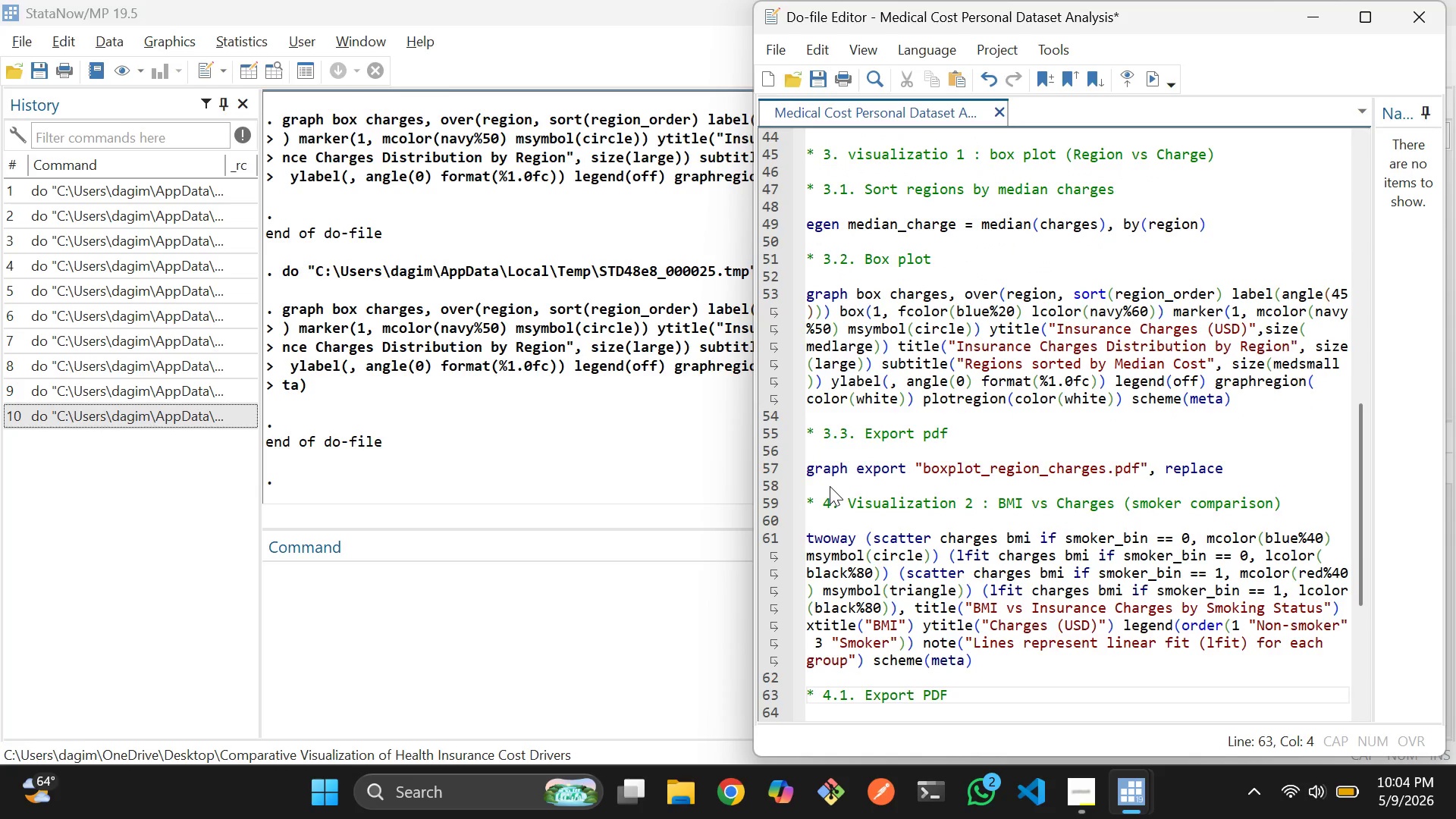 
key(ArrowDown)
 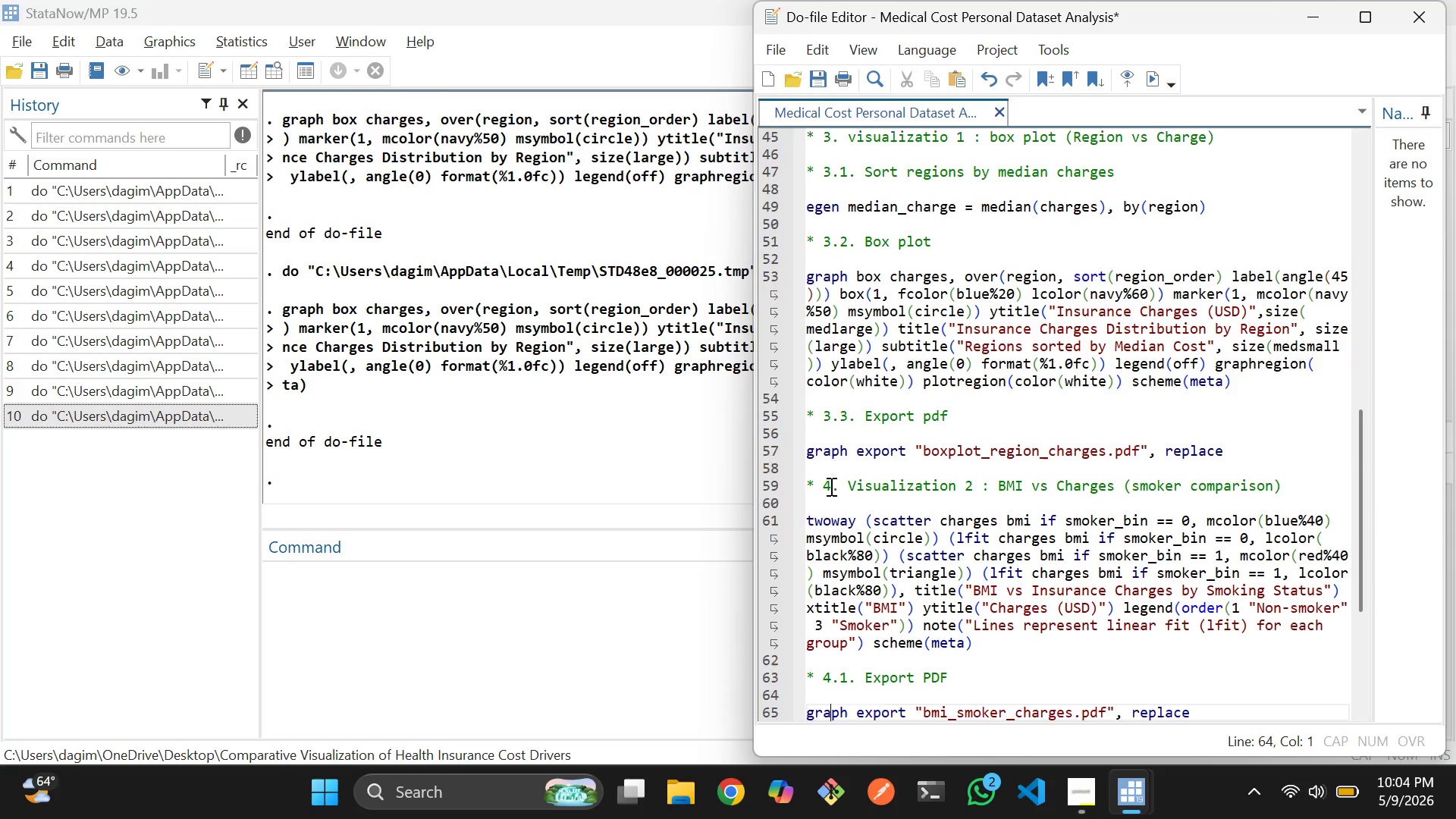 
key(ArrowDown)
 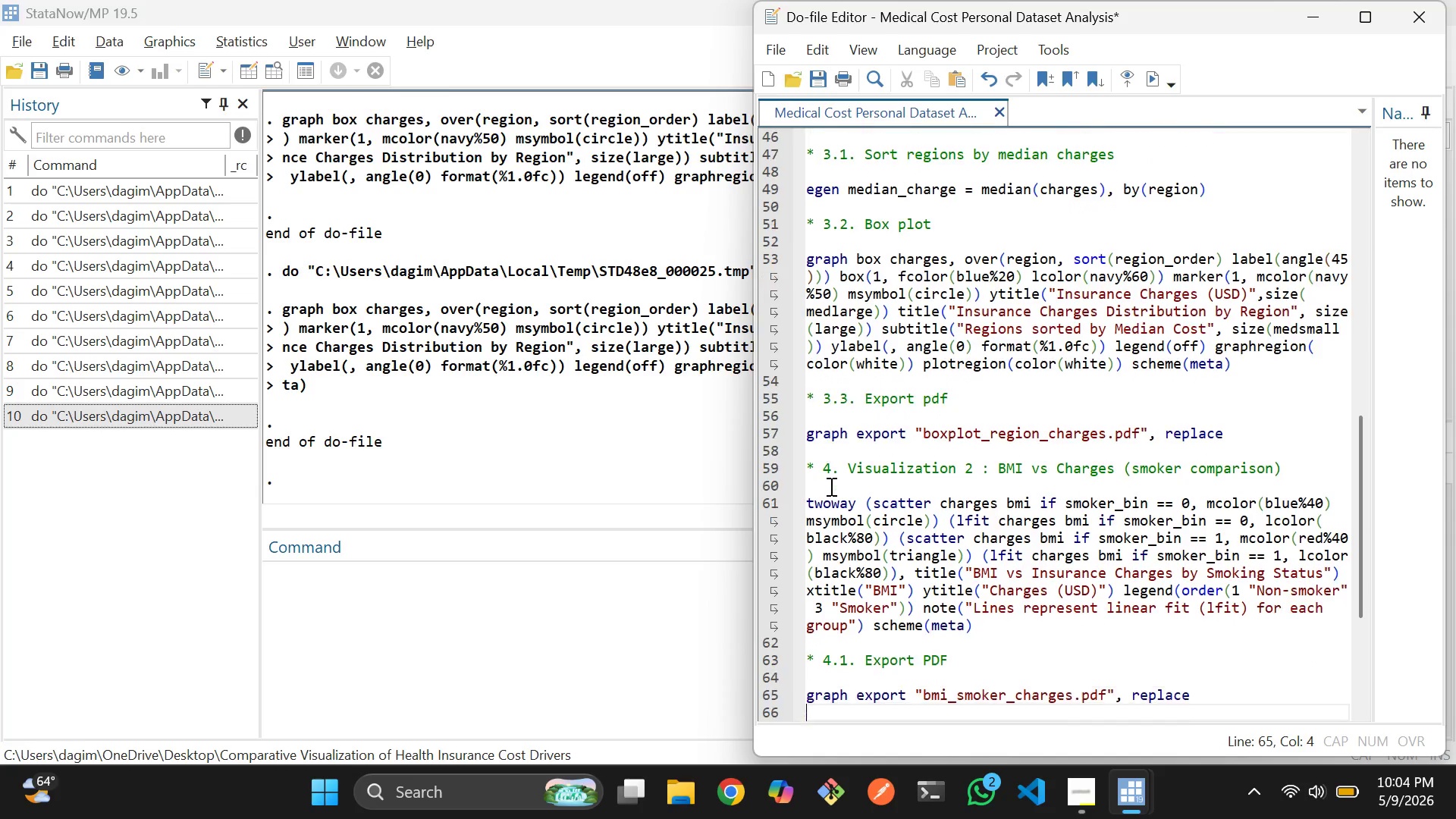 
key(ArrowDown)
 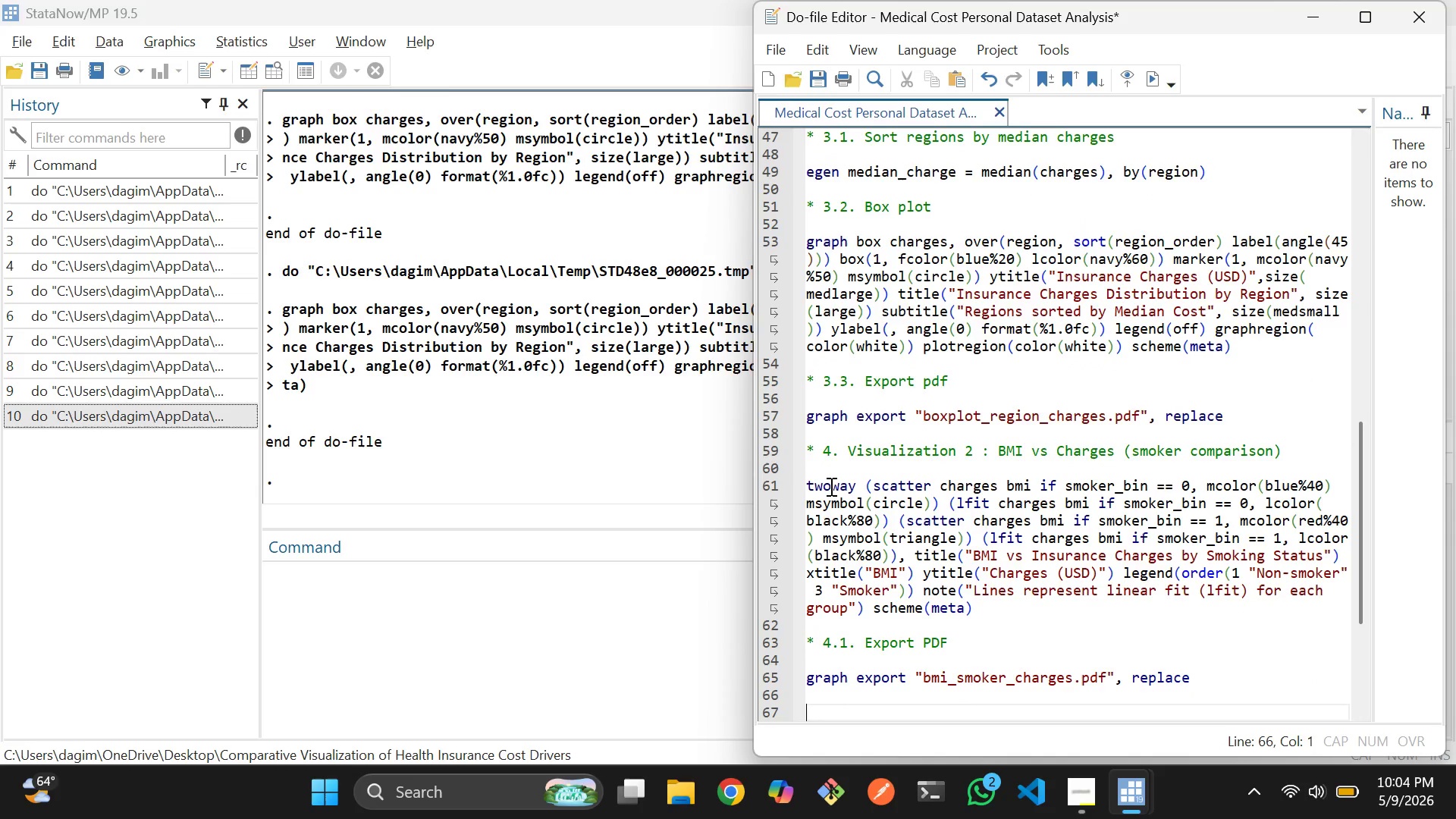 
key(ArrowDown)
 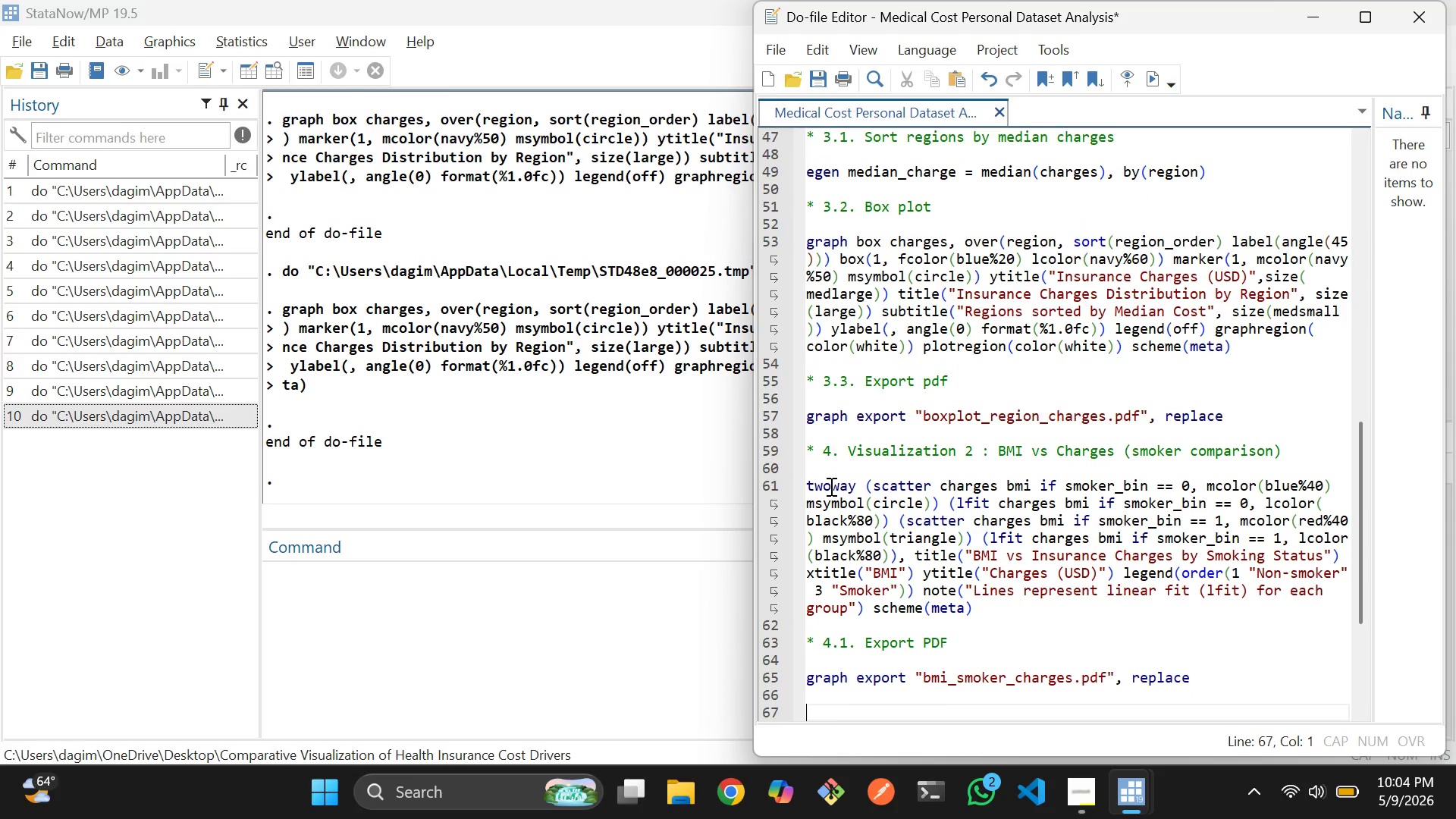 
key(ArrowDown)
 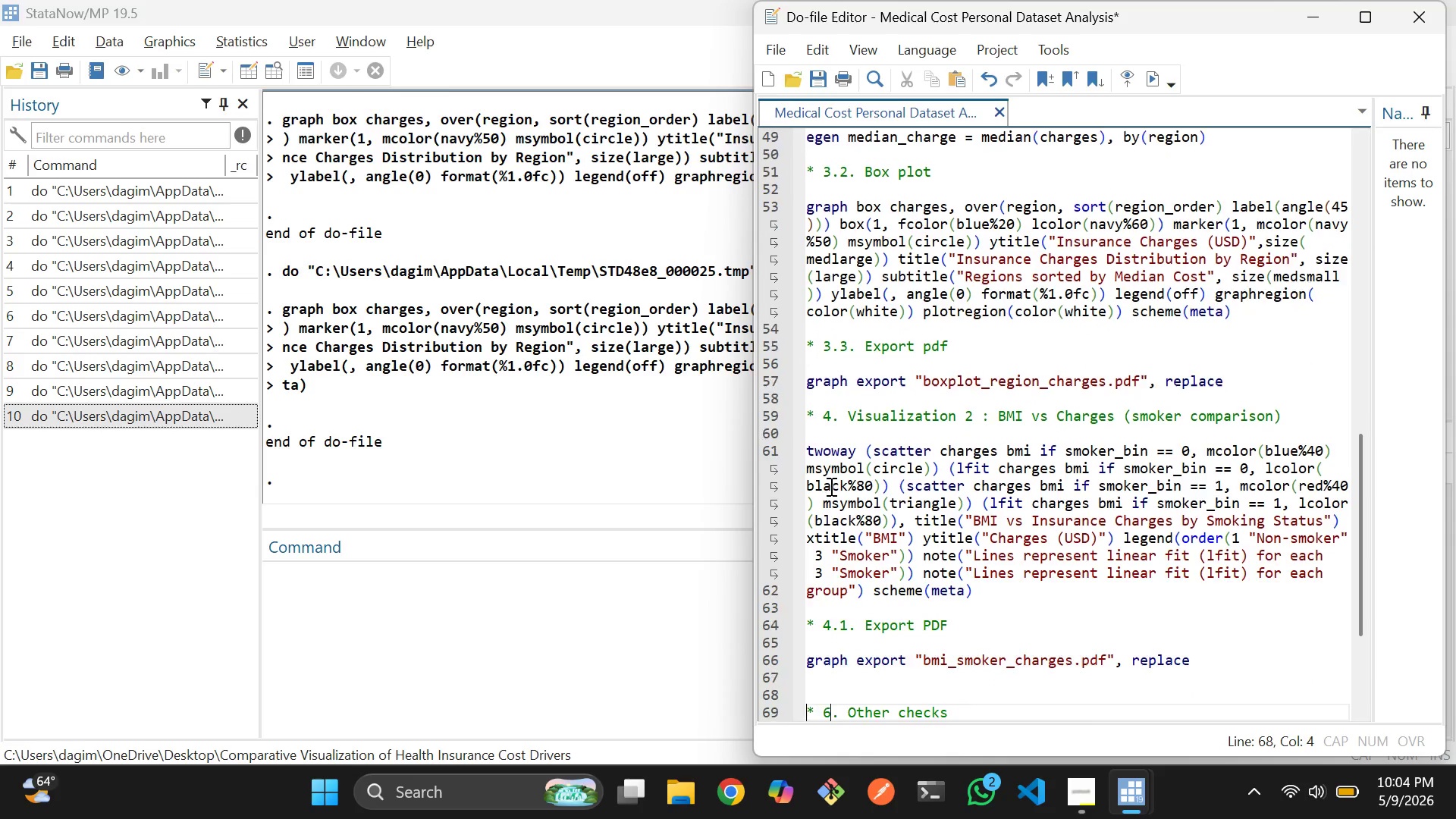 
key(ArrowDown)
 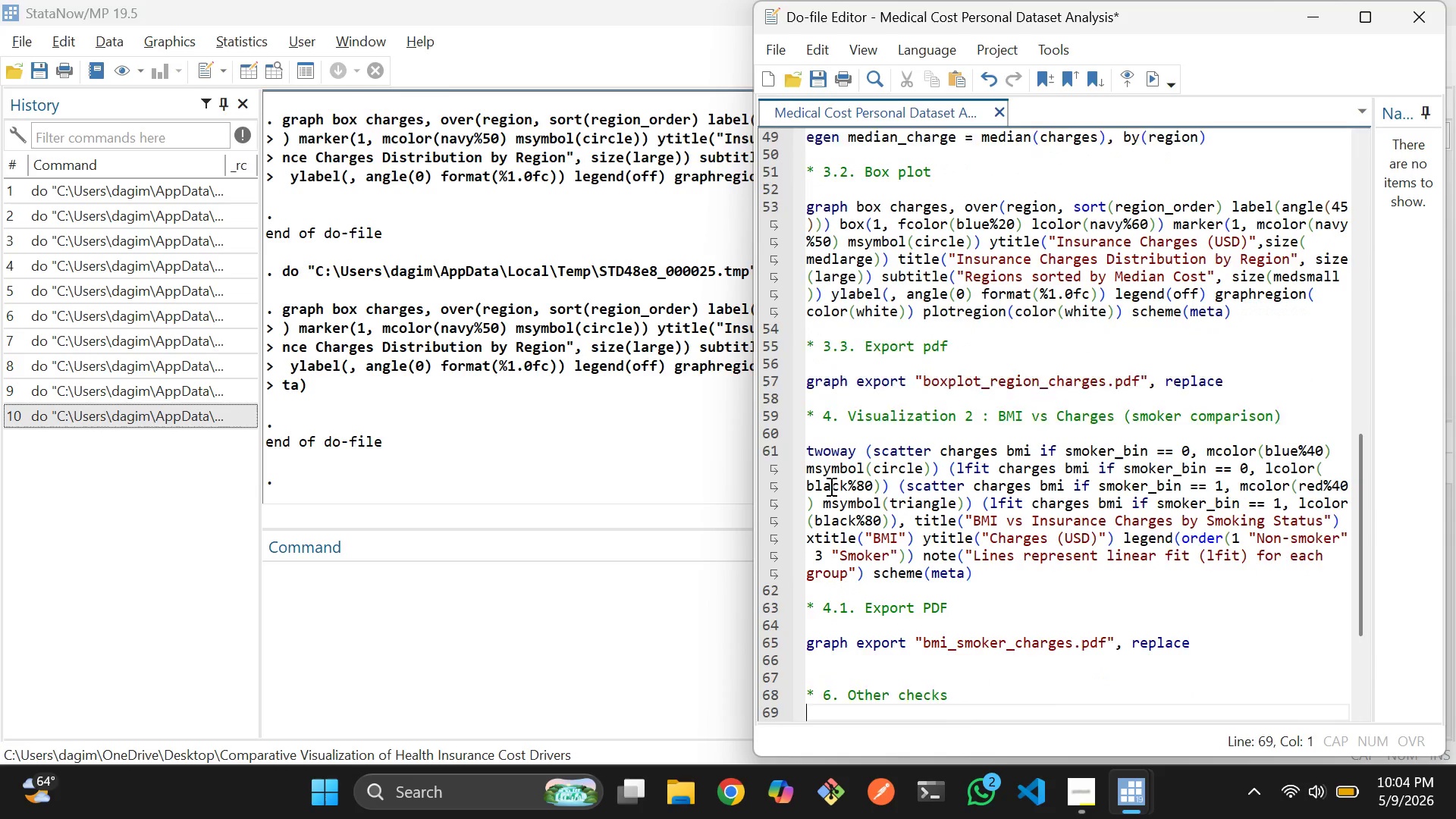 
key(ArrowDown)
 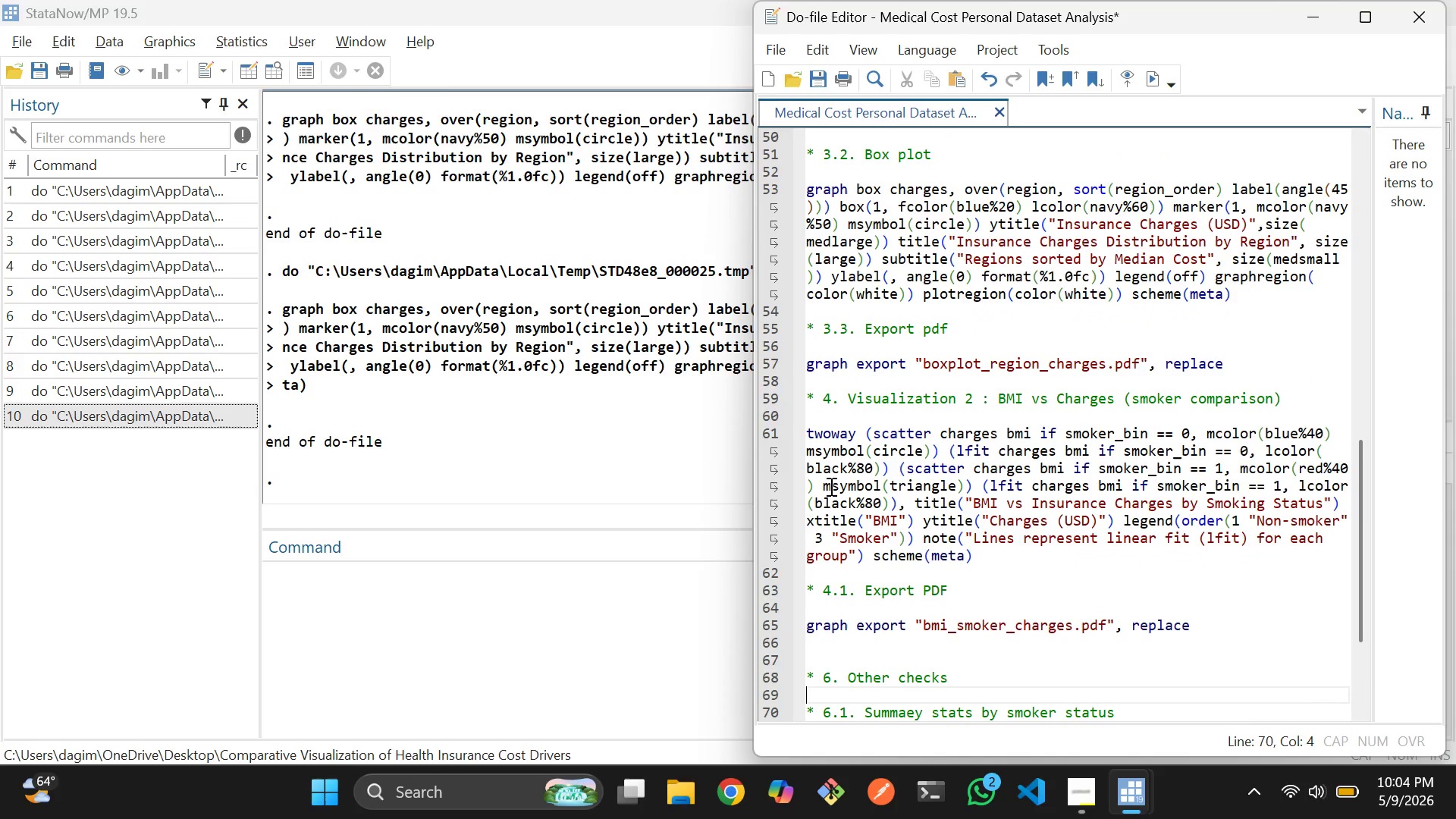 
key(ArrowUp)
 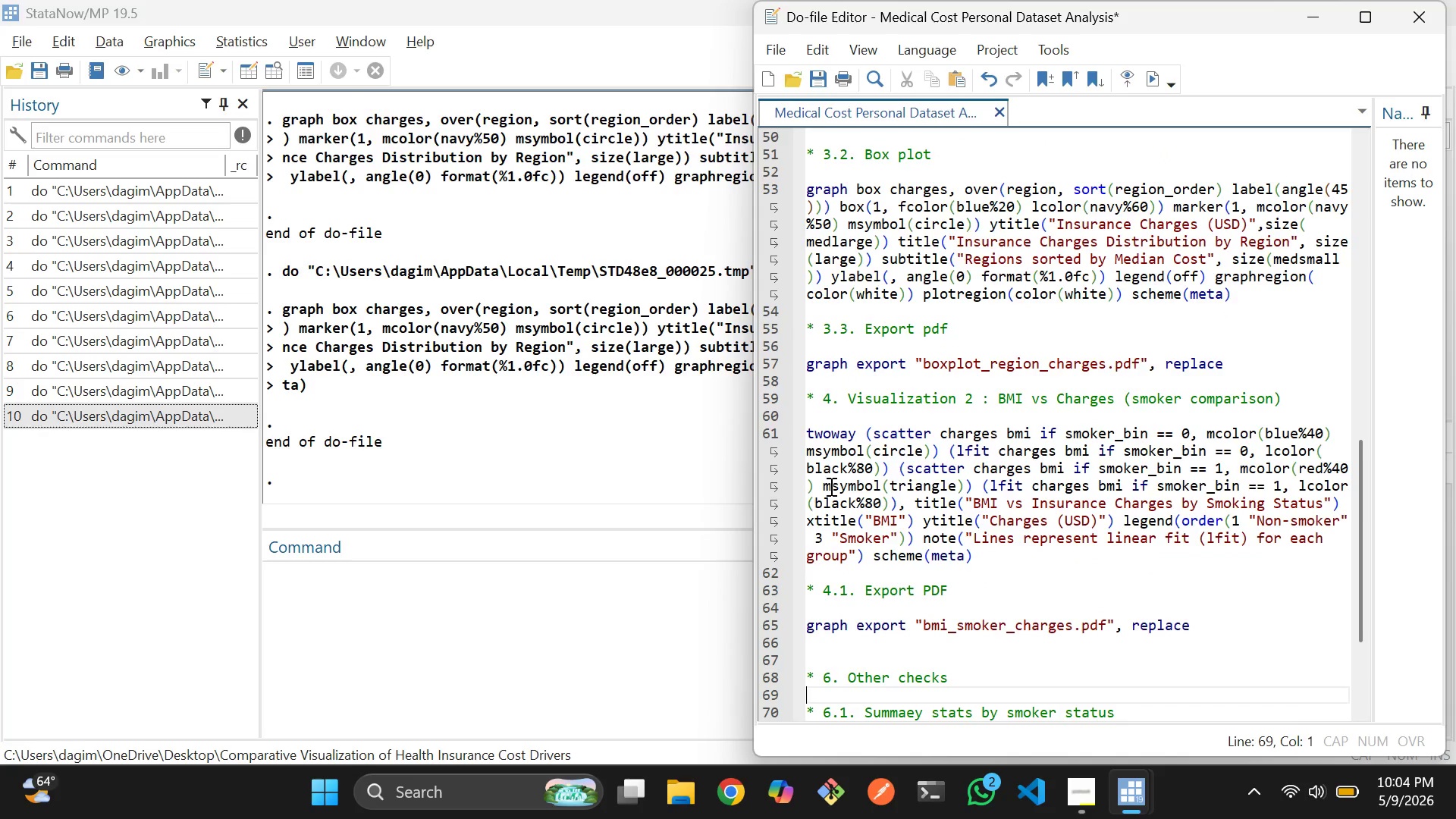 
key(ArrowUp)
 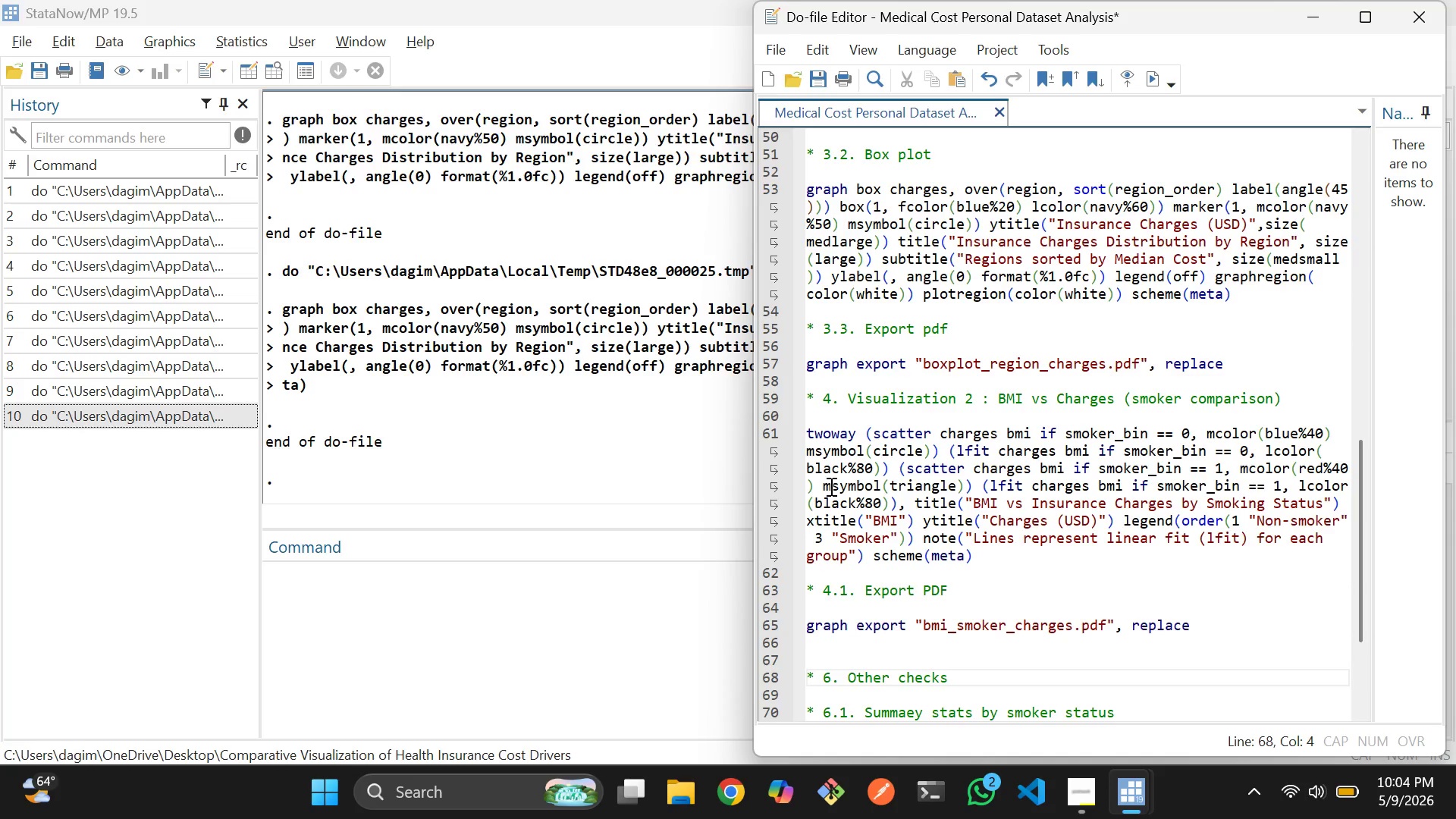 
key(Backspace)
 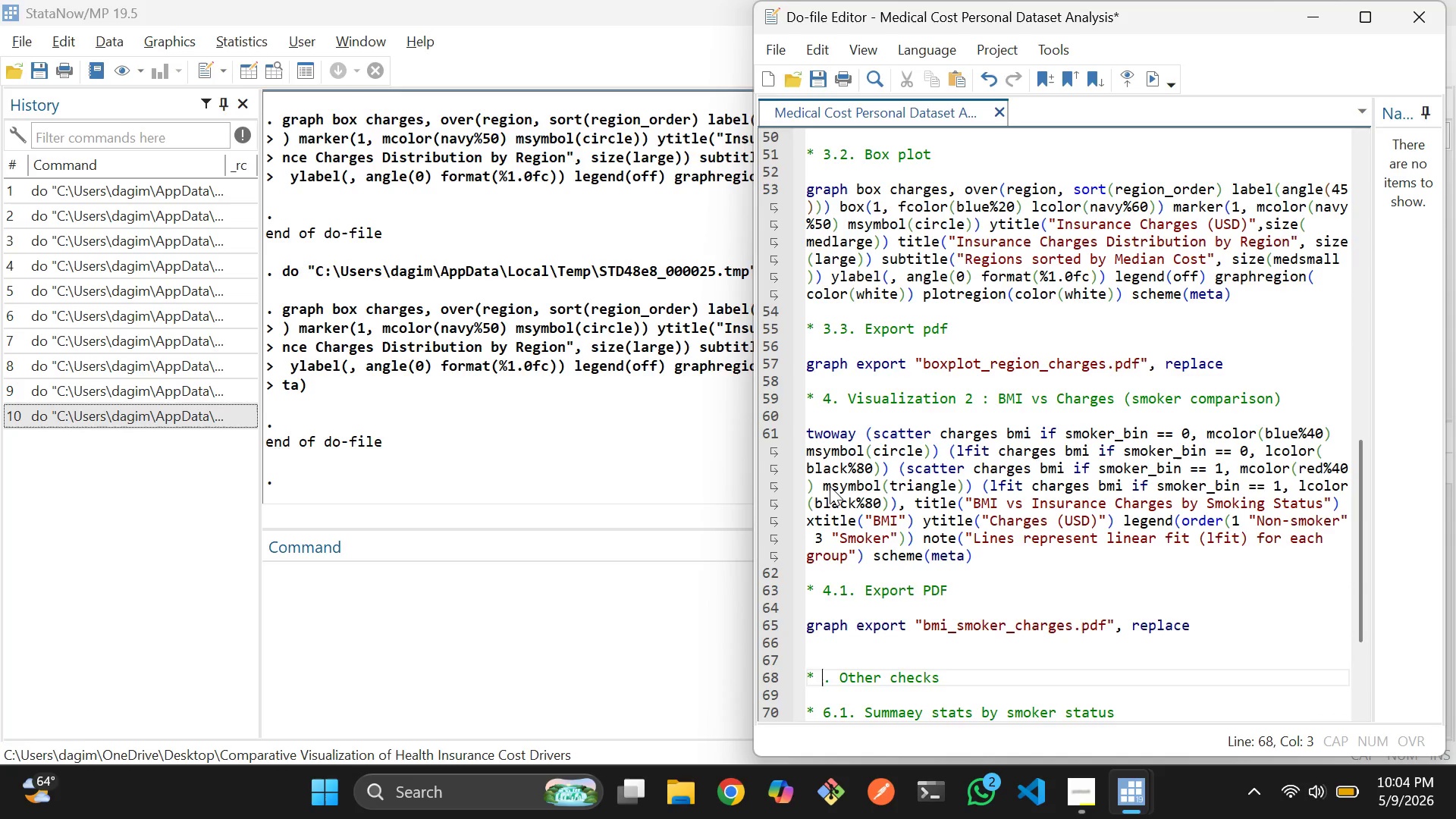 
key(5)
 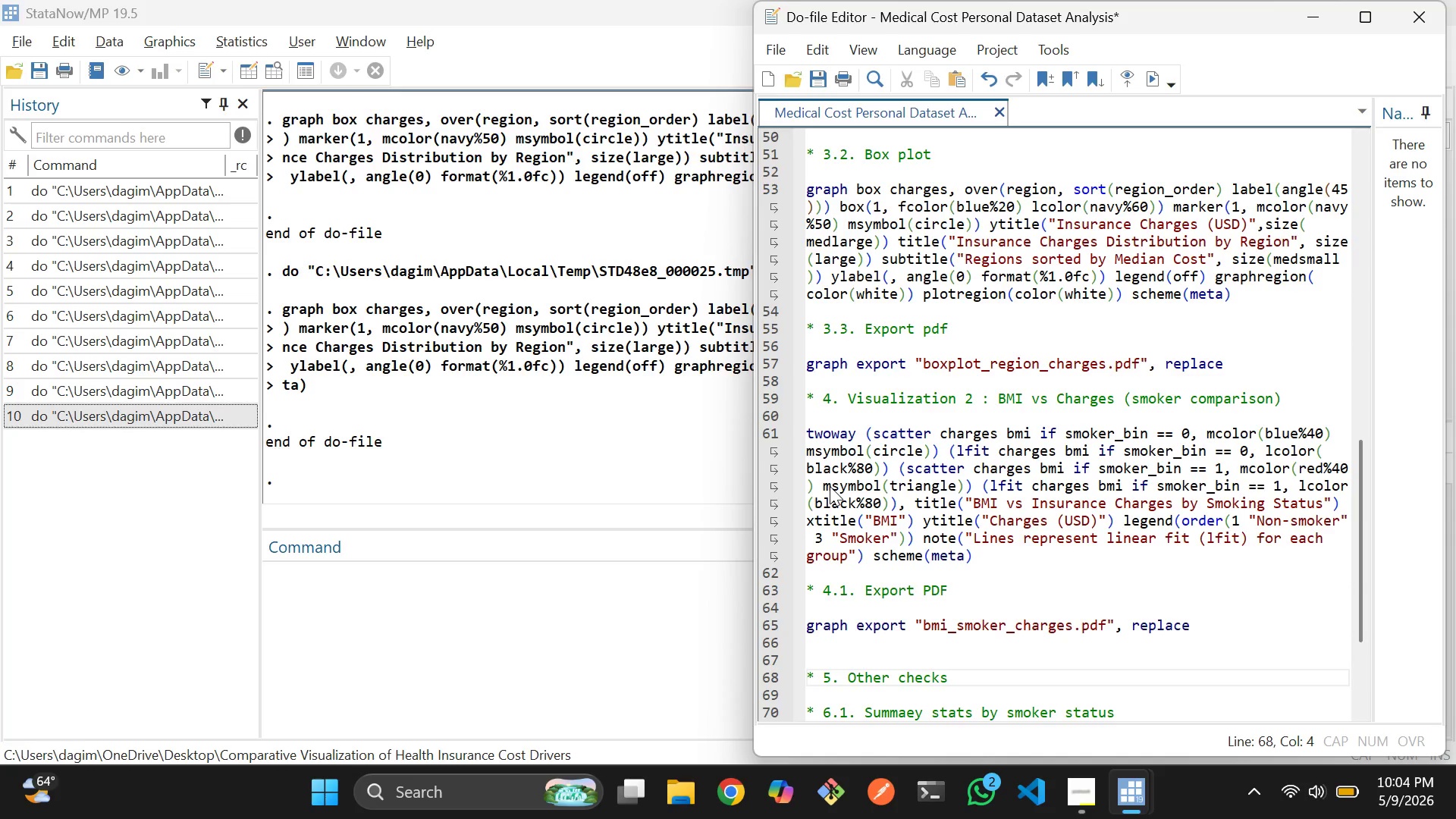 
key(ArrowDown)
 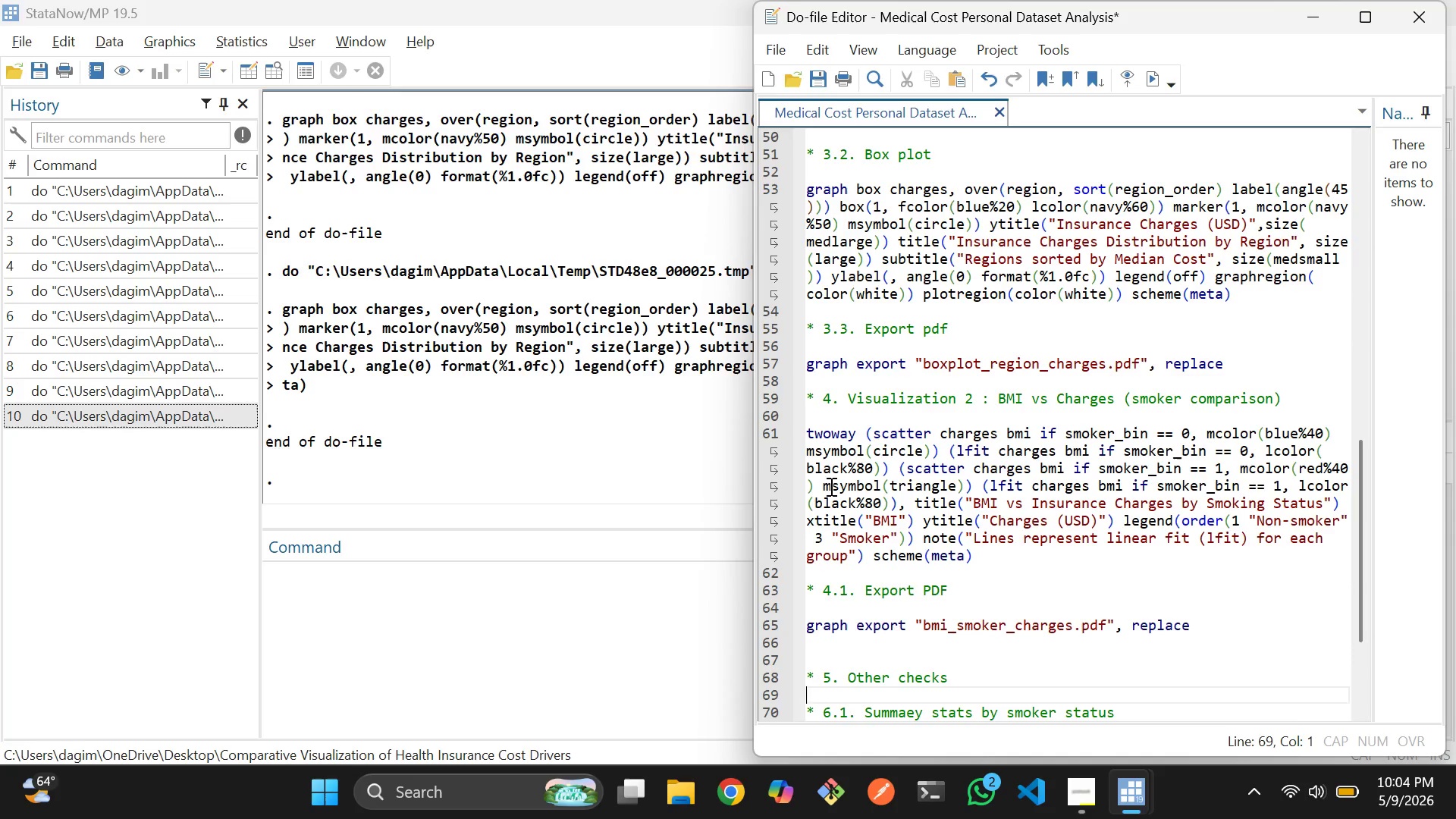 
key(ArrowDown)
 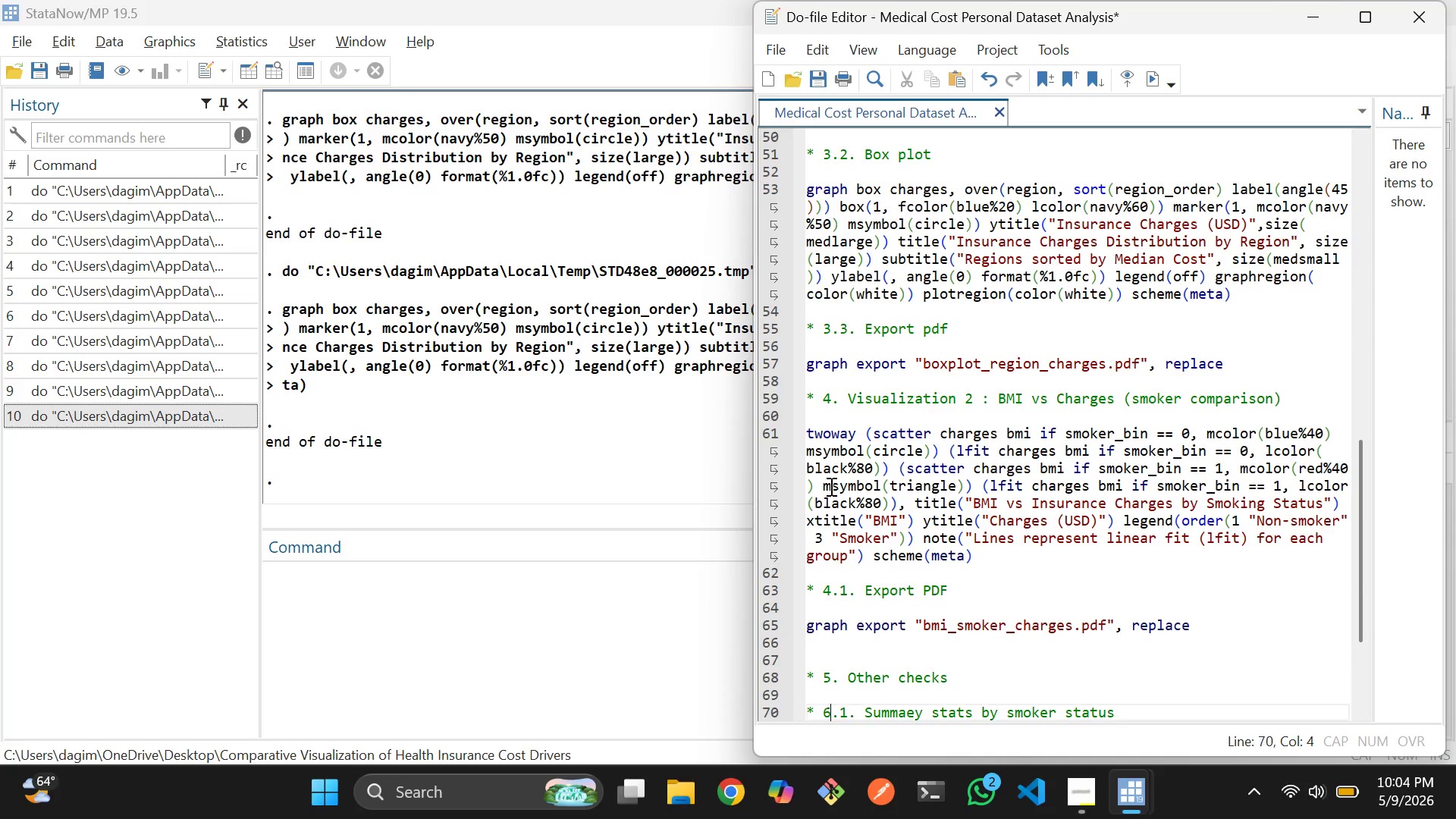 
key(ArrowDown)
 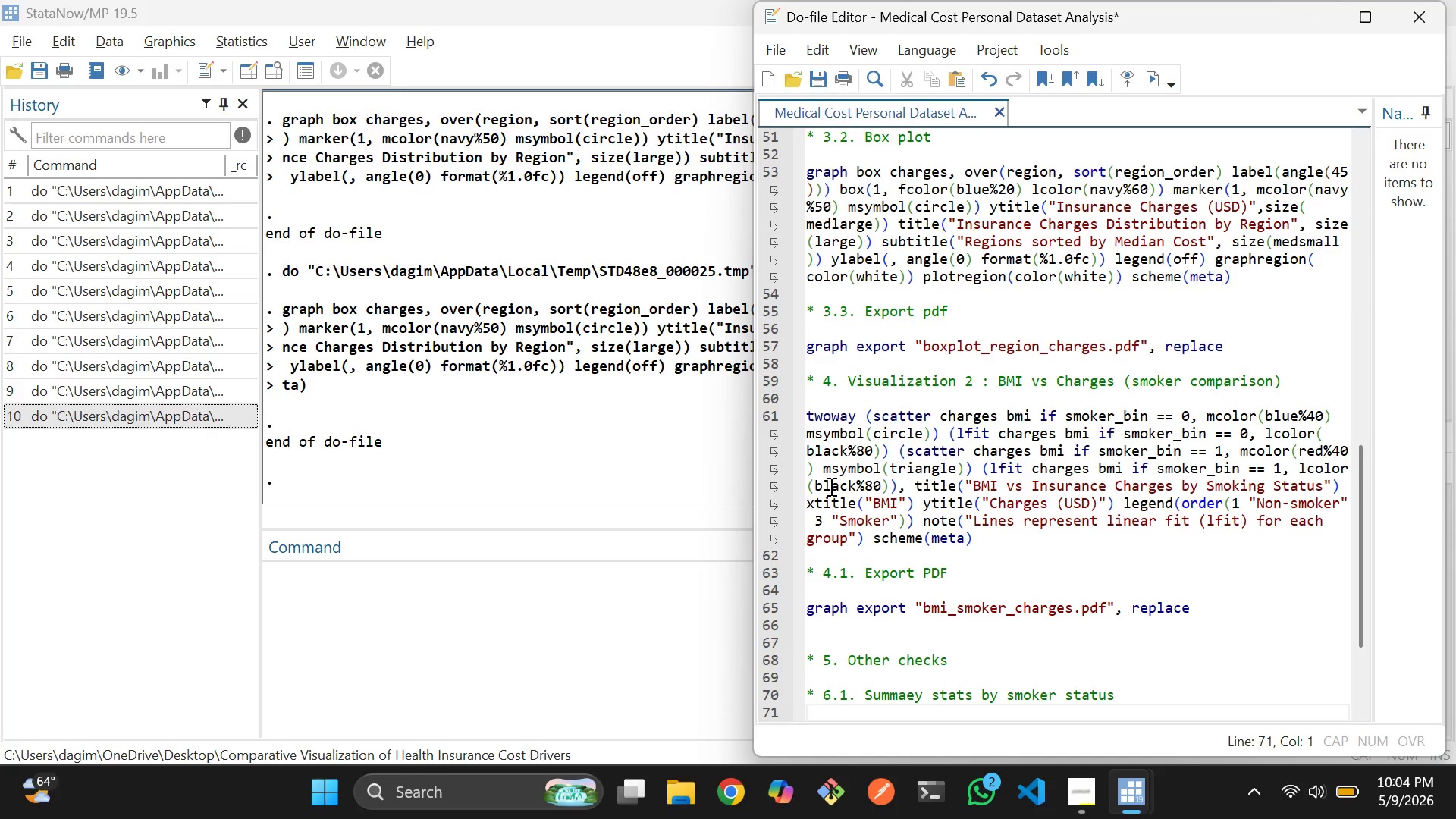 
key(ArrowUp)
 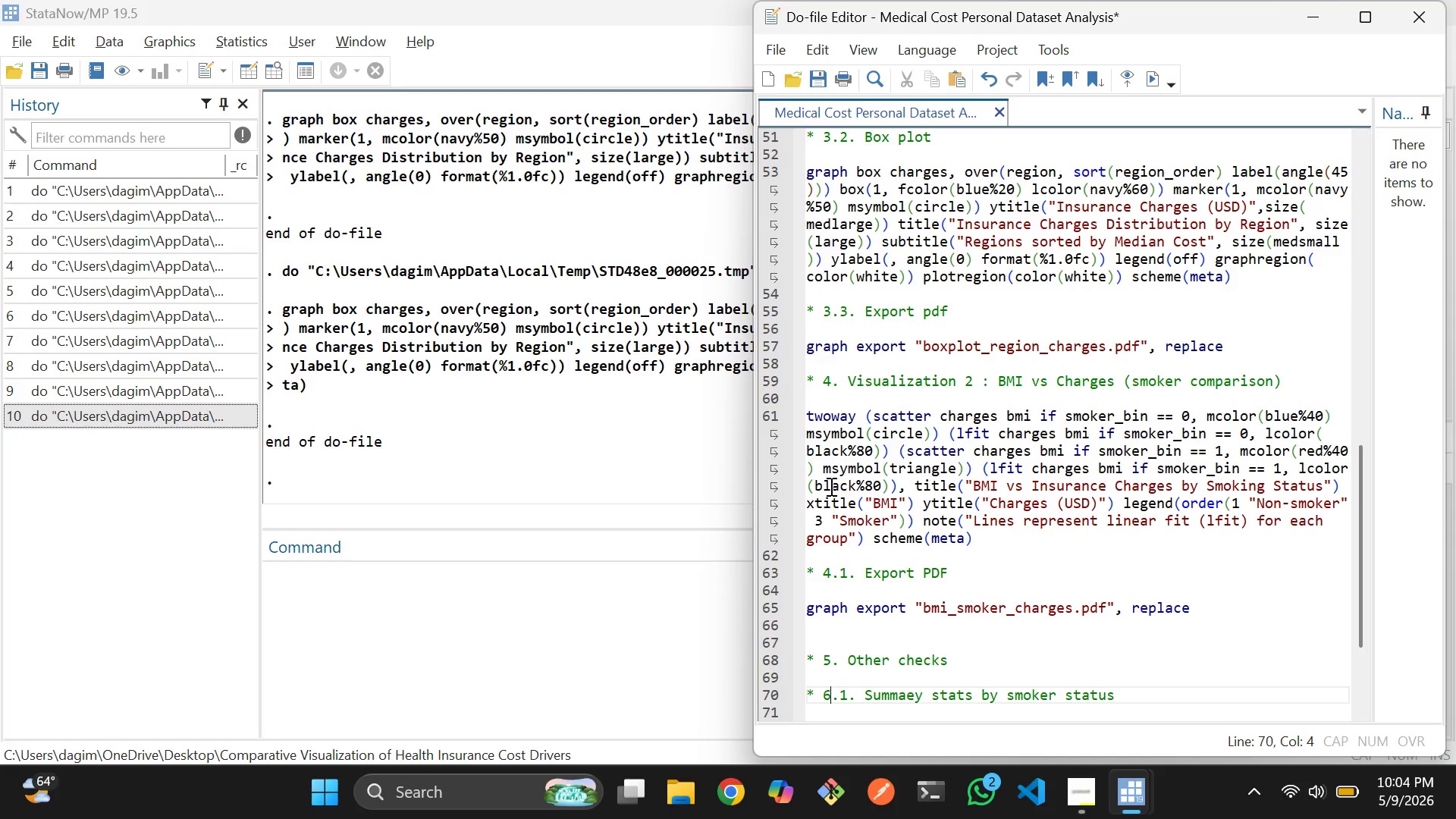 
key(Backspace)
 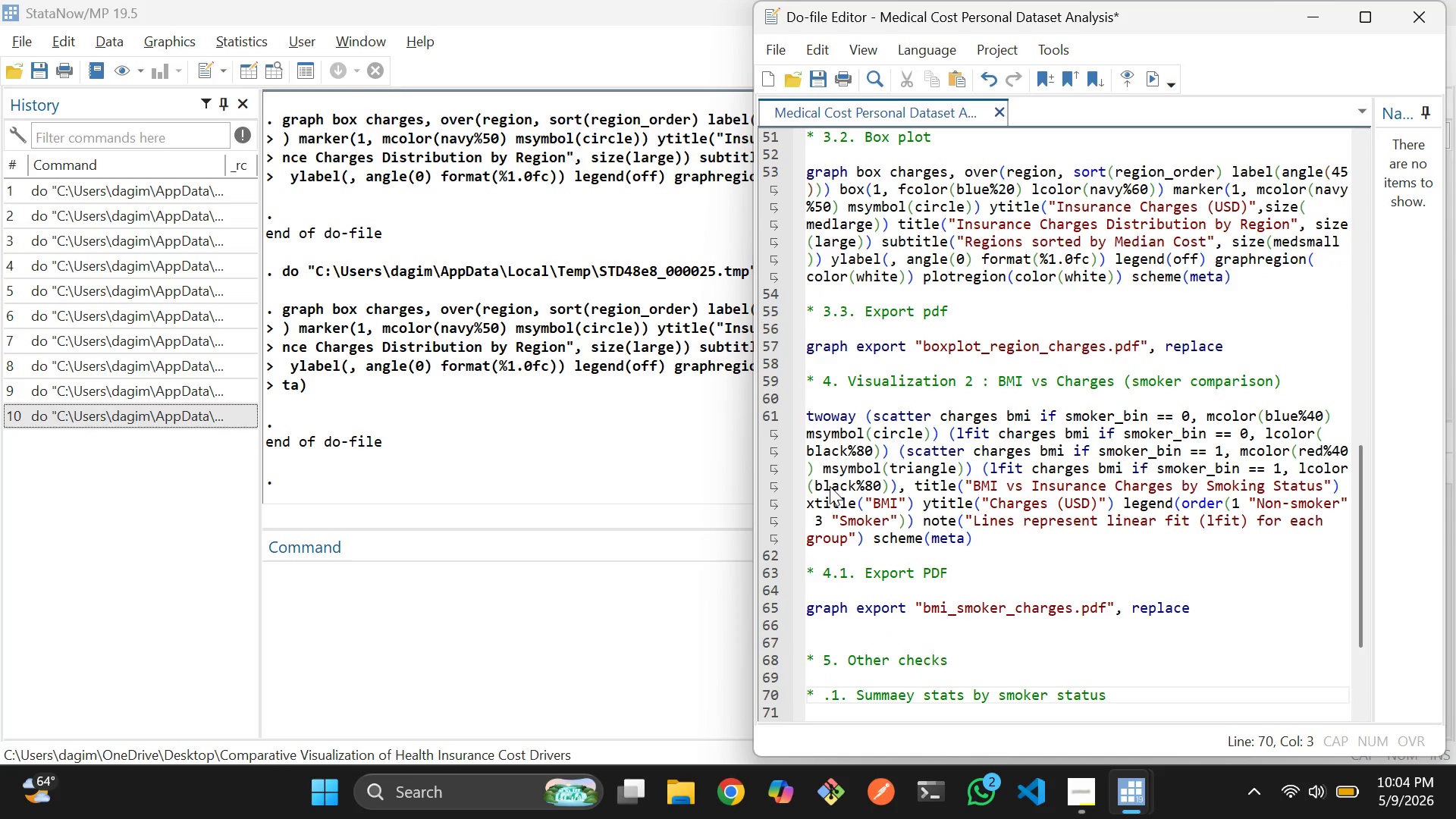 
key(5)
 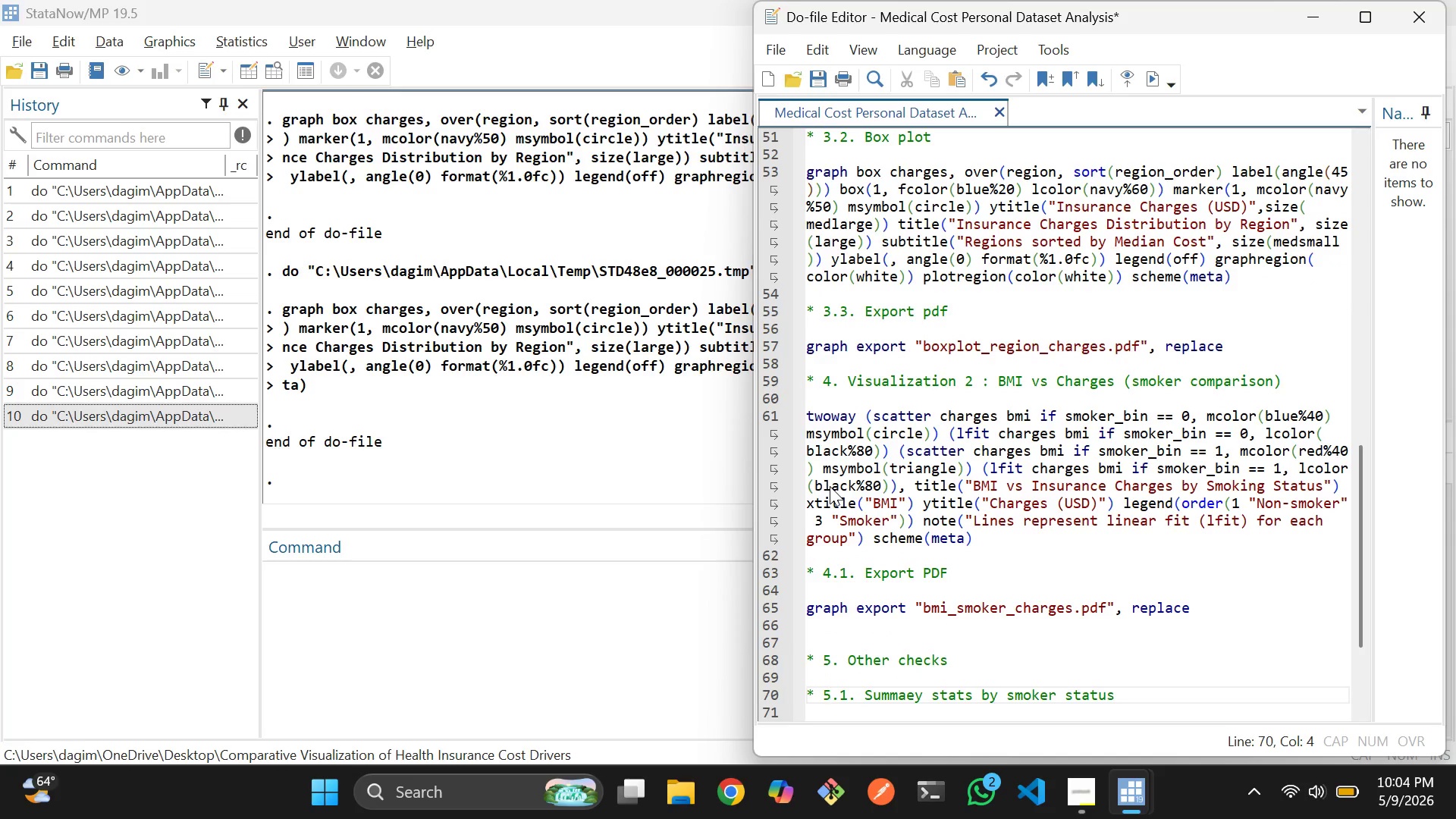 
key(ArrowDown)
 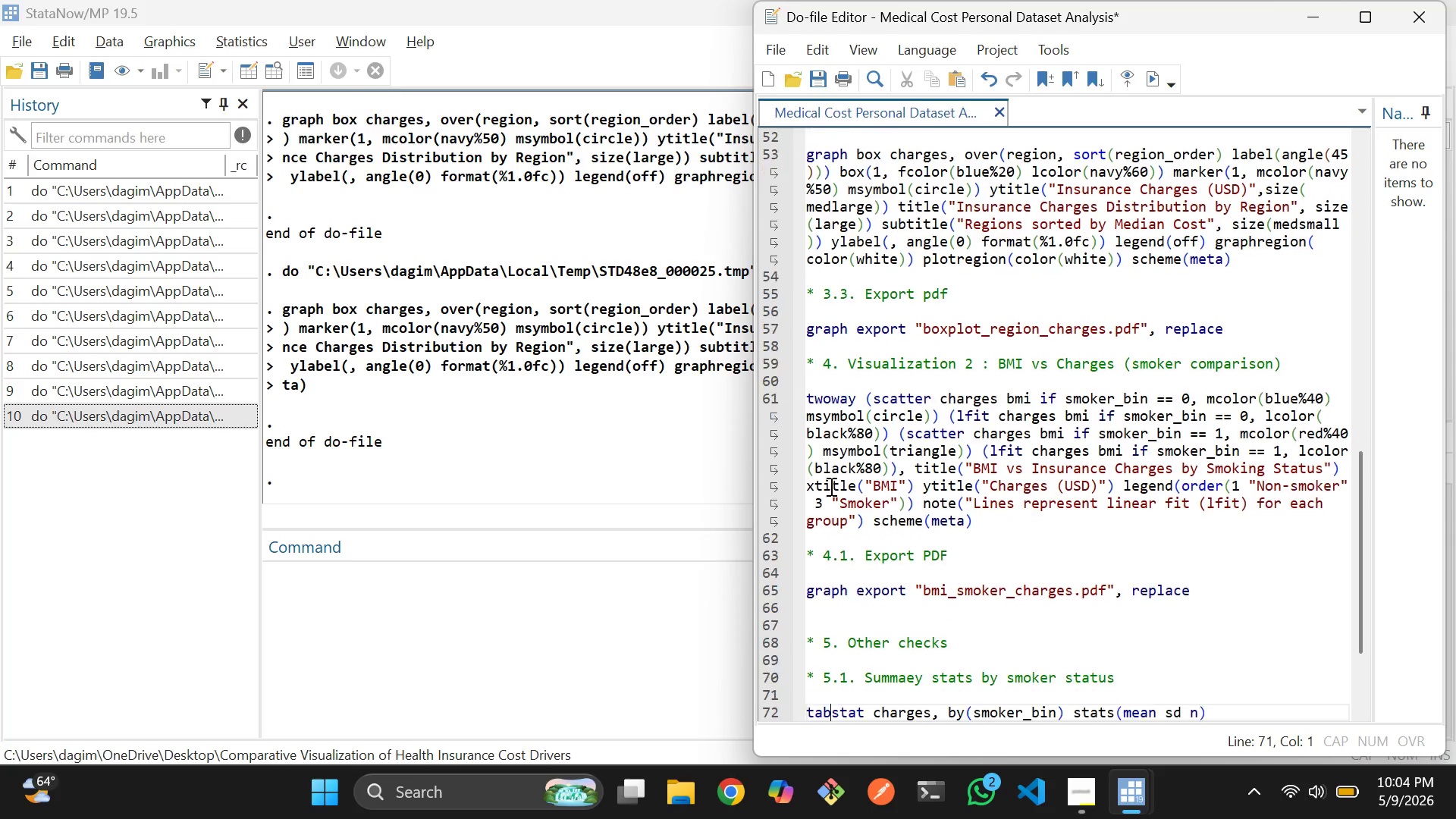 
key(ArrowDown)
 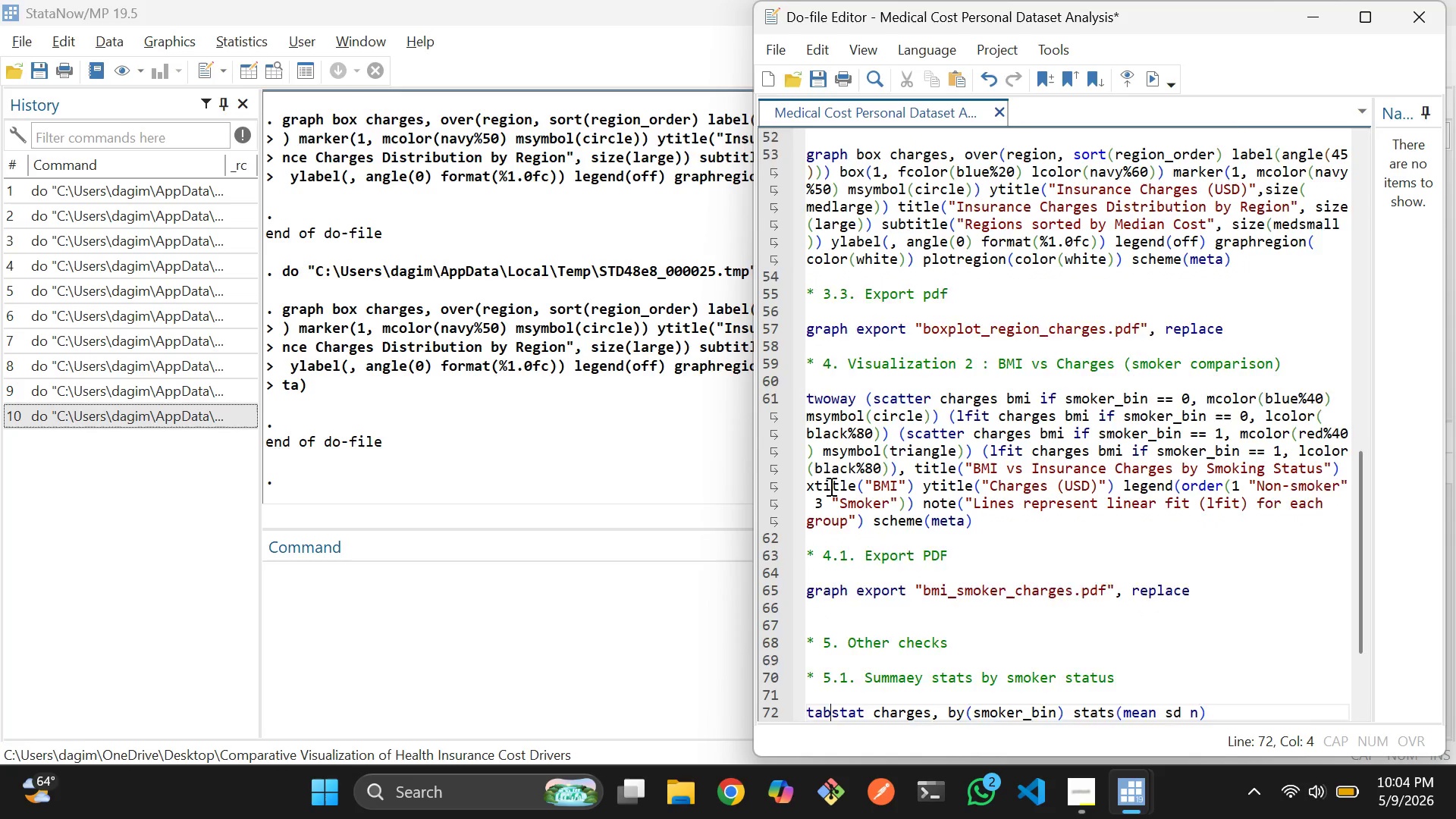 
key(ArrowDown)
 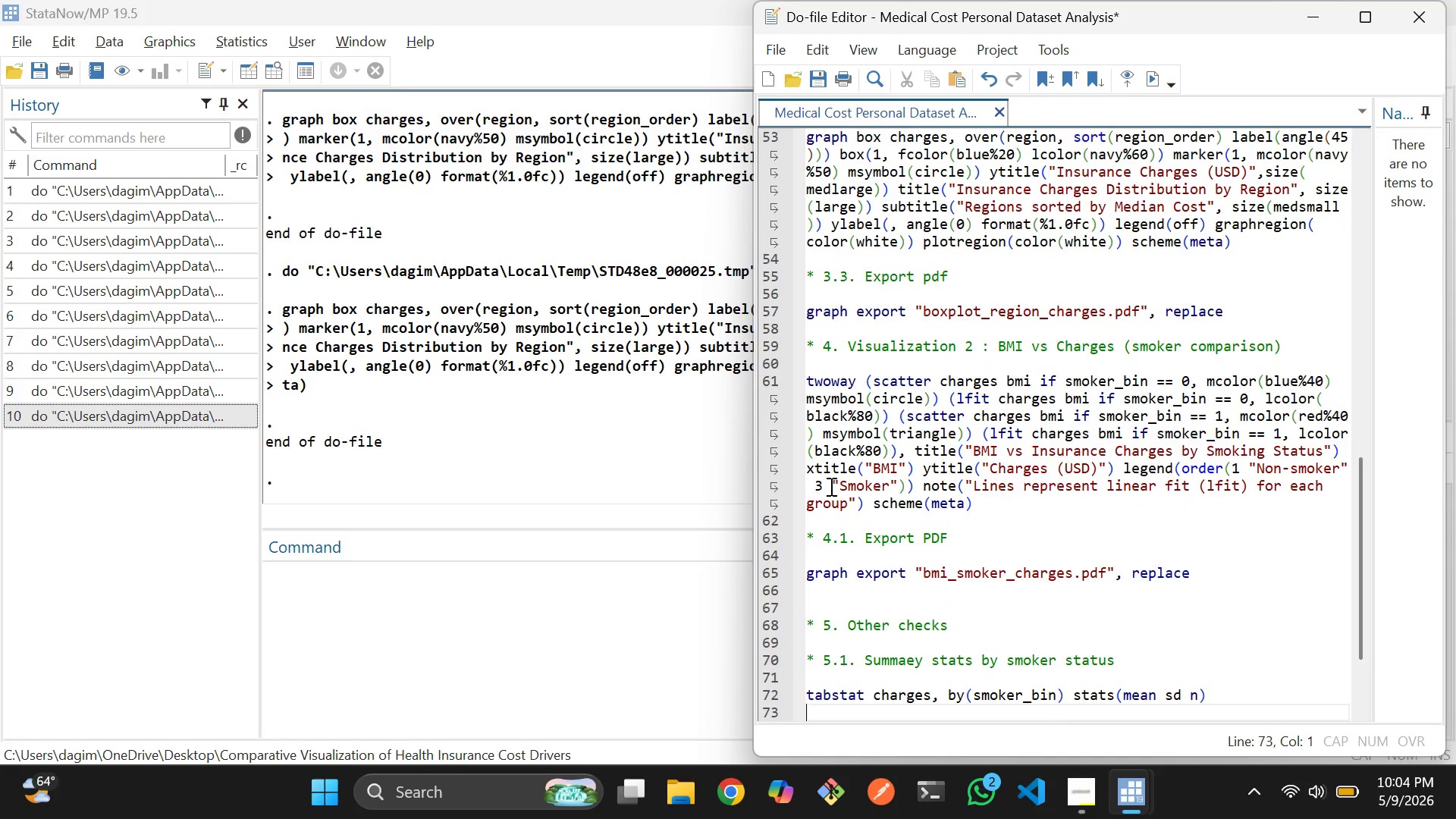 
key(ArrowDown)
 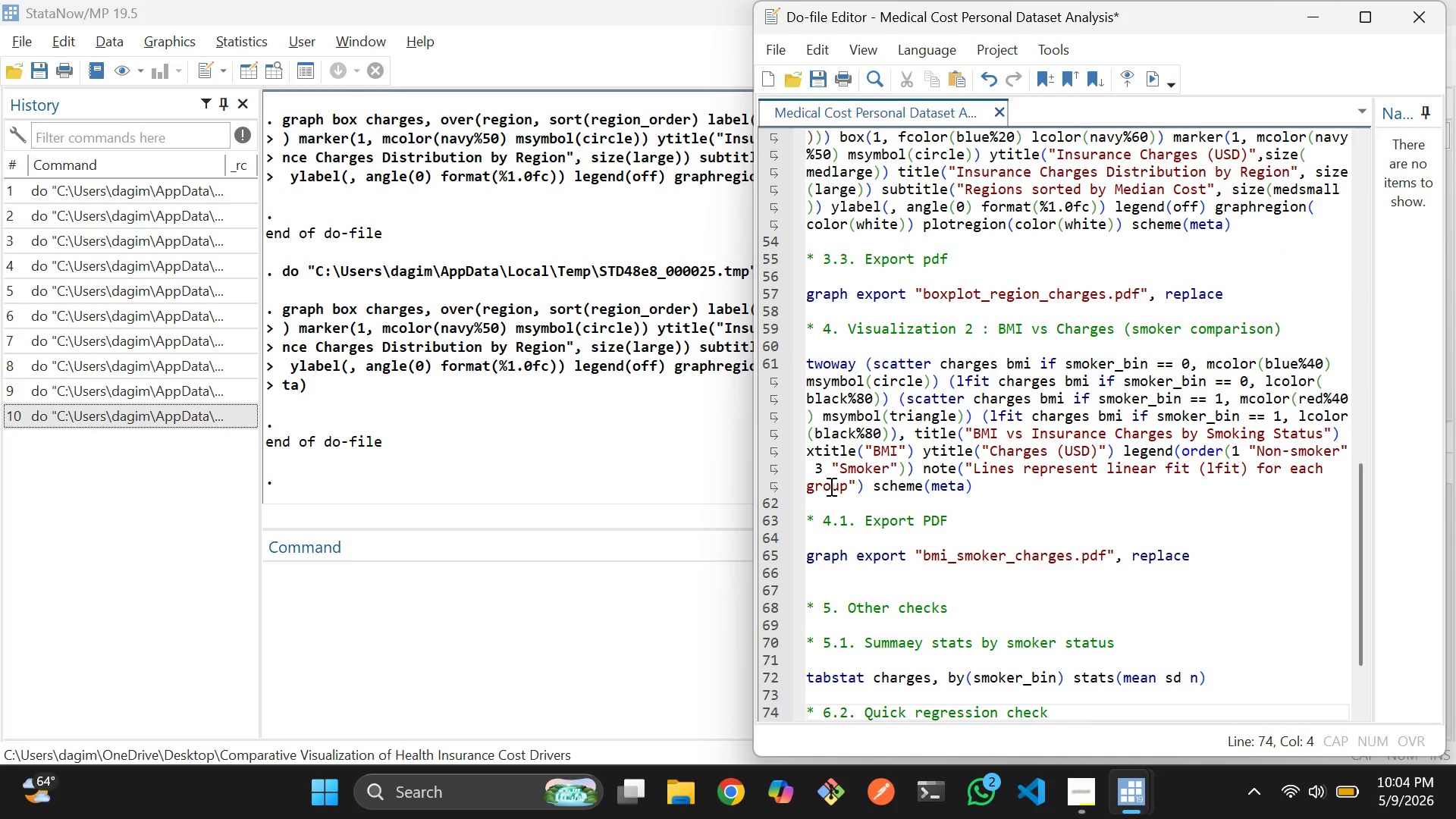 
key(Backspace)
 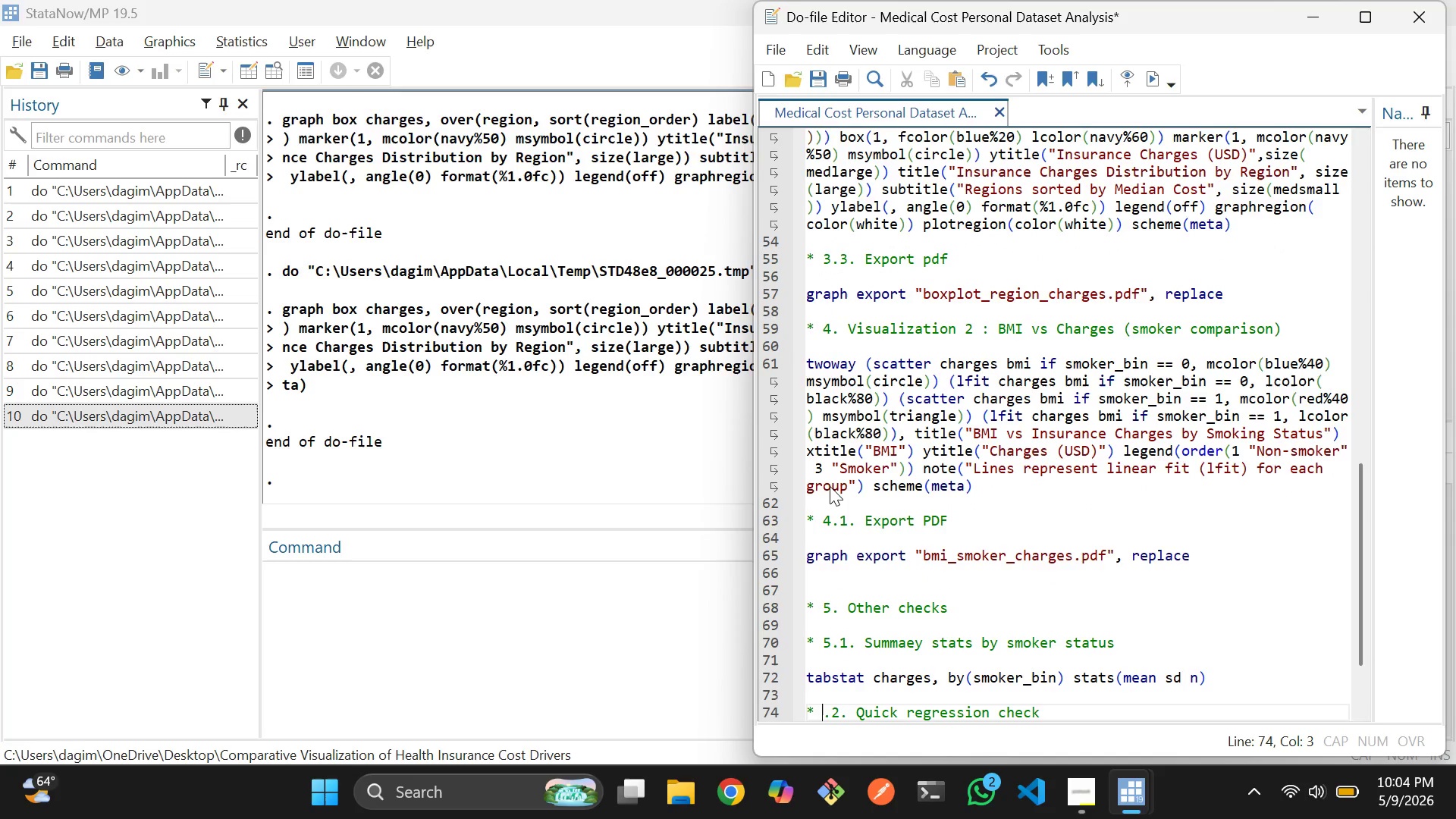 
key(5)
 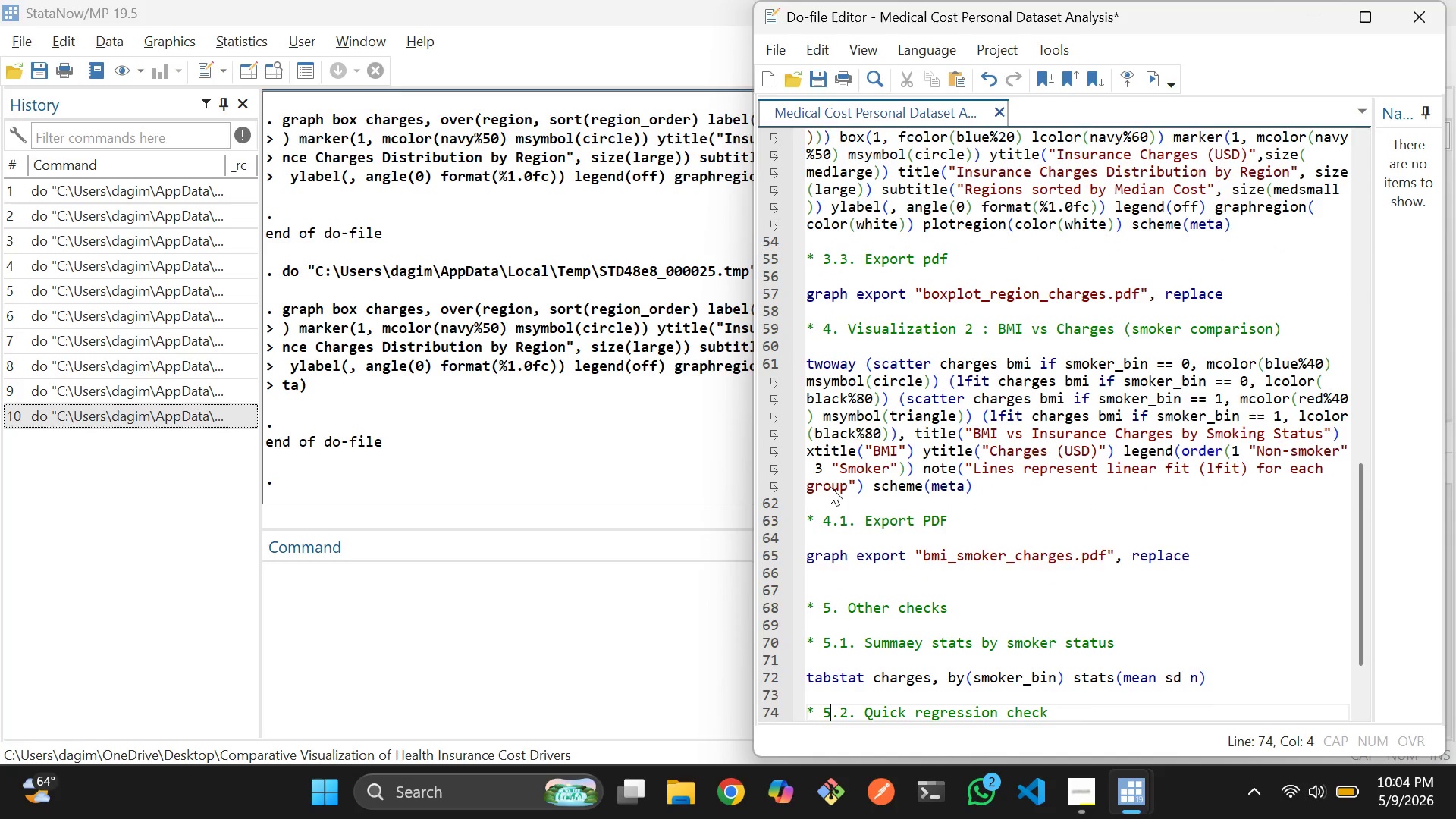 
key(ArrowDown)
 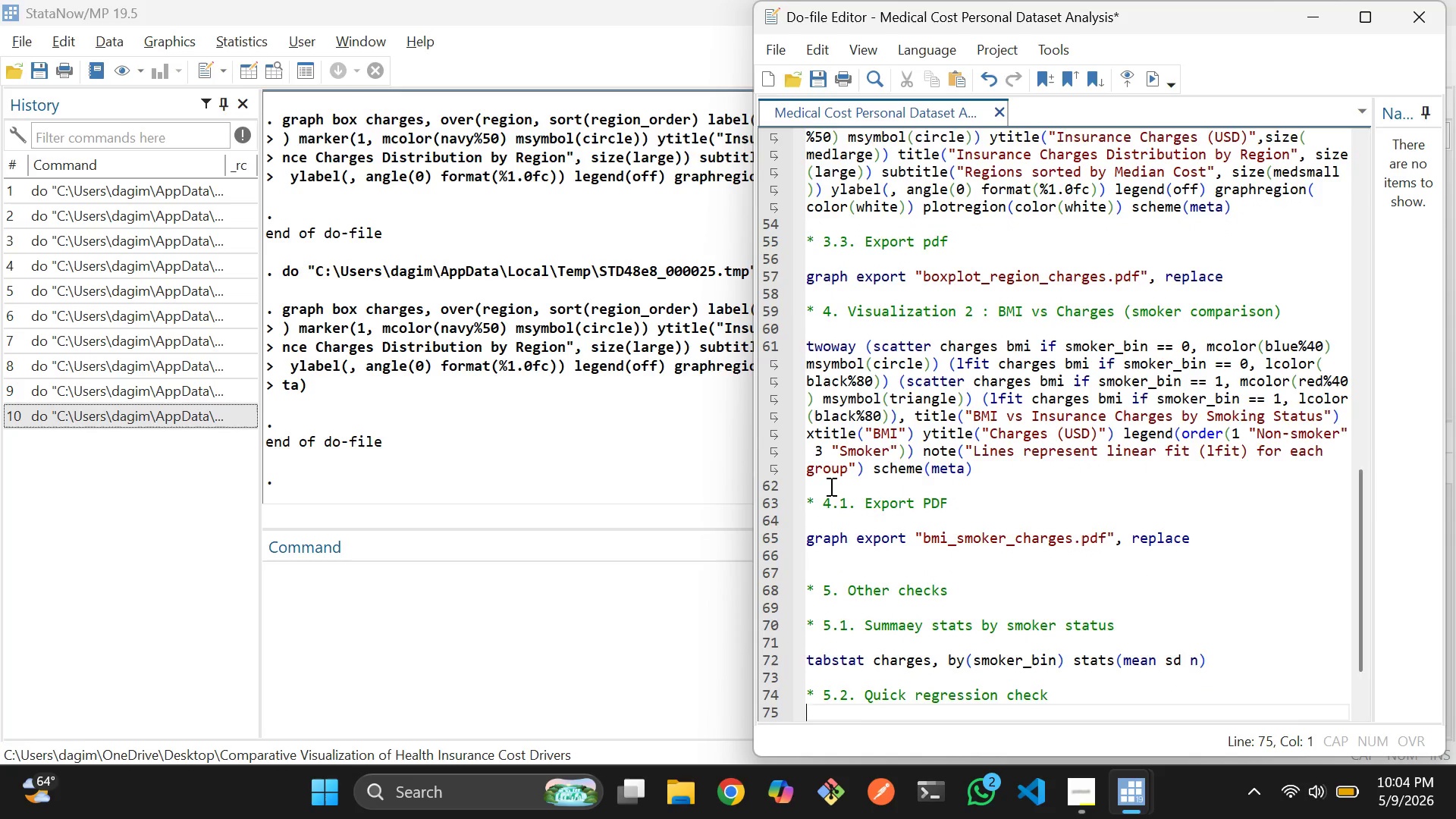 
key(ArrowDown)
 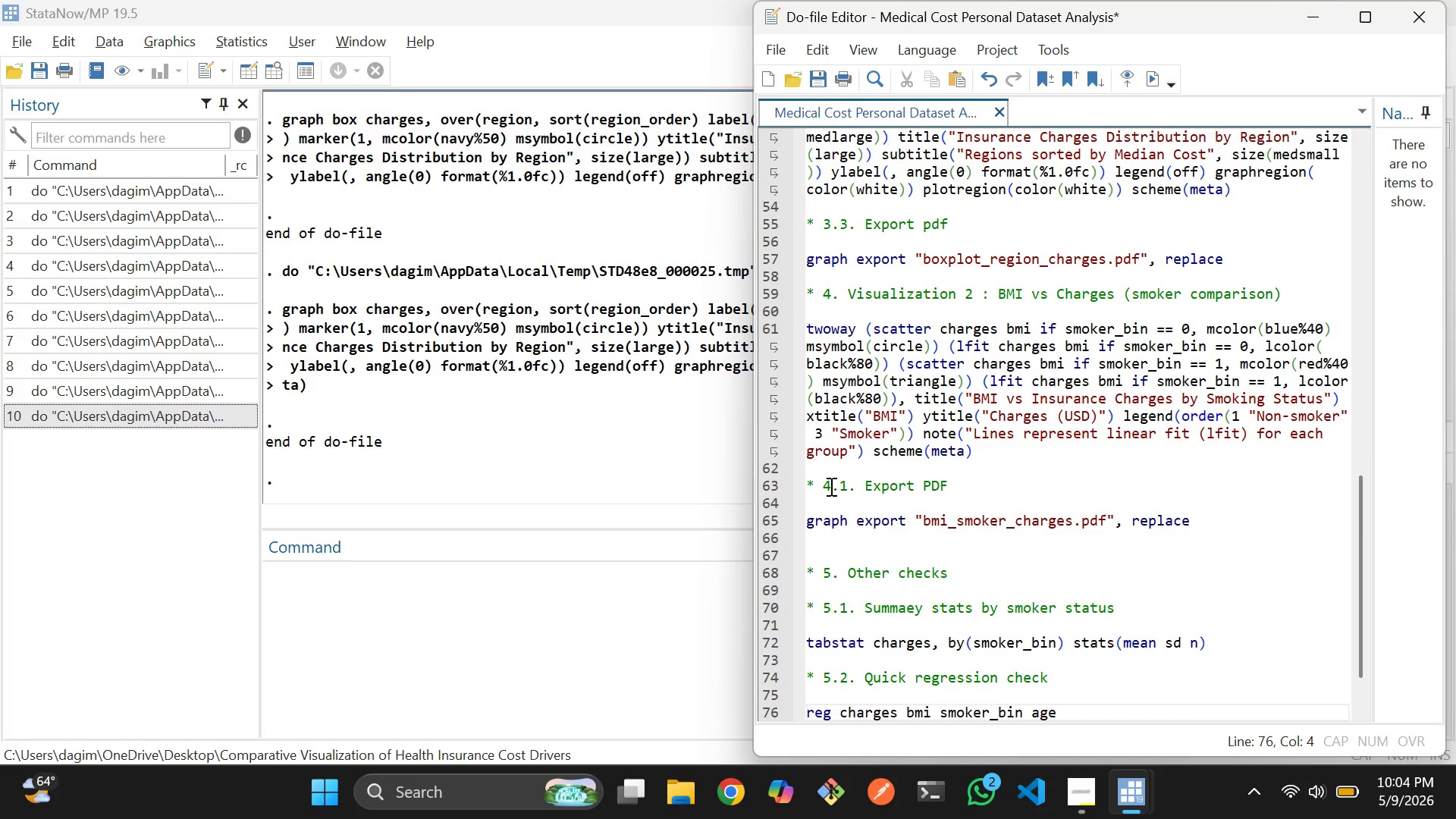 
key(ArrowDown)
 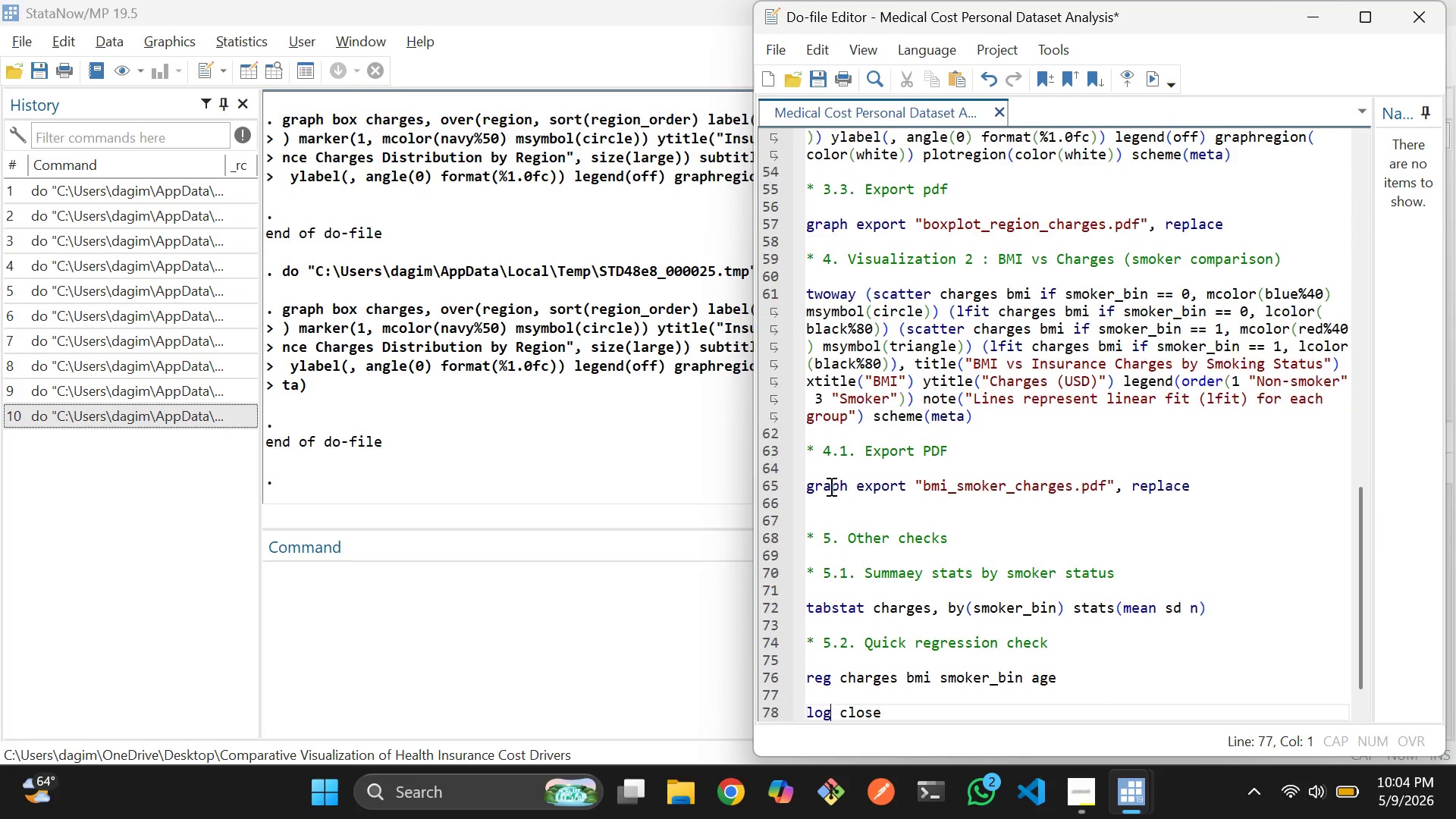 
key(ArrowDown)
 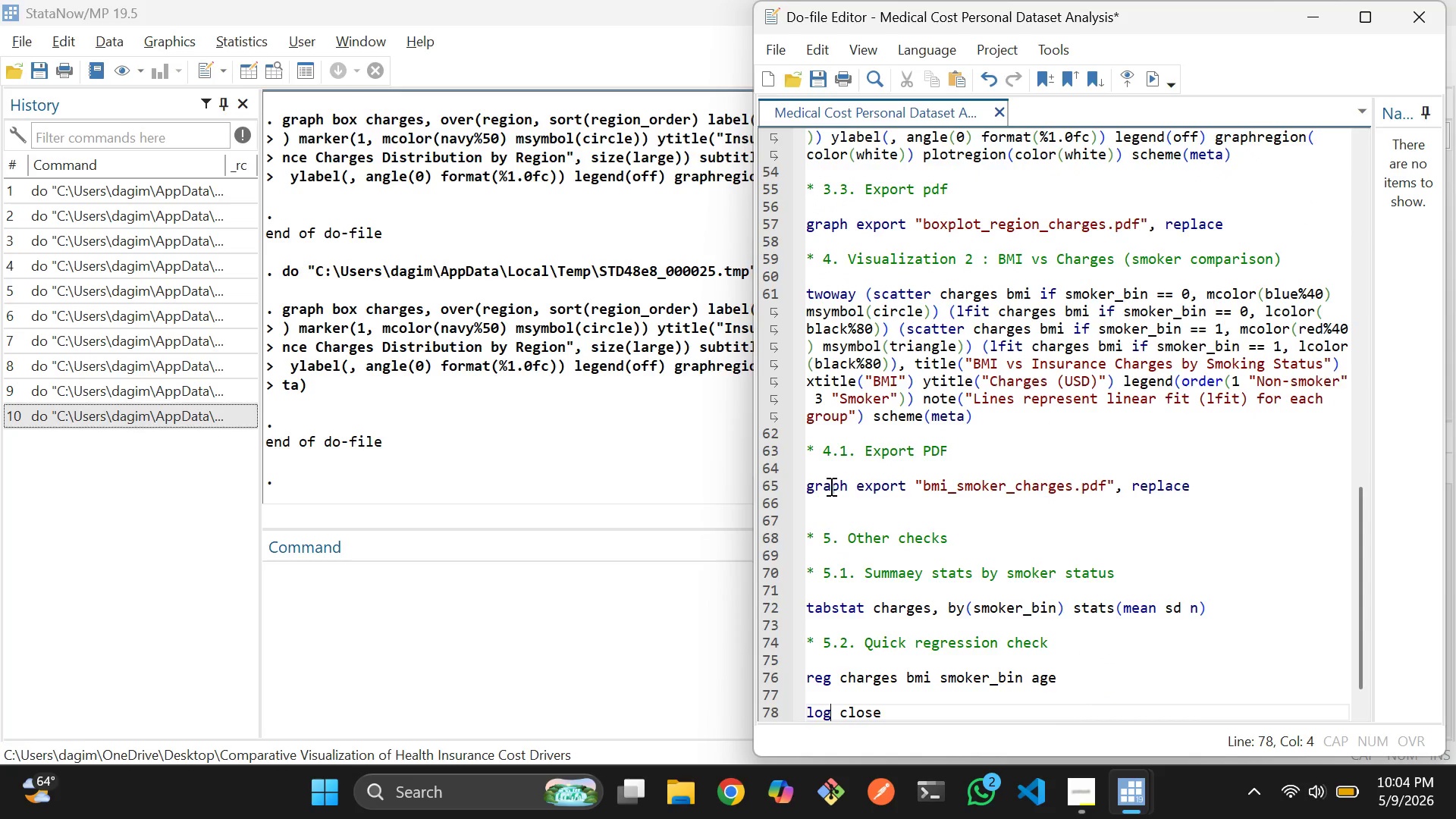 
key(ArrowDown)
 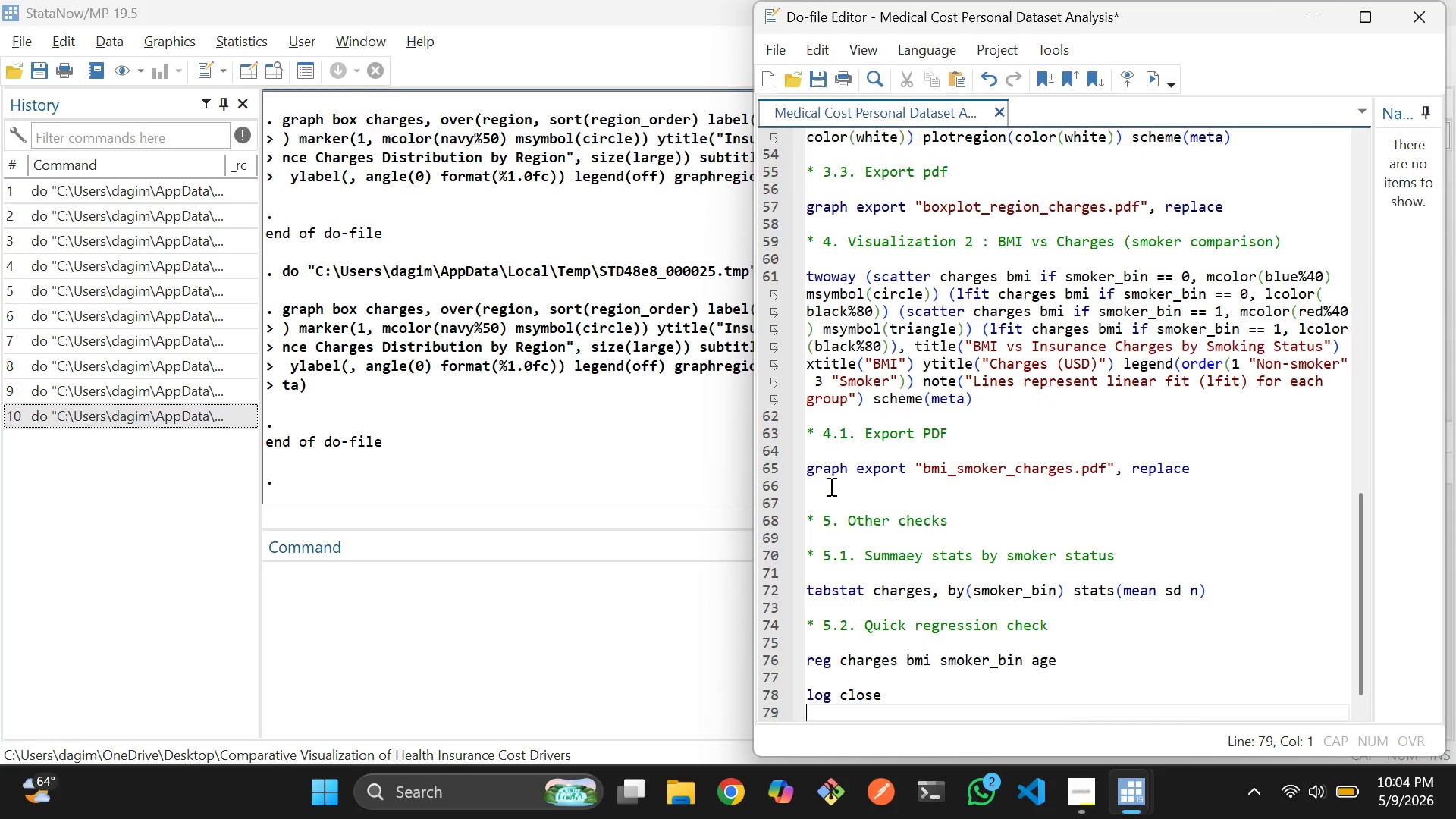 
key(ArrowDown)
 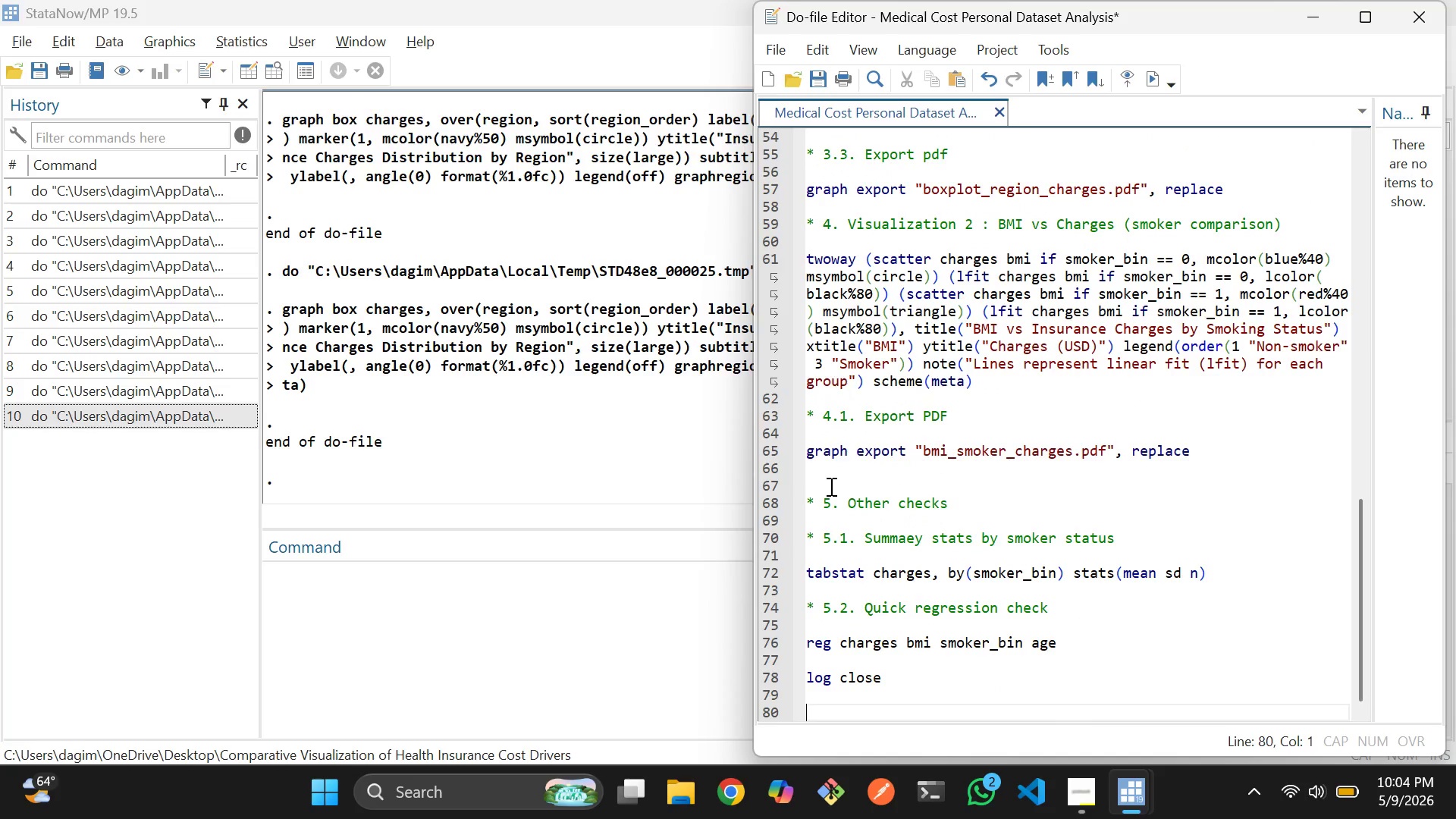 
key(ArrowUp)
 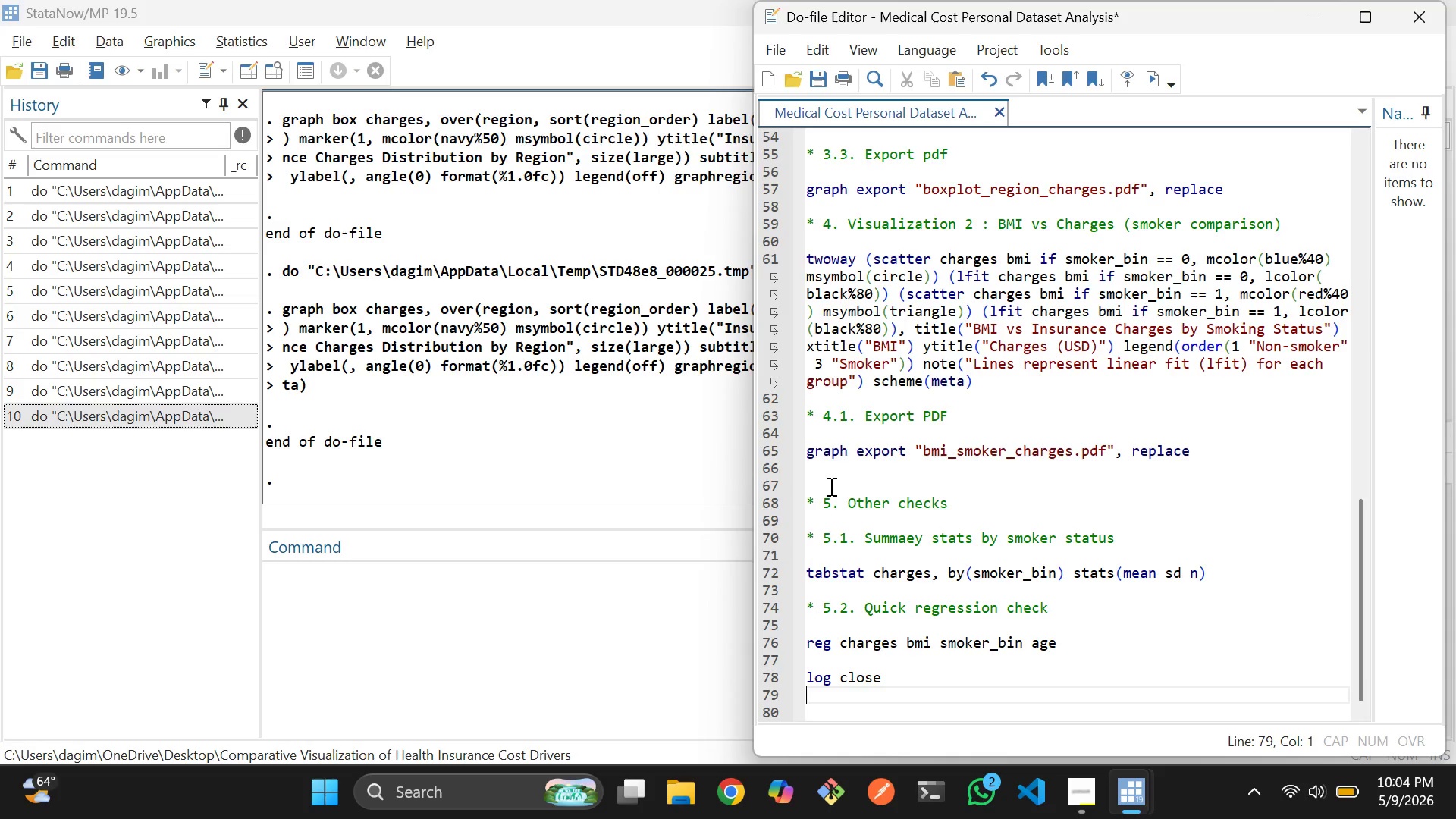 
key(ArrowUp)
 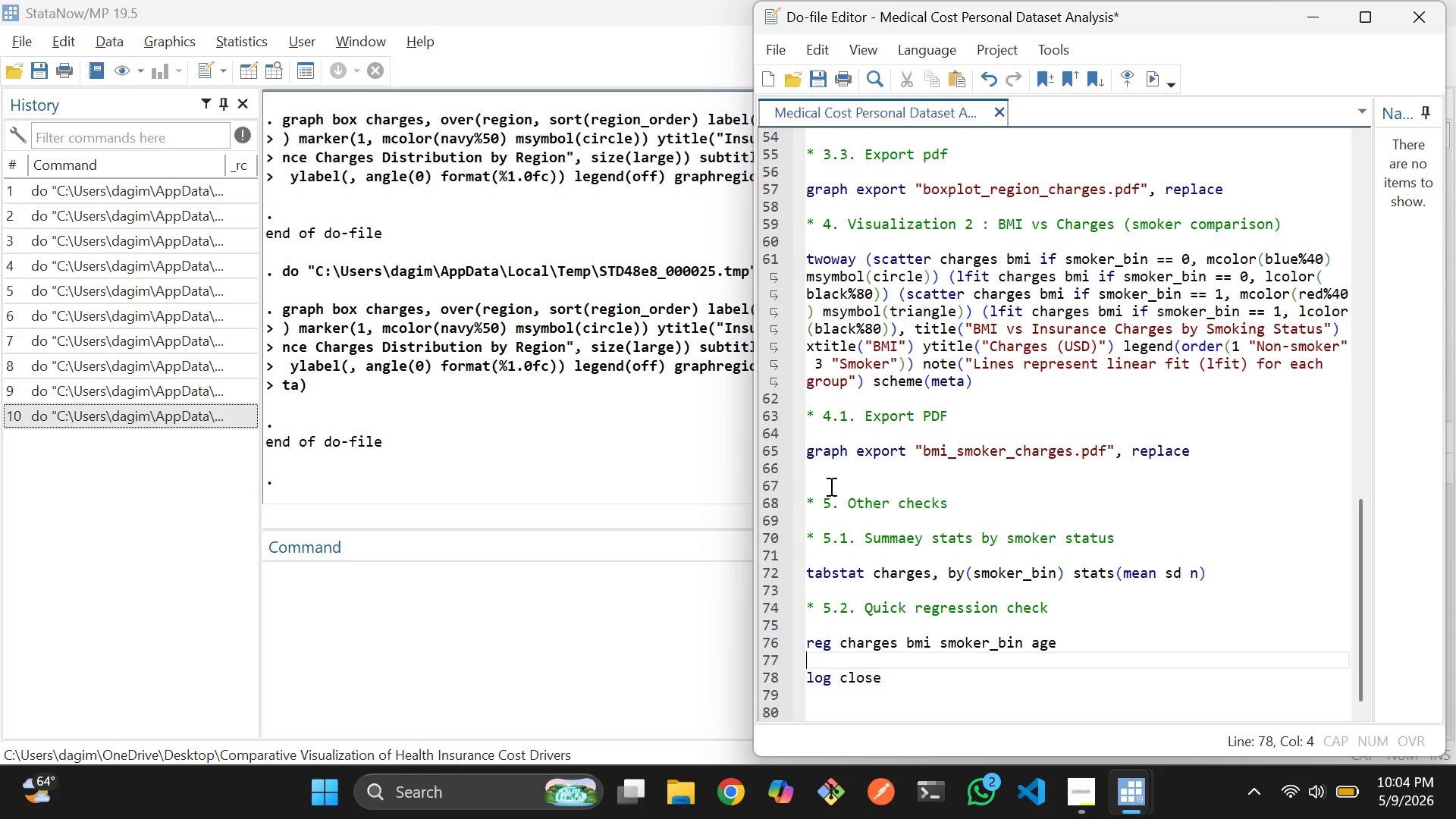 
key(ArrowUp)
 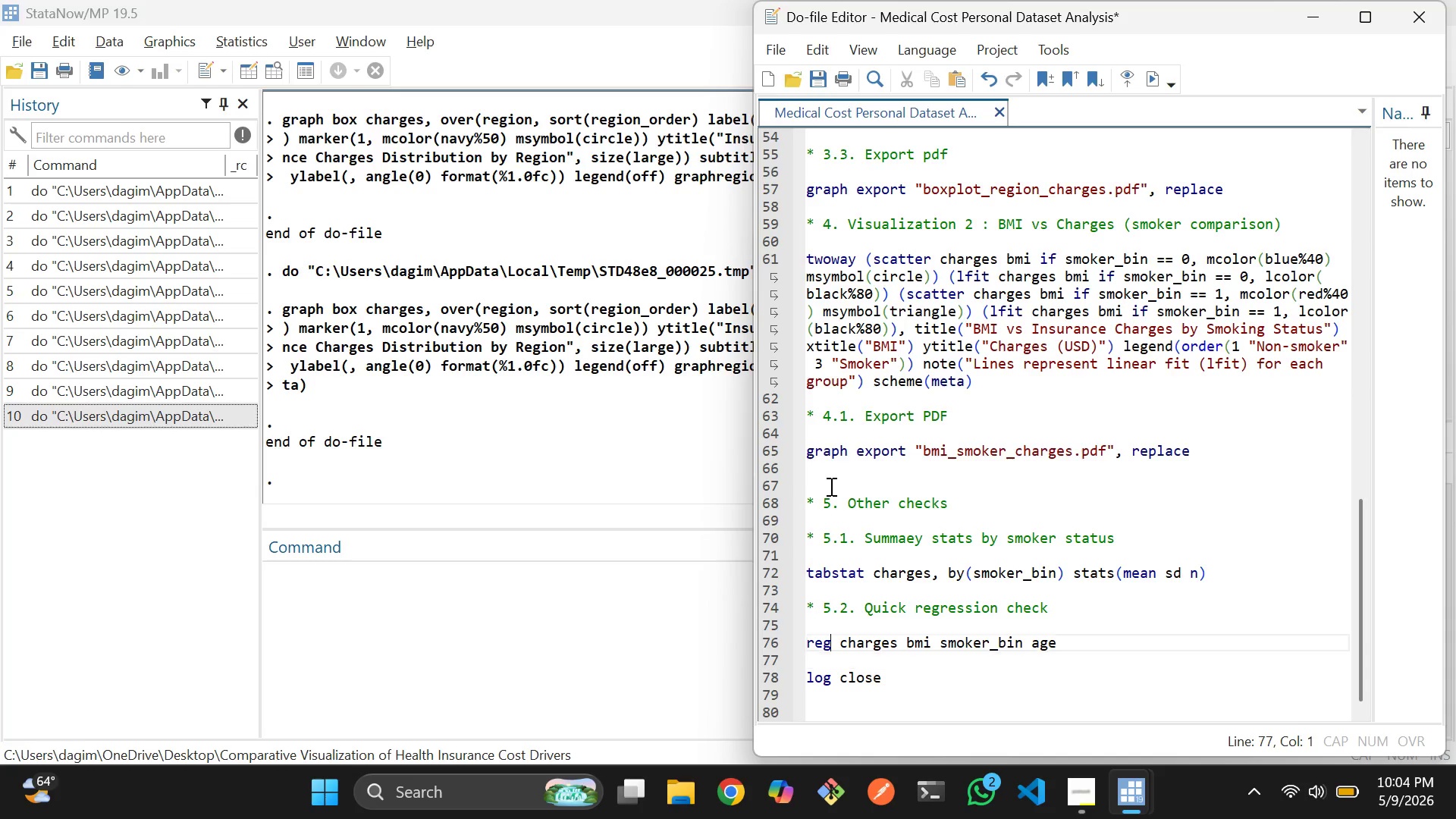 
key(ArrowUp)
 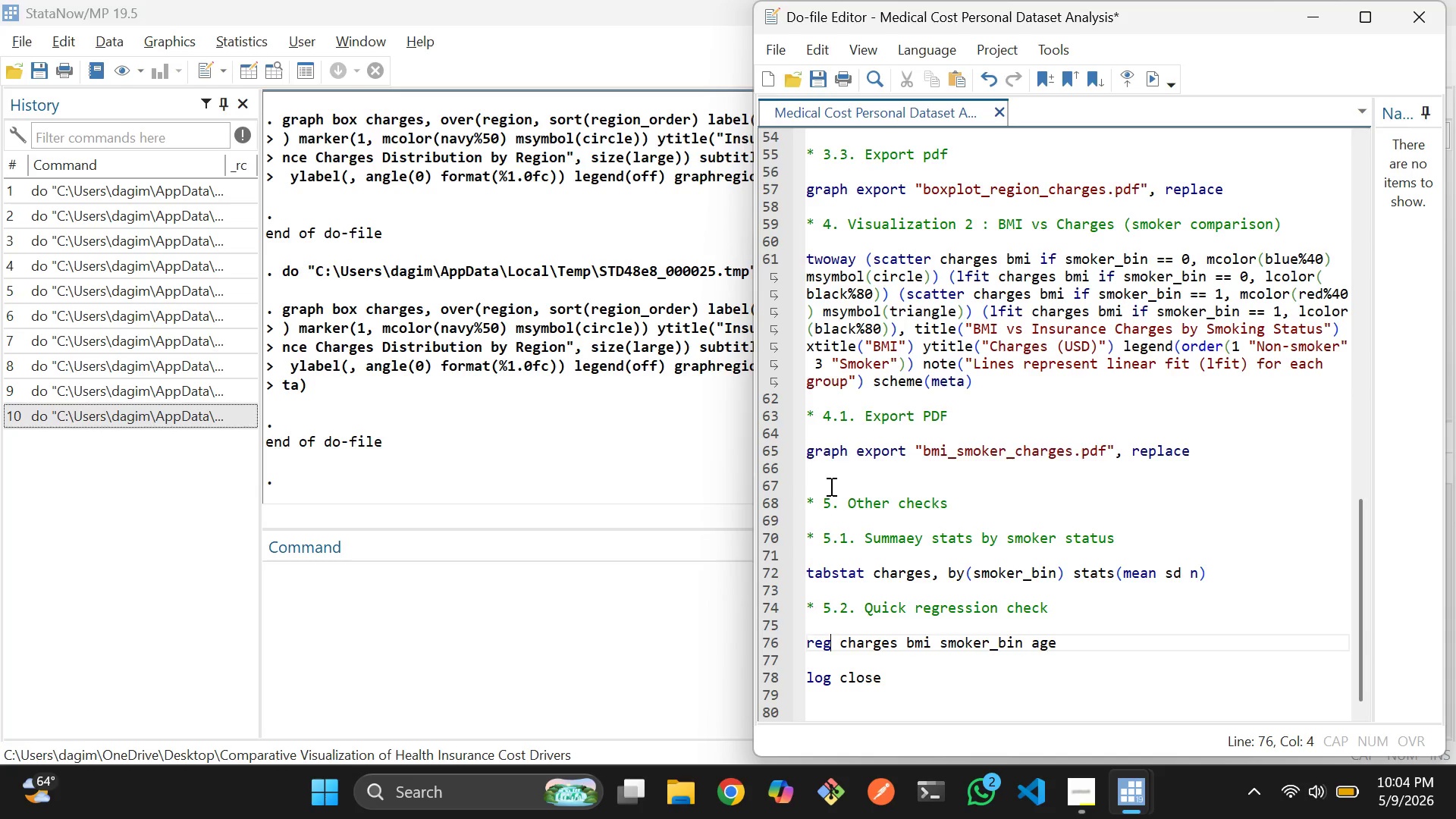 
key(ArrowUp)
 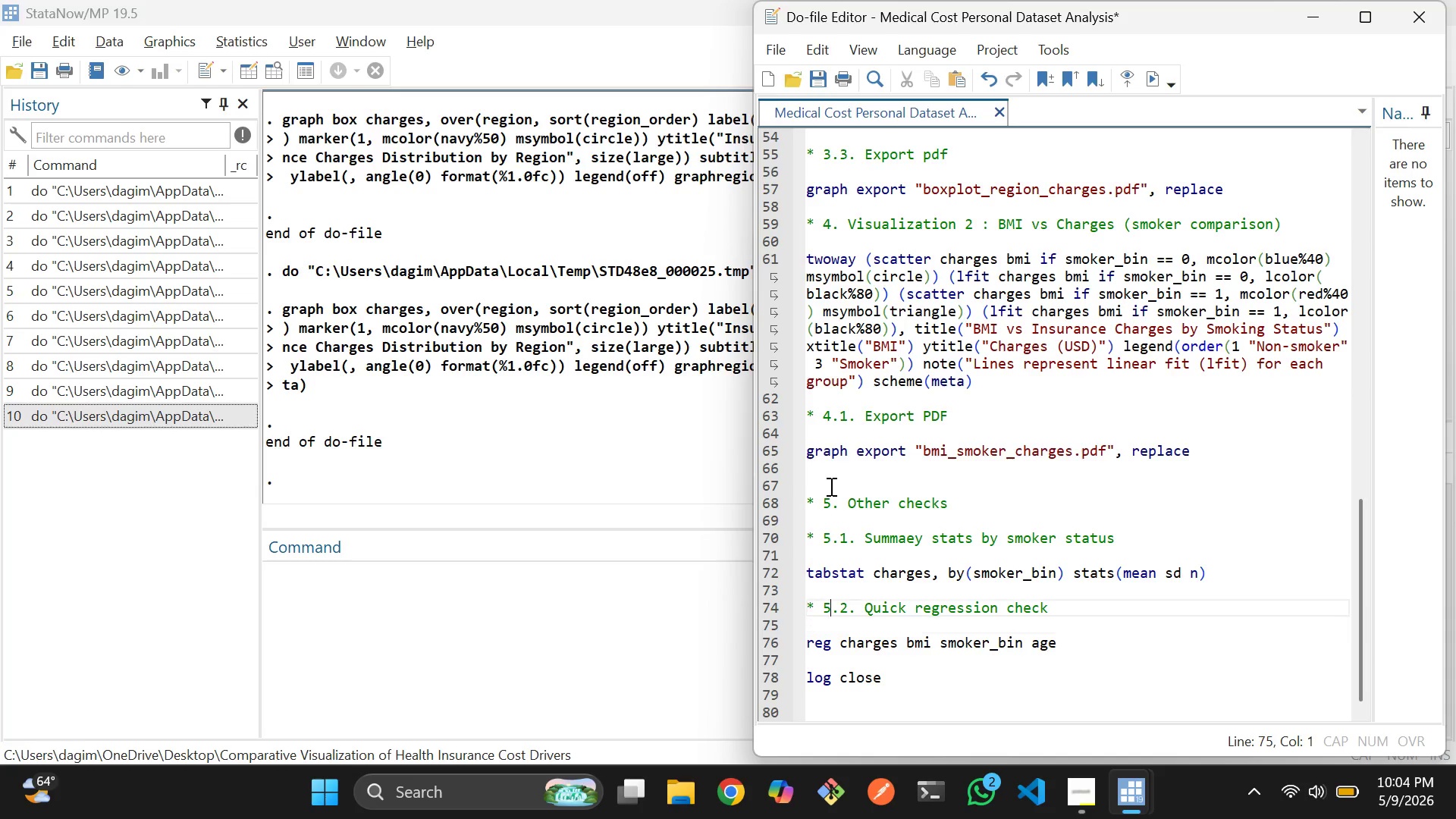 
key(ArrowUp)
 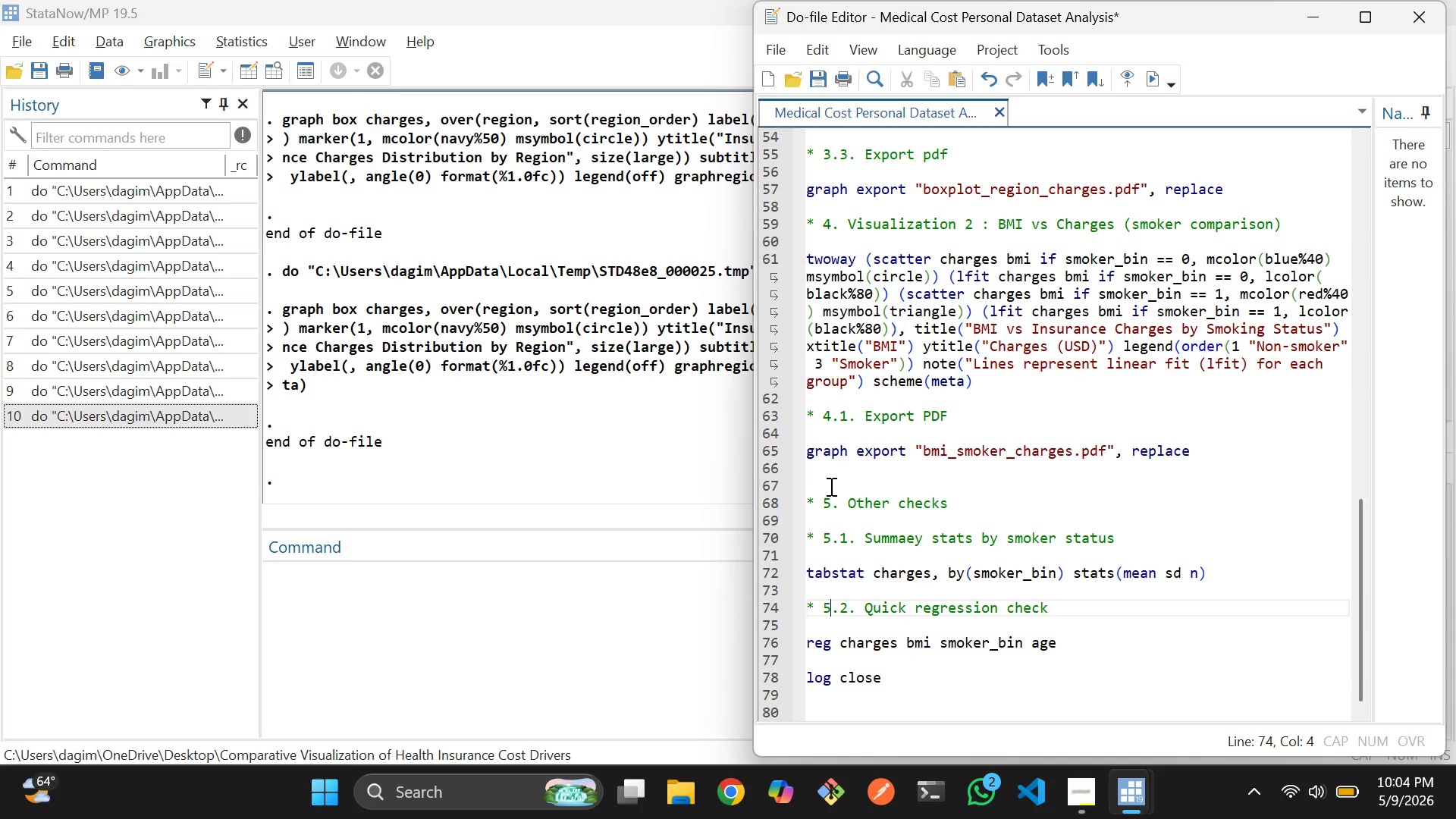 
key(ArrowUp)
 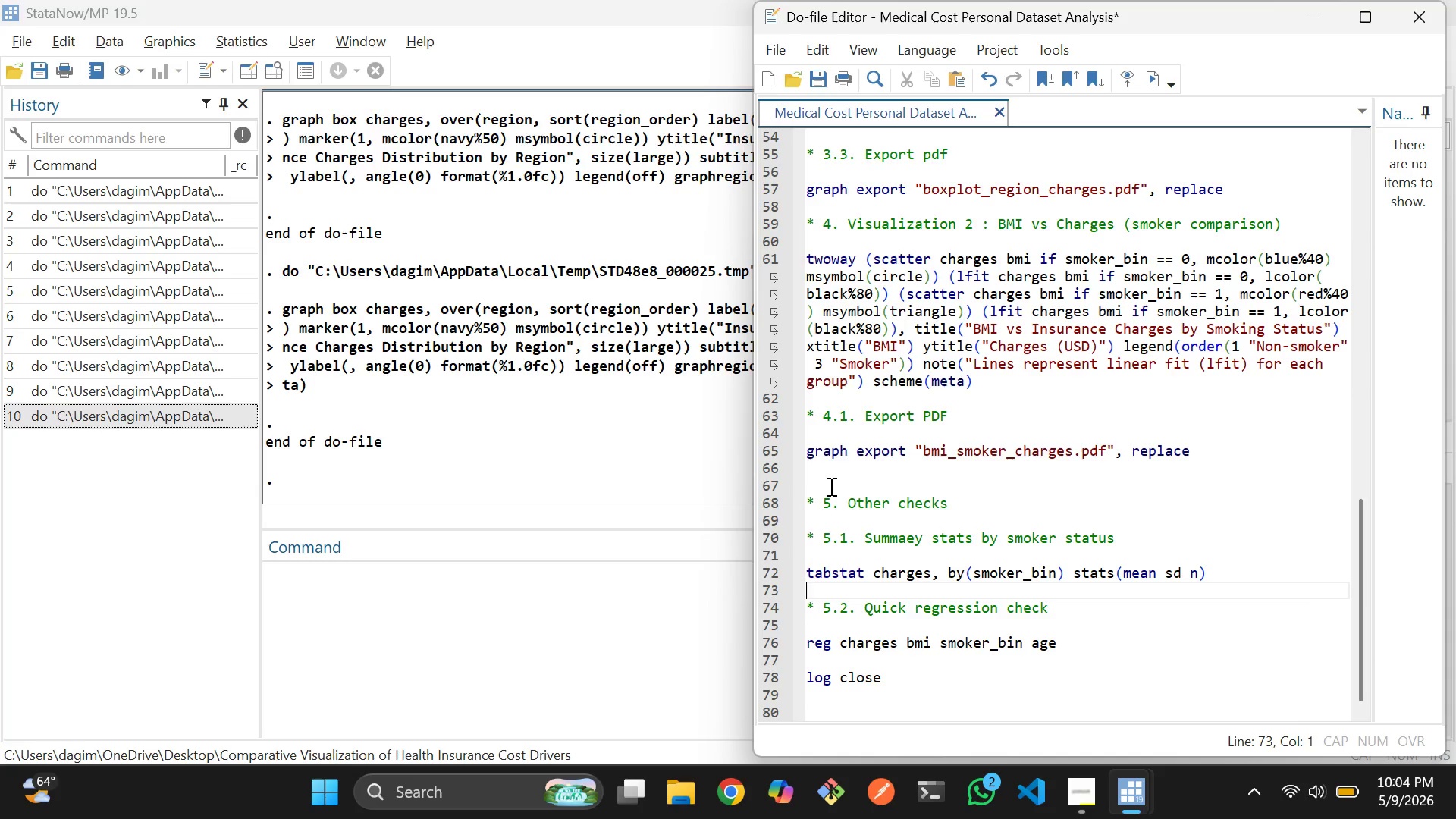 
key(ArrowUp)
 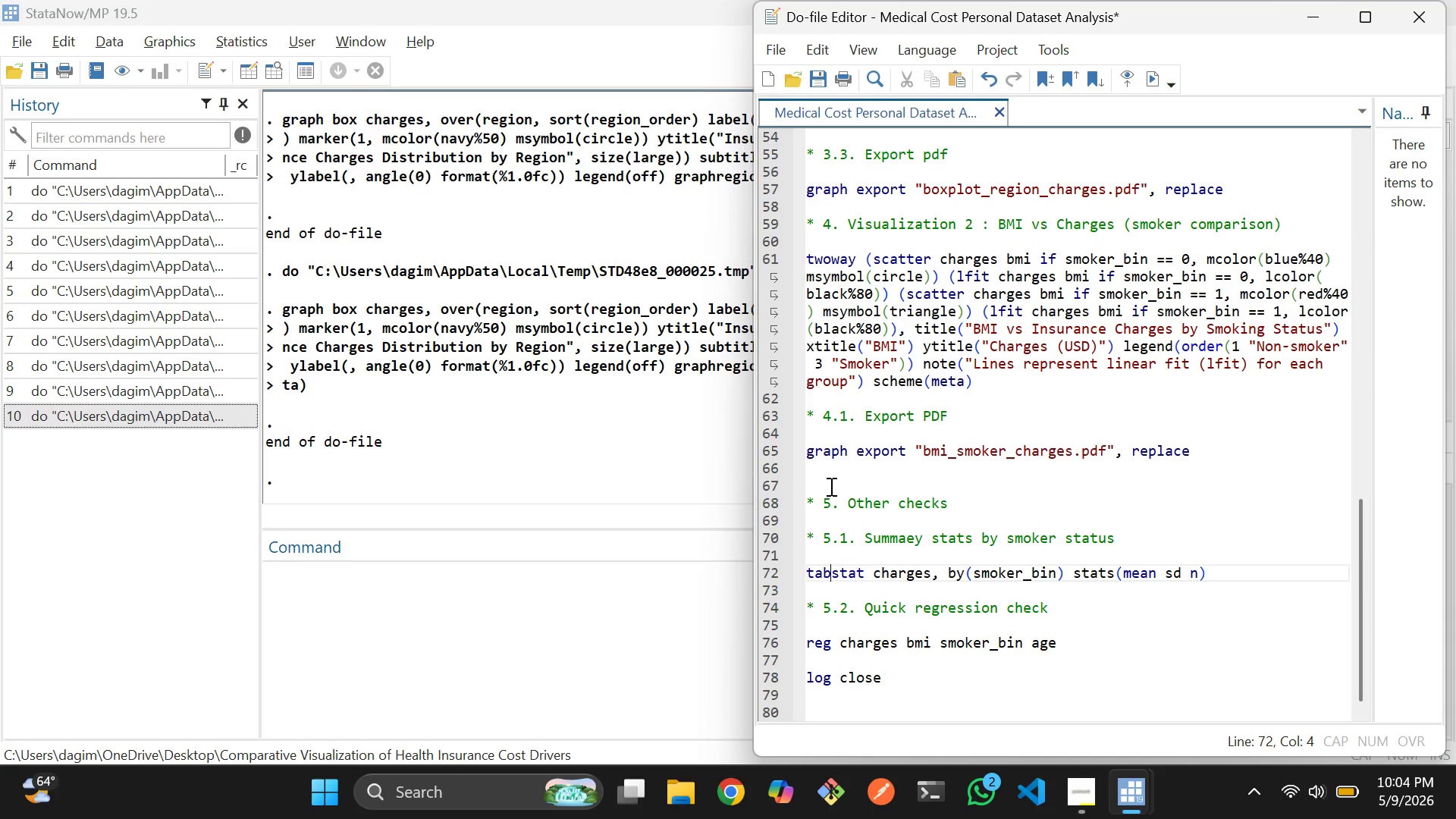 
key(ArrowUp)
 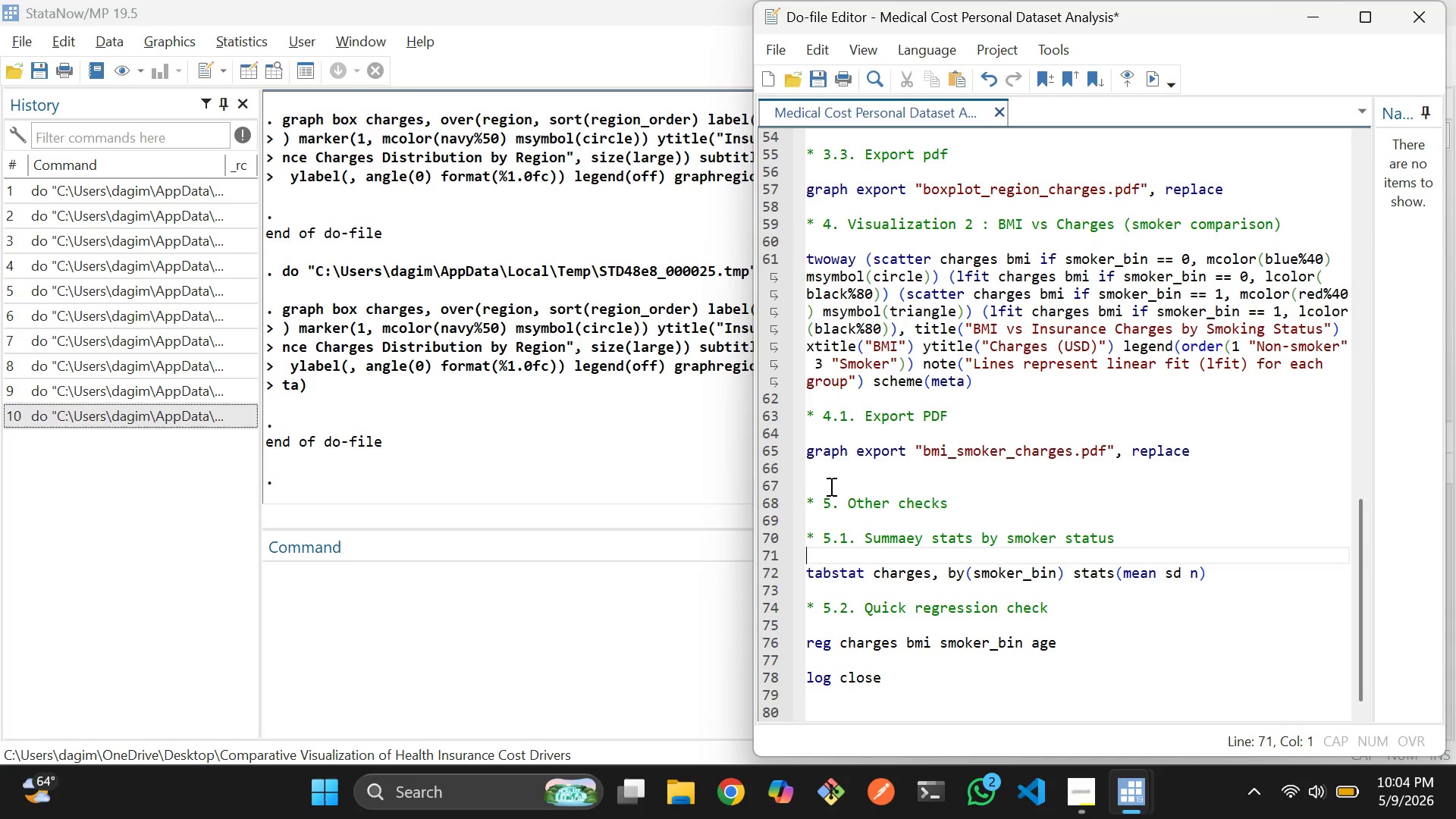 
key(ArrowUp)
 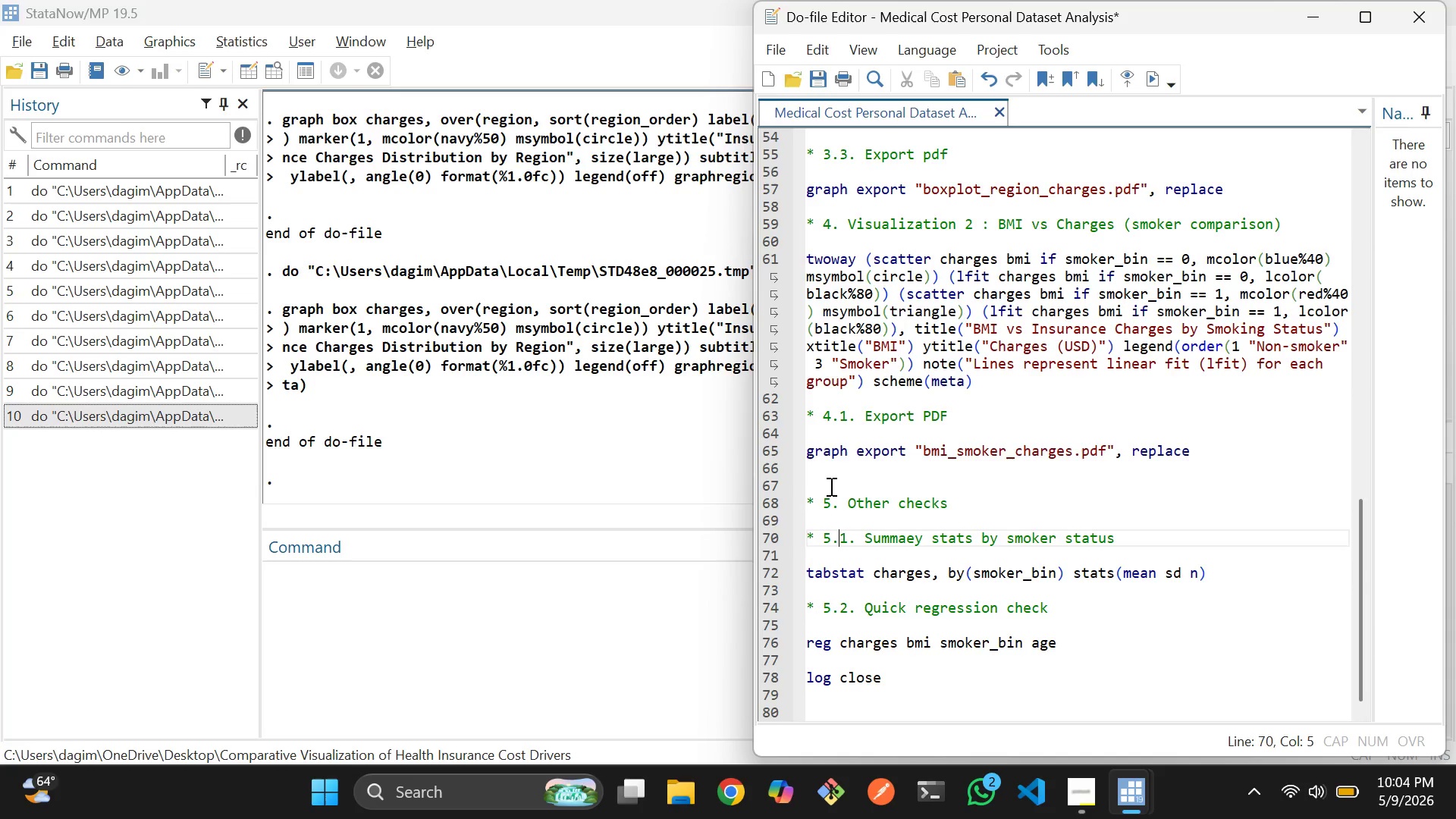 
key(ArrowRight)
 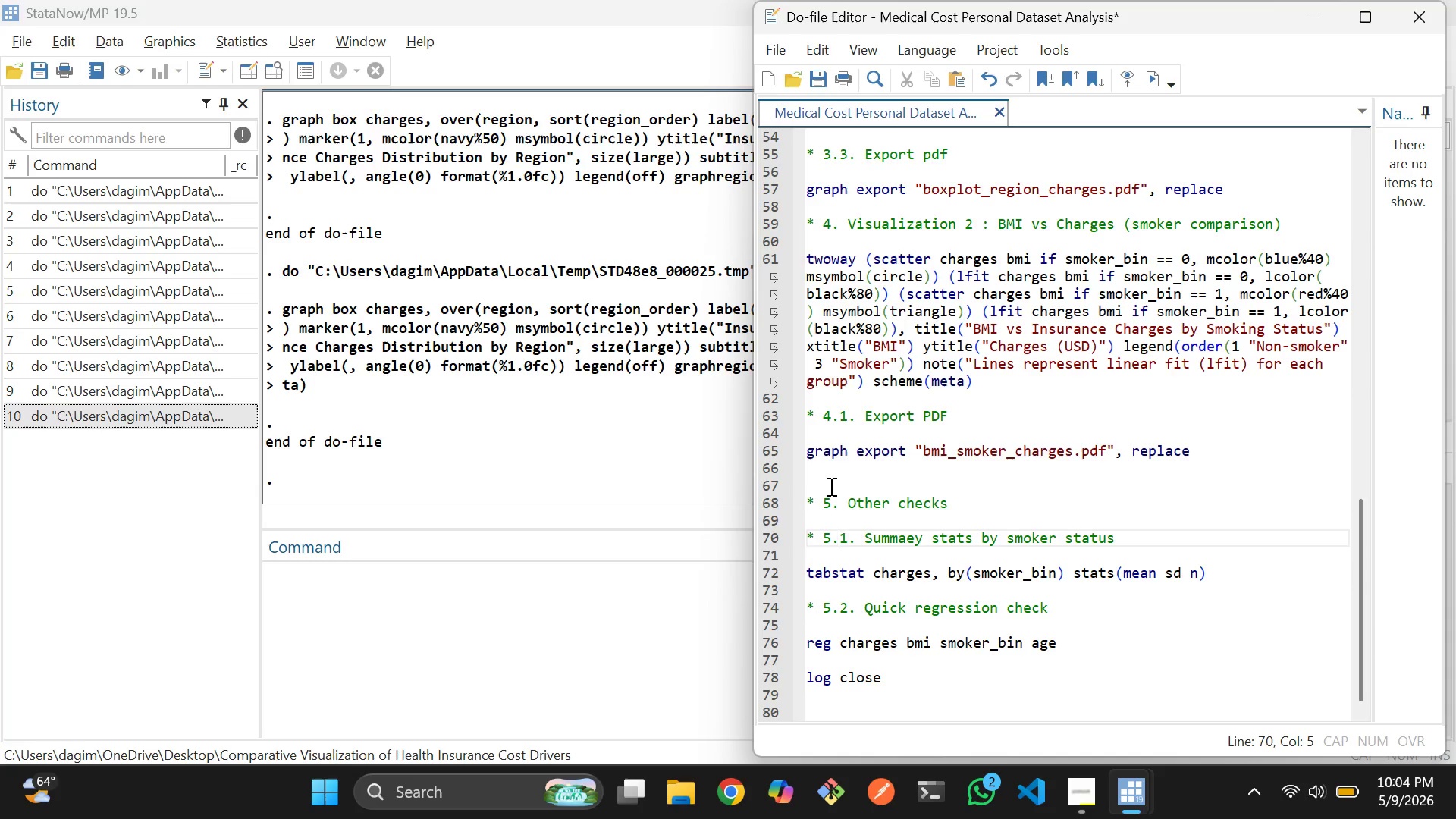 
key(ArrowRight)
 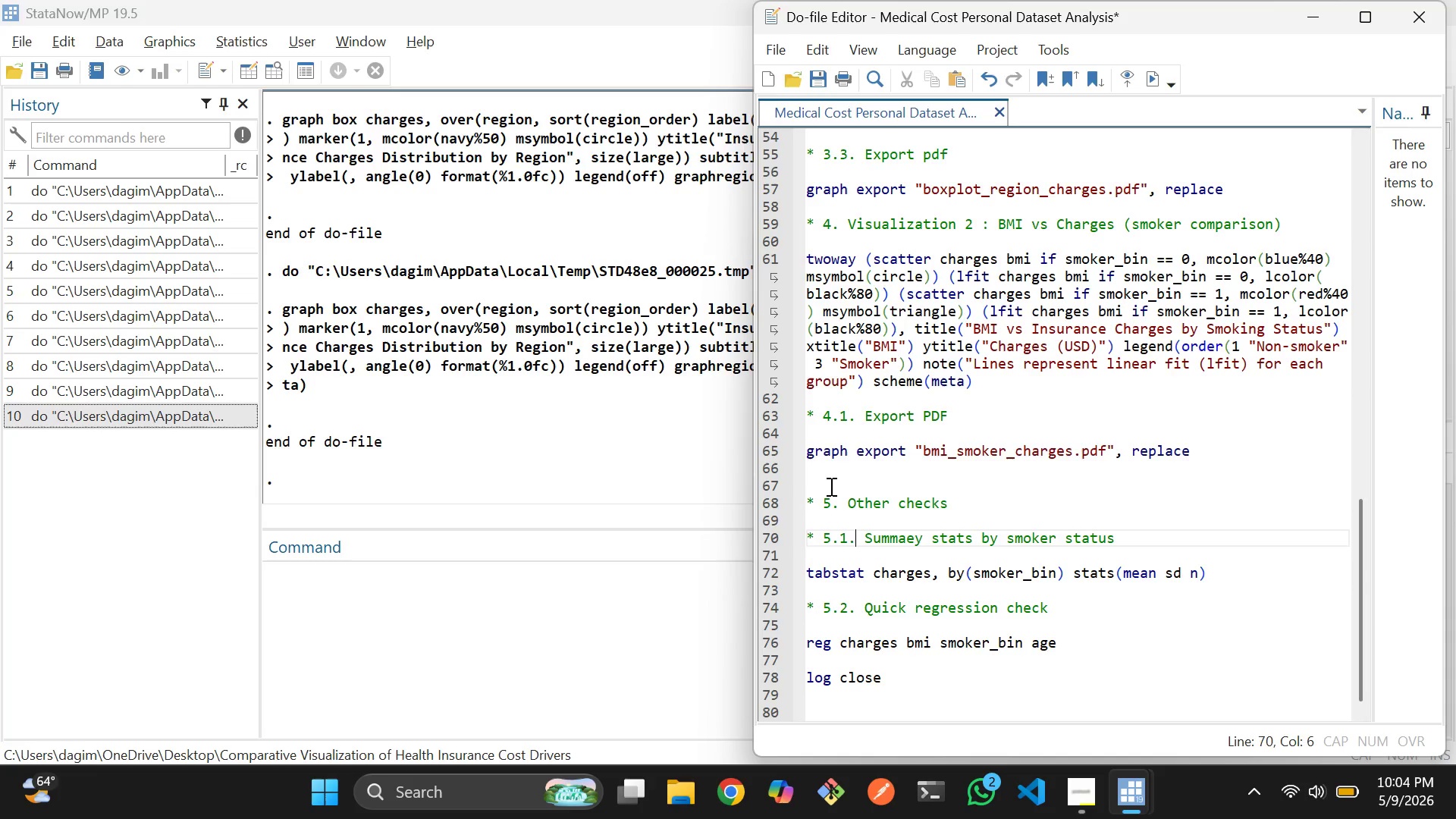 
key(ArrowRight)
 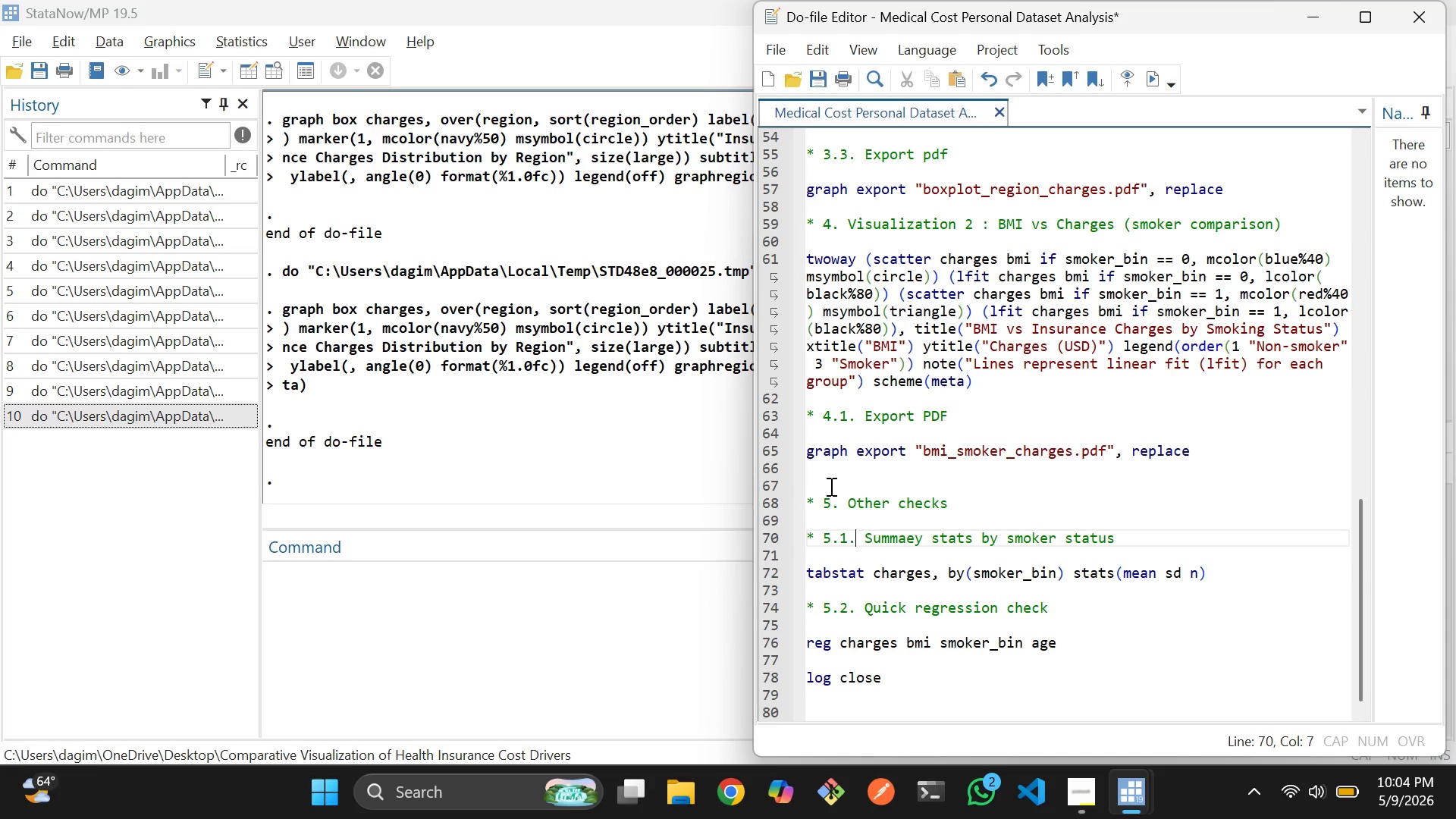 
key(ArrowRight)
 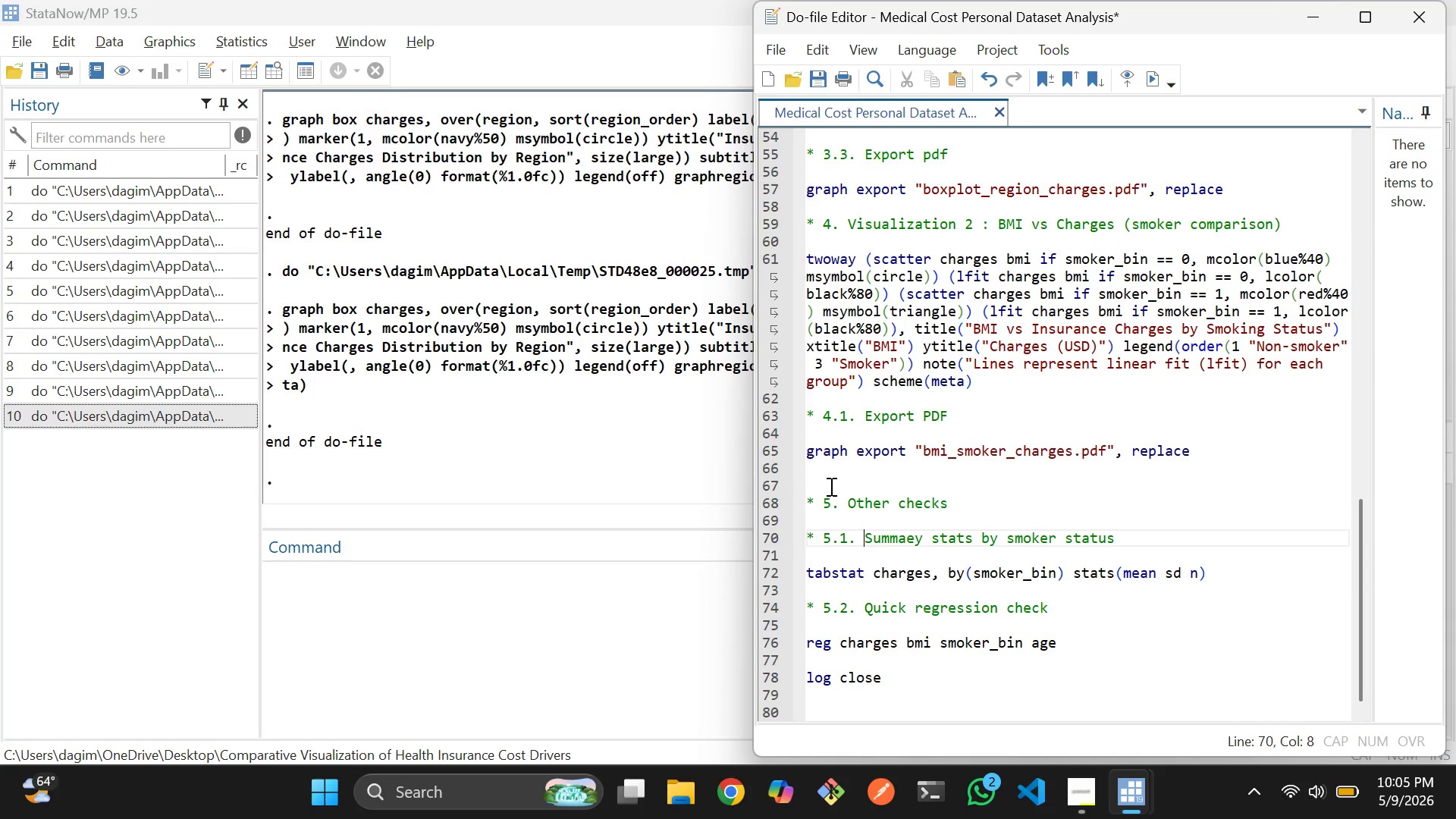 
key(ArrowRight)
 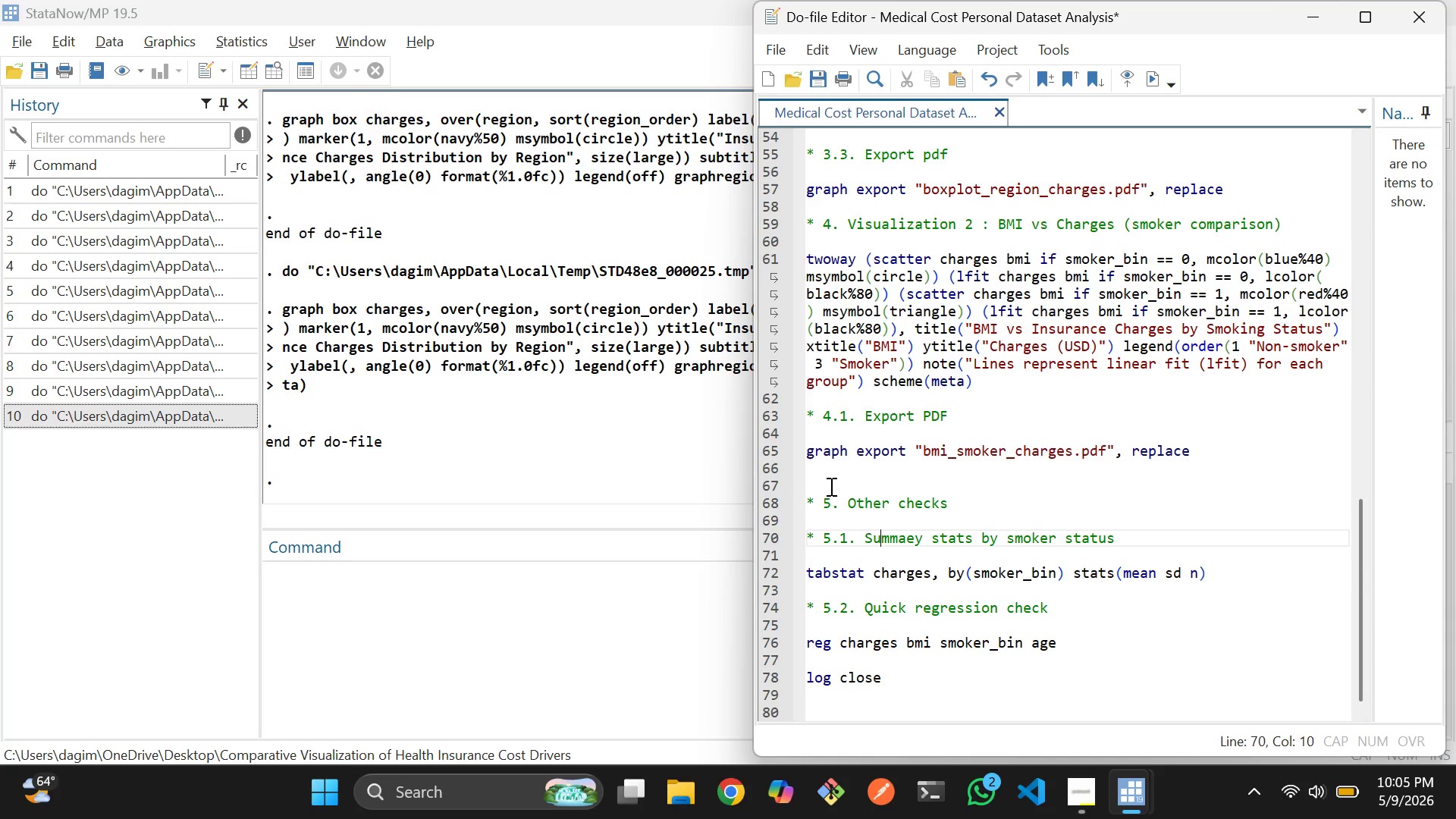 
key(ArrowRight)
 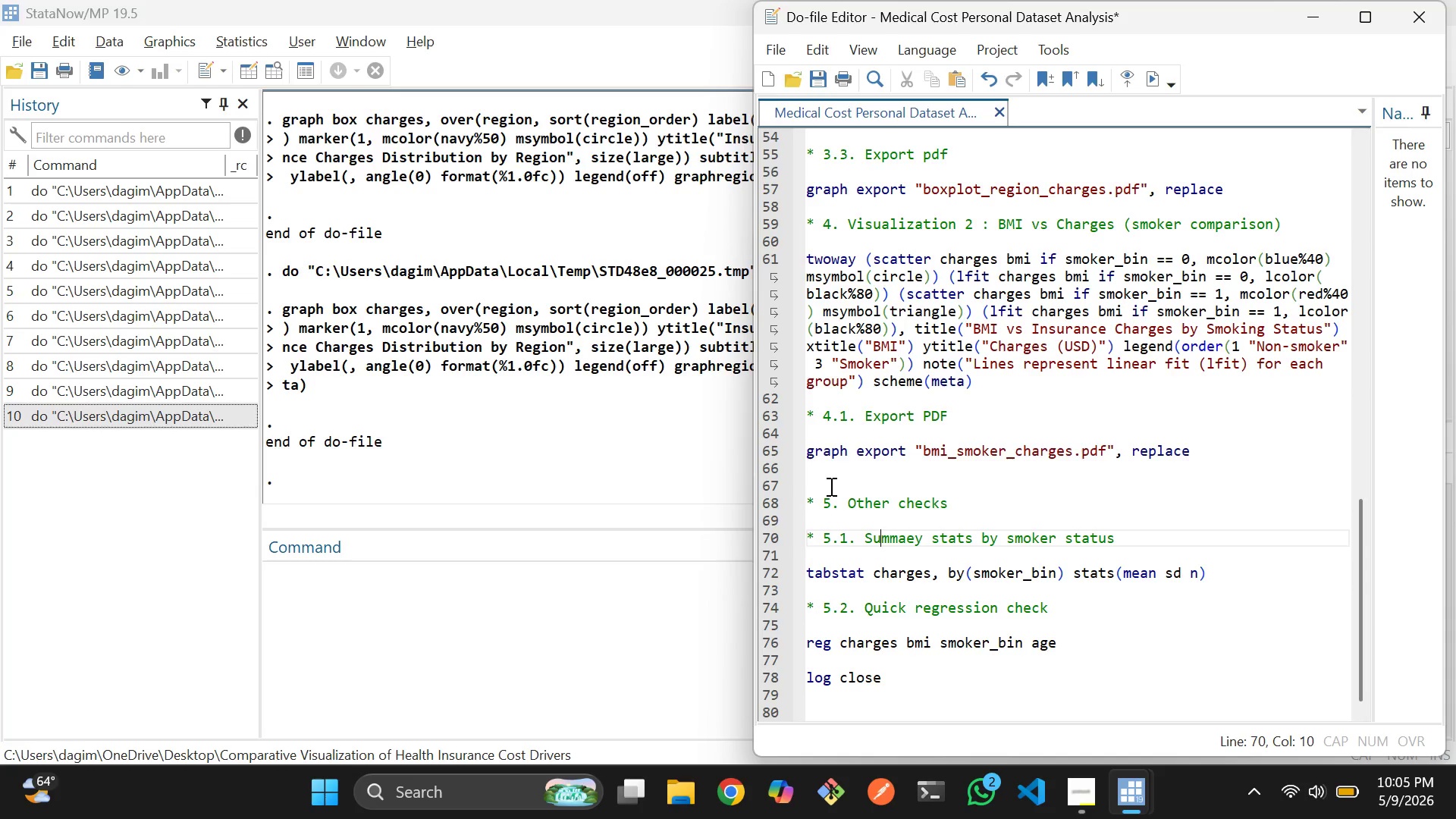 
key(ArrowRight)
 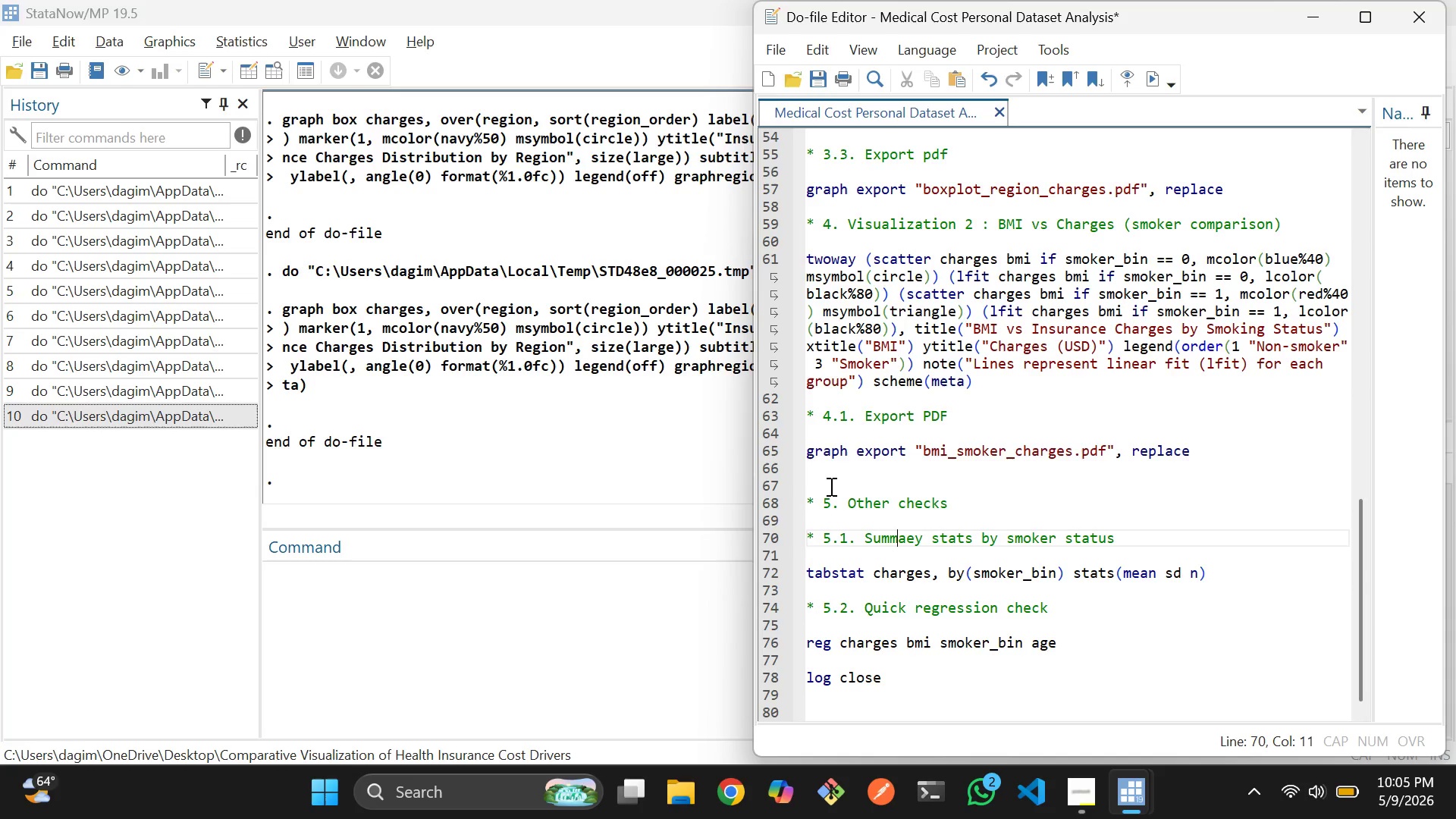 
key(ArrowRight)
 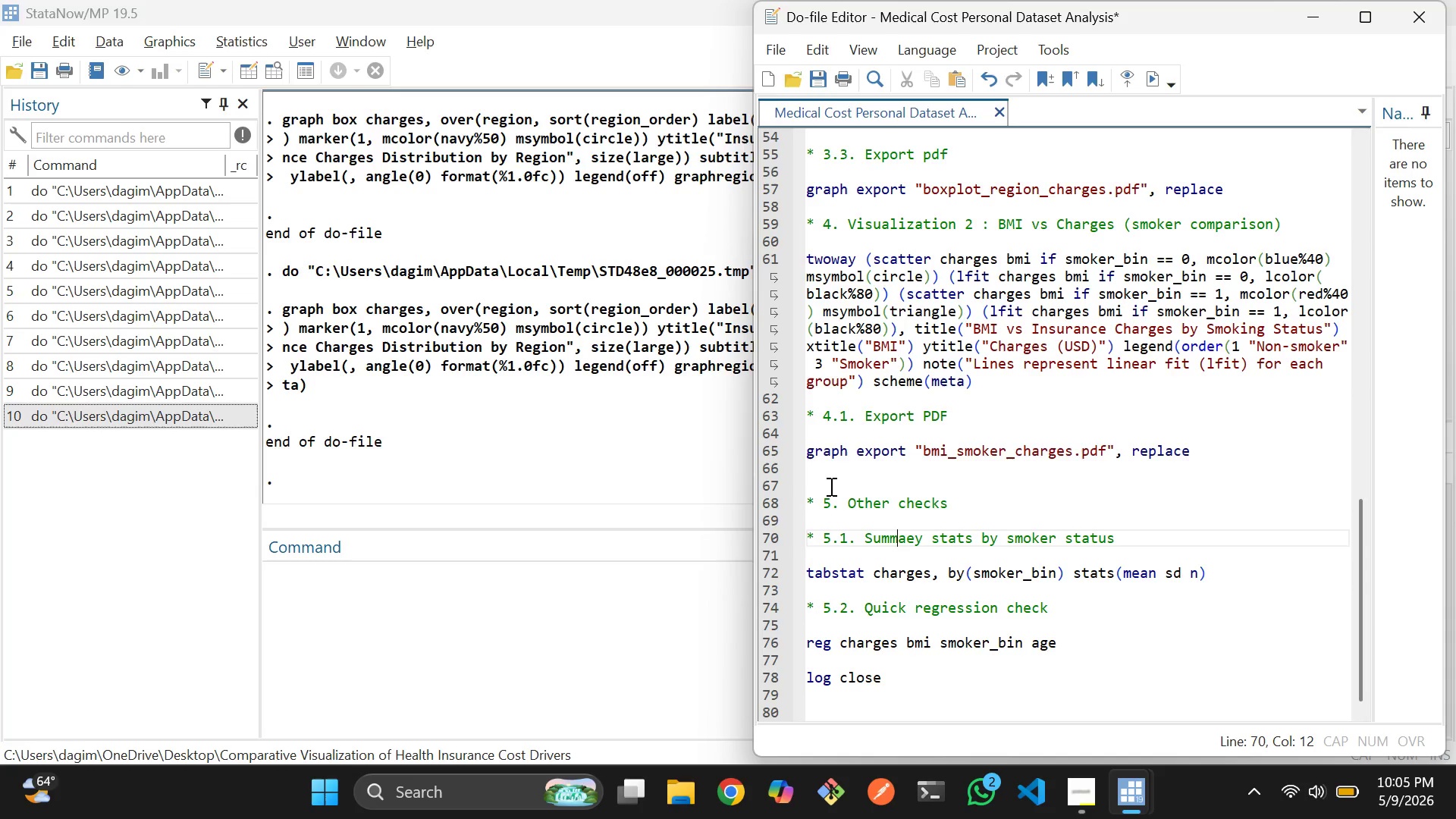 
key(ArrowRight)
 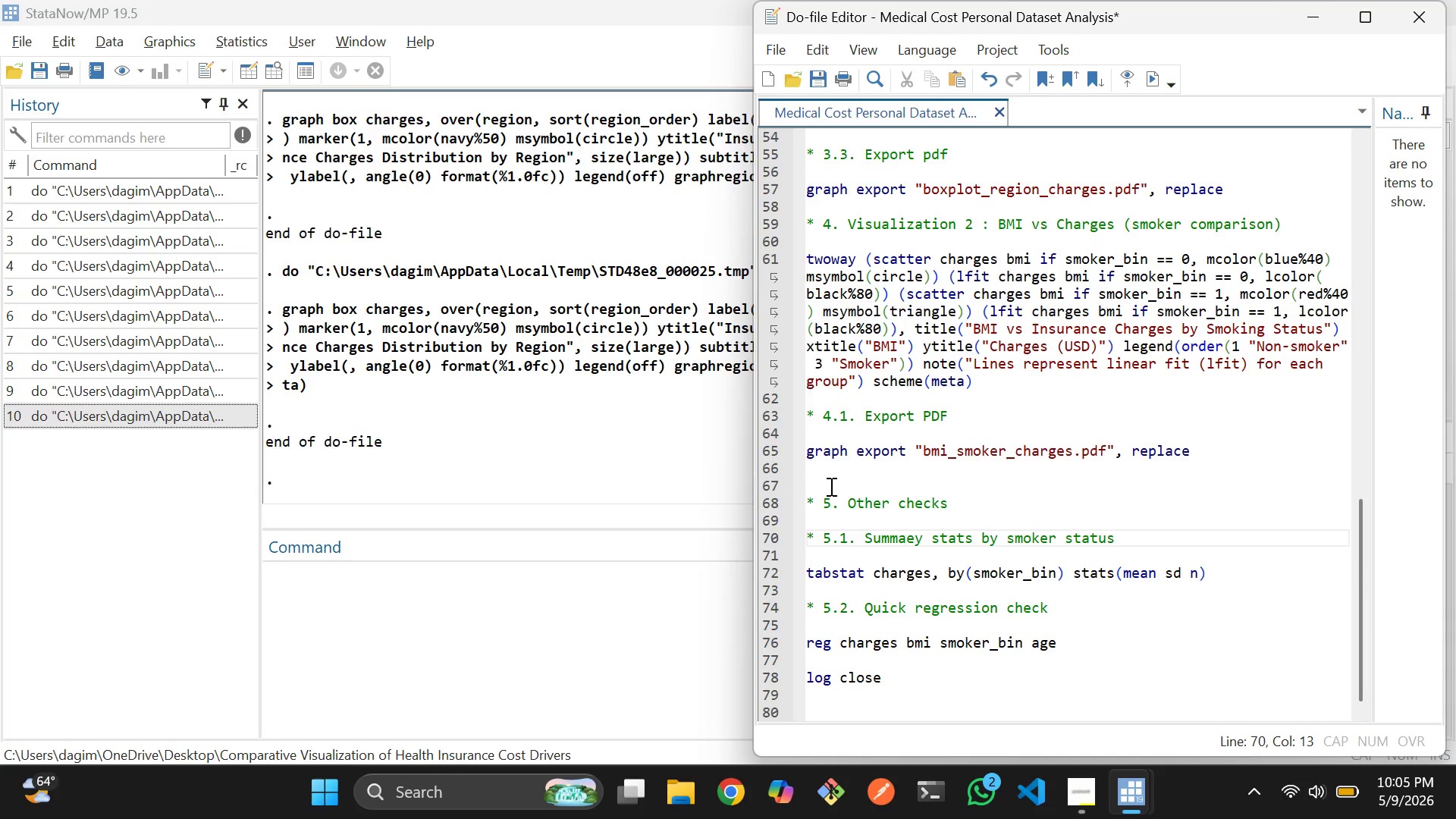 
key(ArrowRight)
 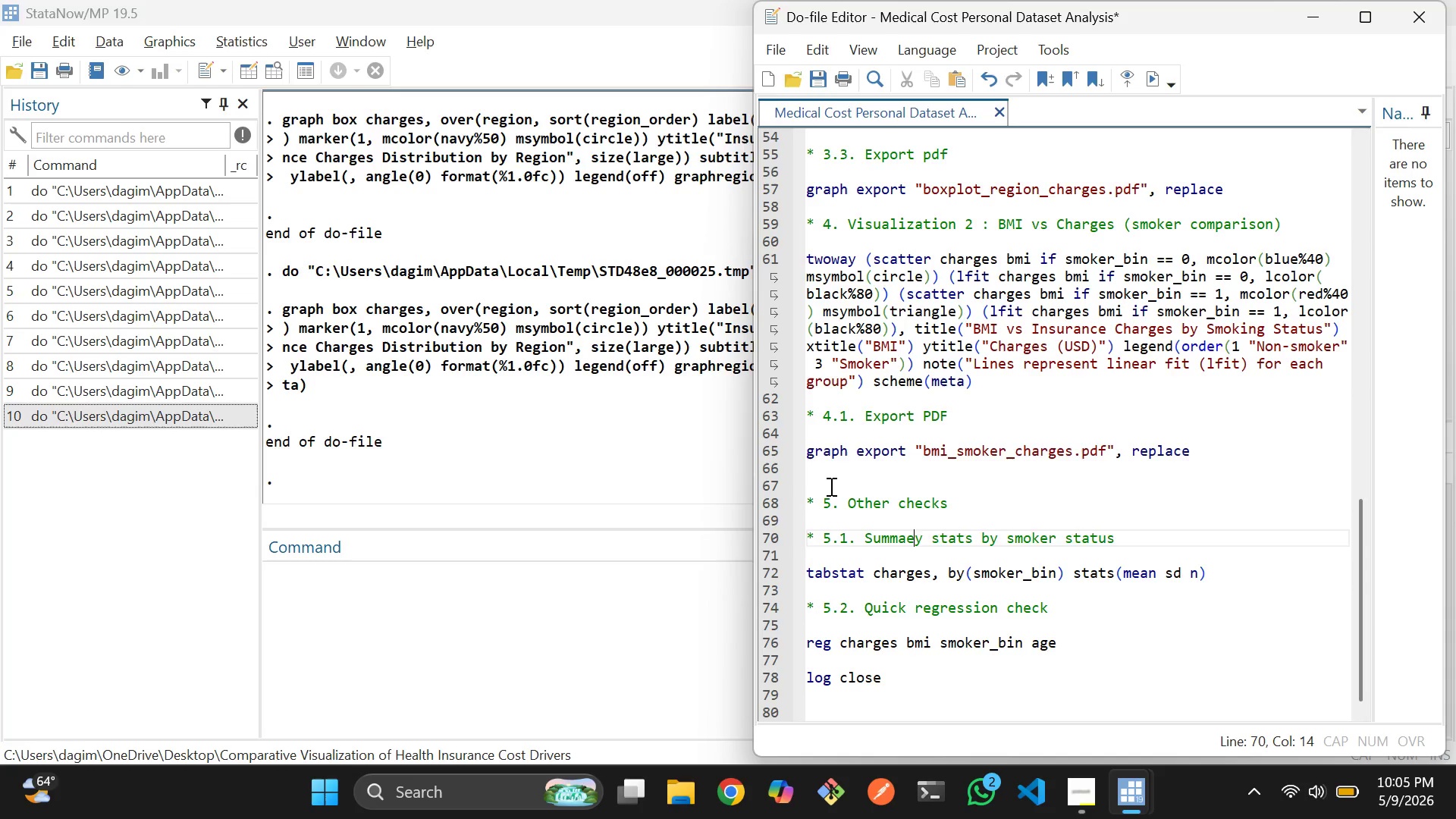 
key(Backspace)
 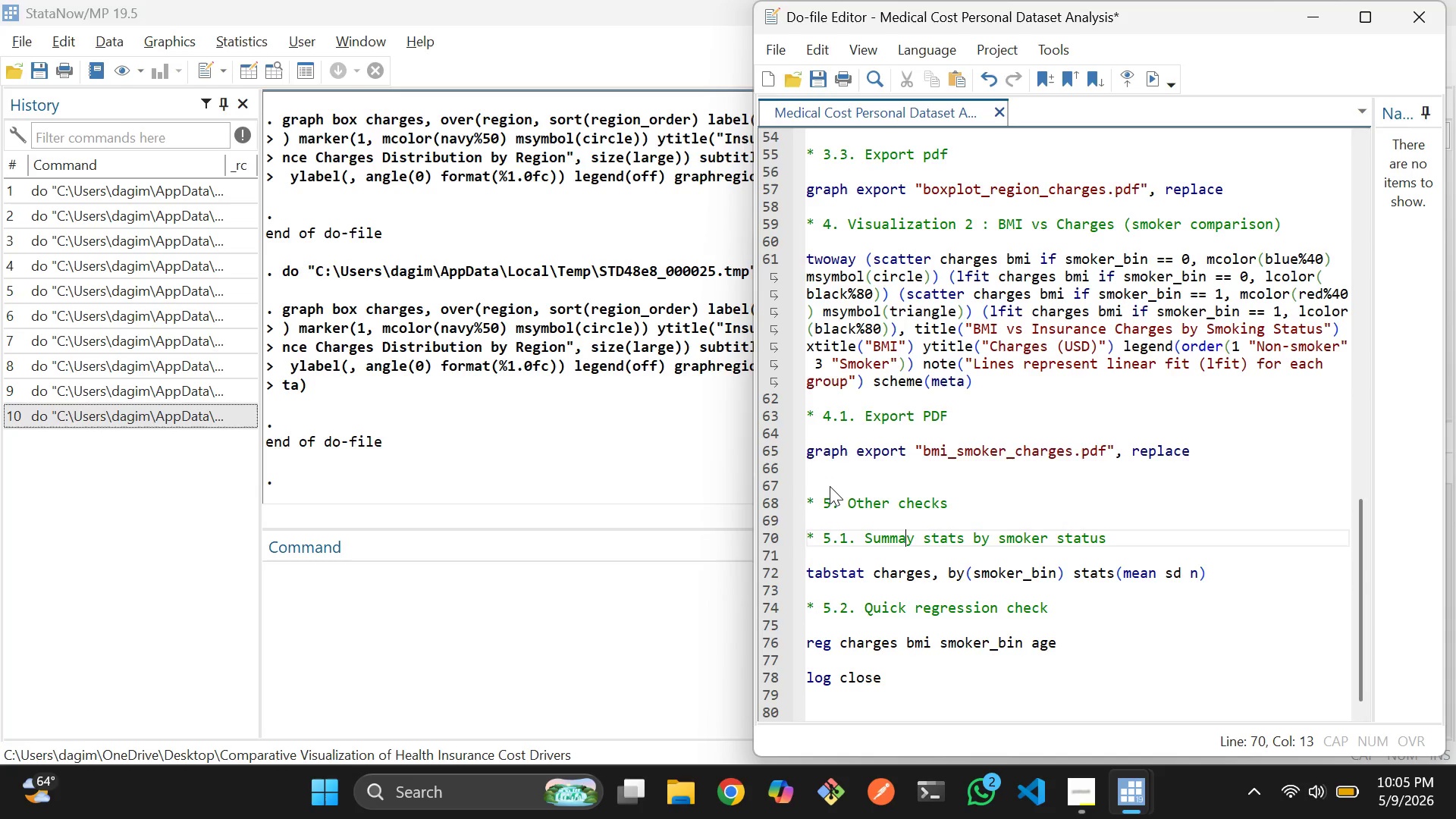 
key(R)
 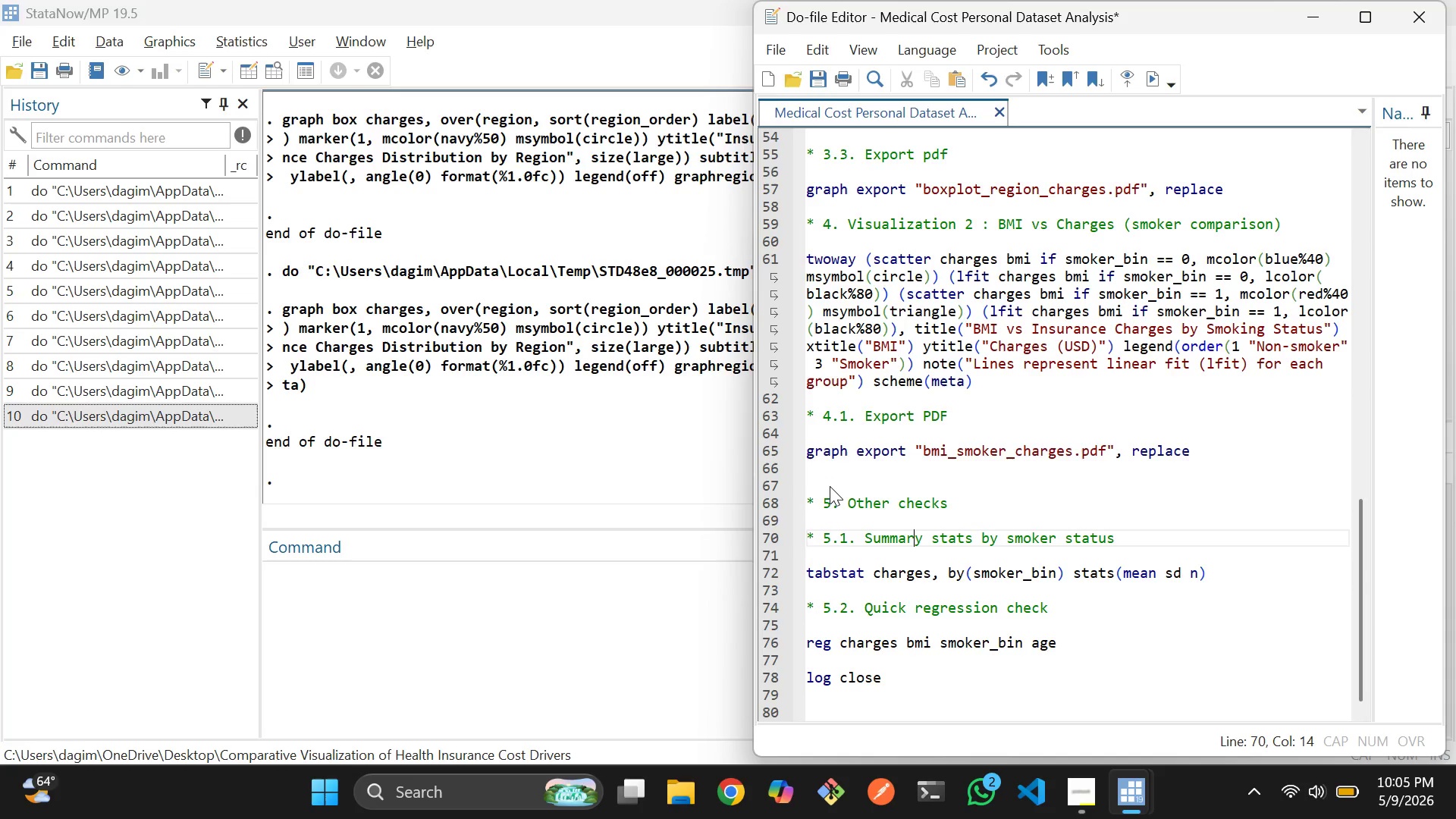 
key(ArrowRight)
 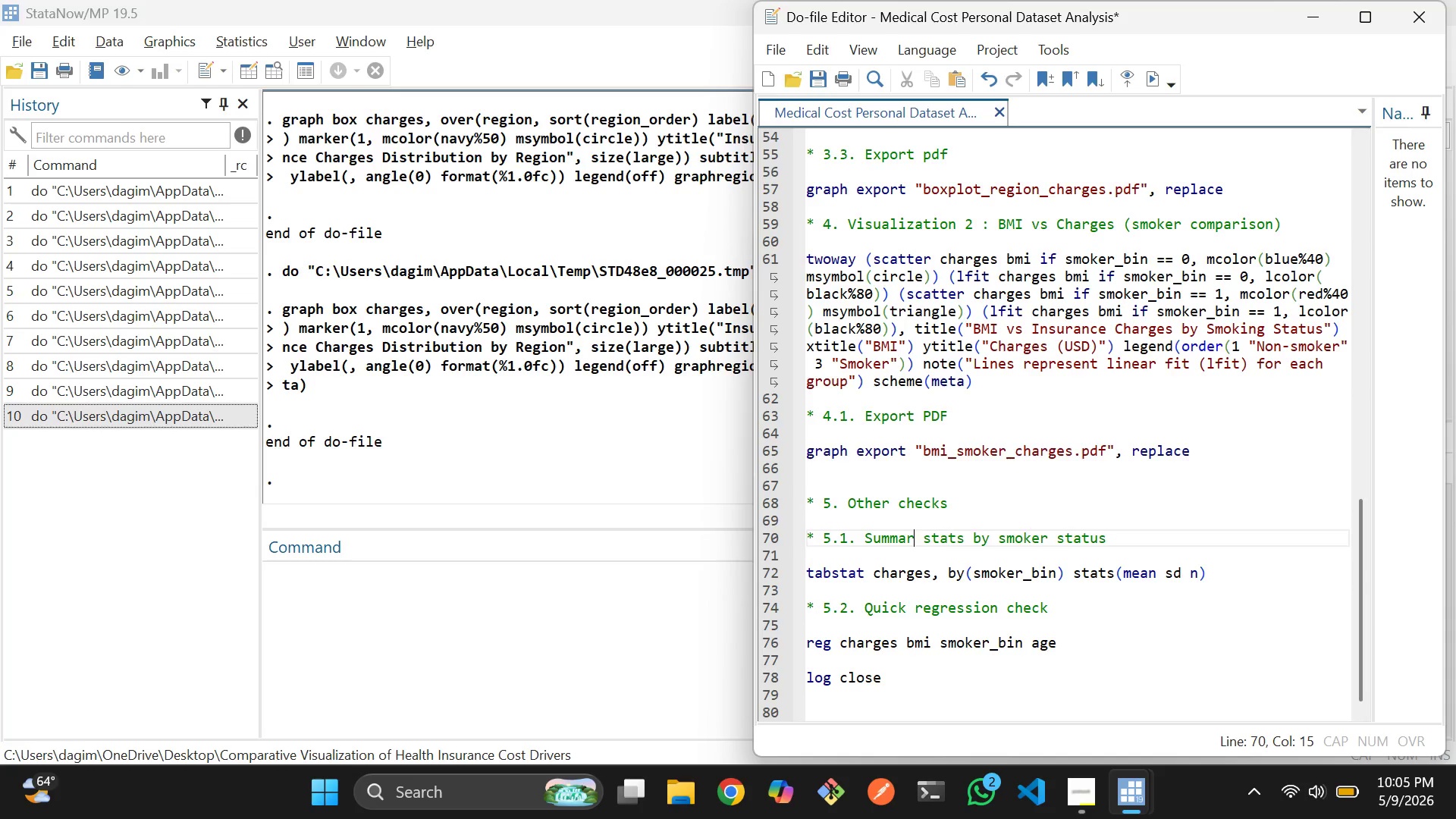 
key(Backspace)
key(Backspace)
type(ry)
 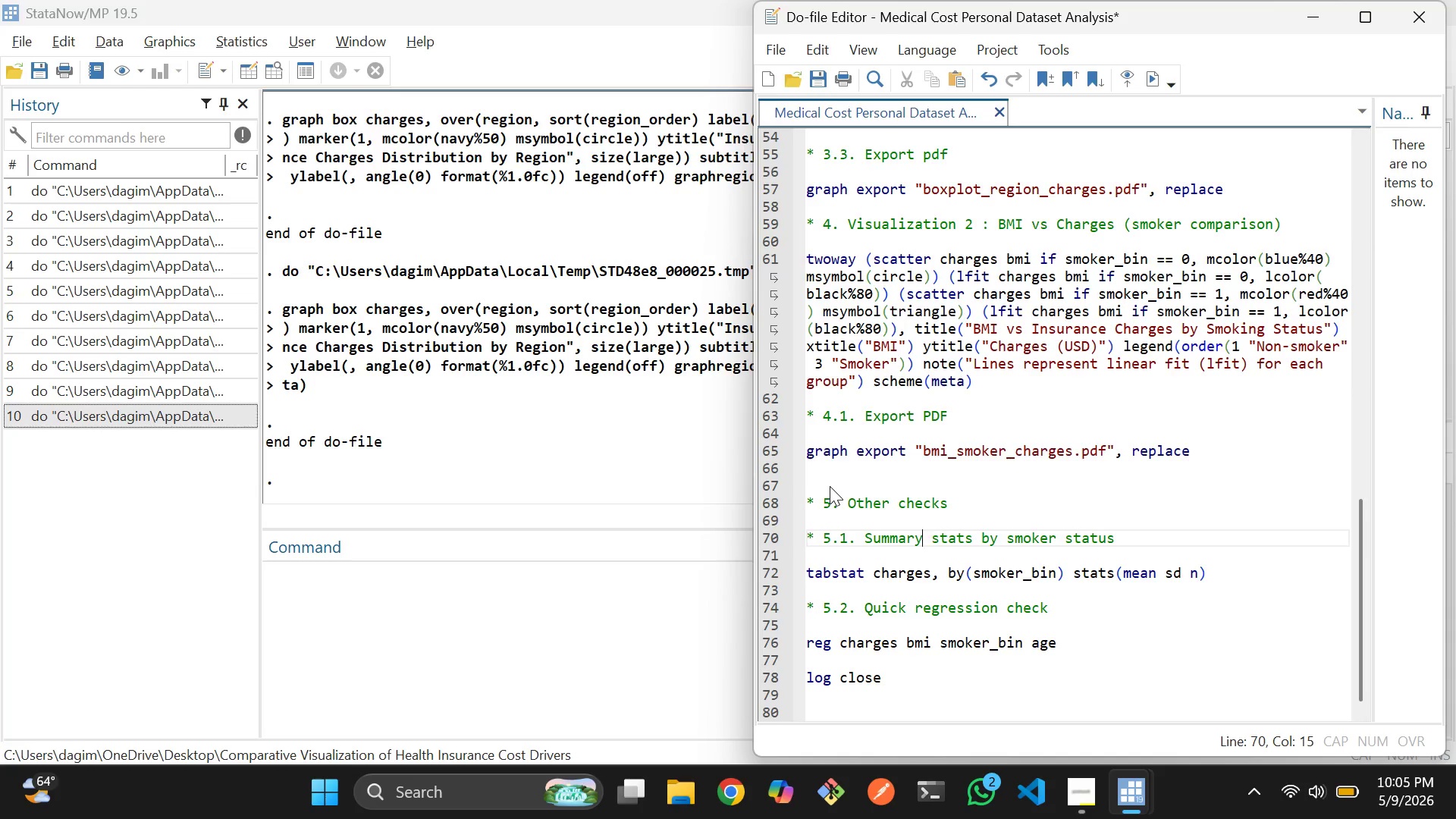 
key(ArrowUp)
 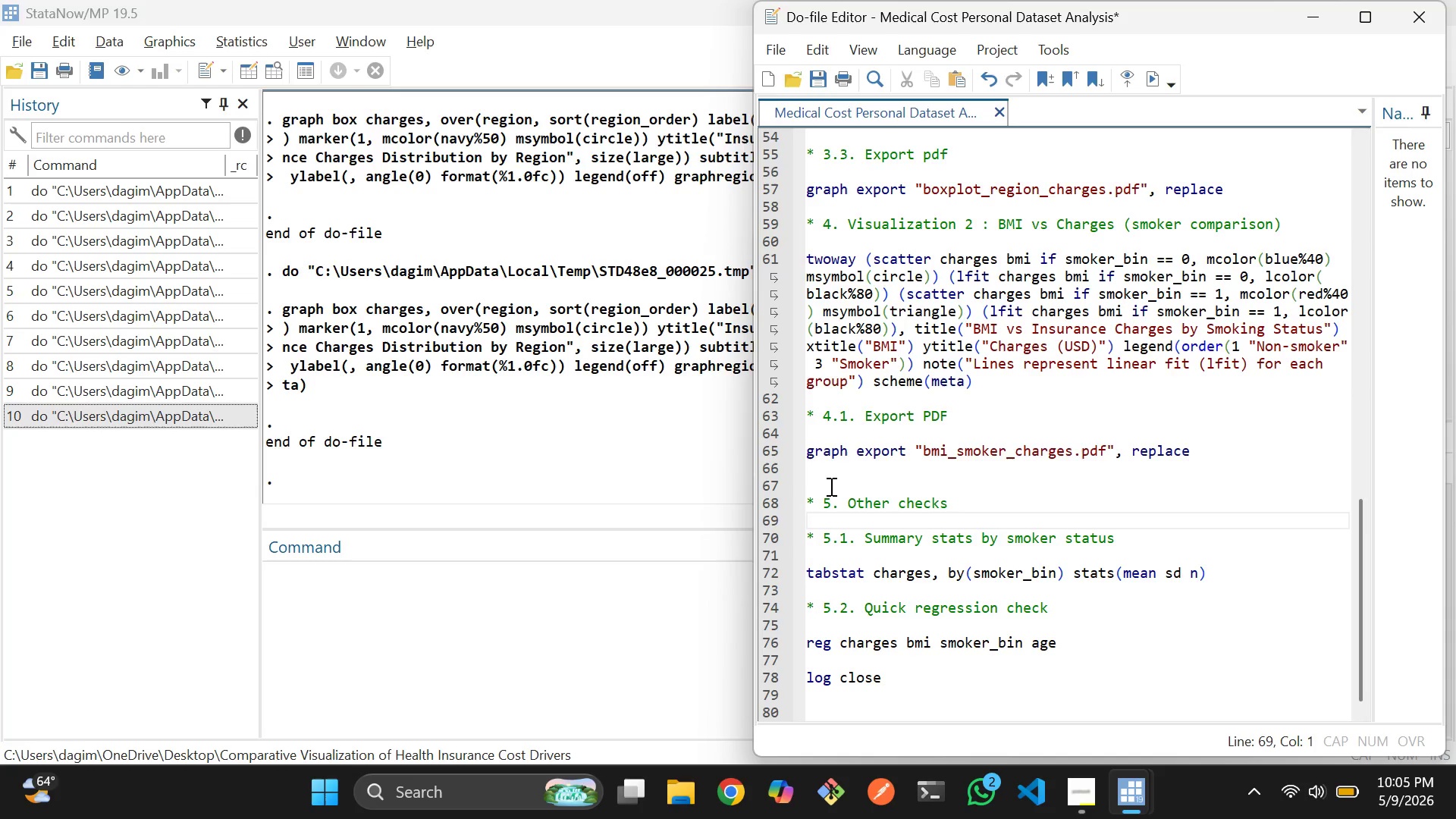 
key(ArrowDown)
 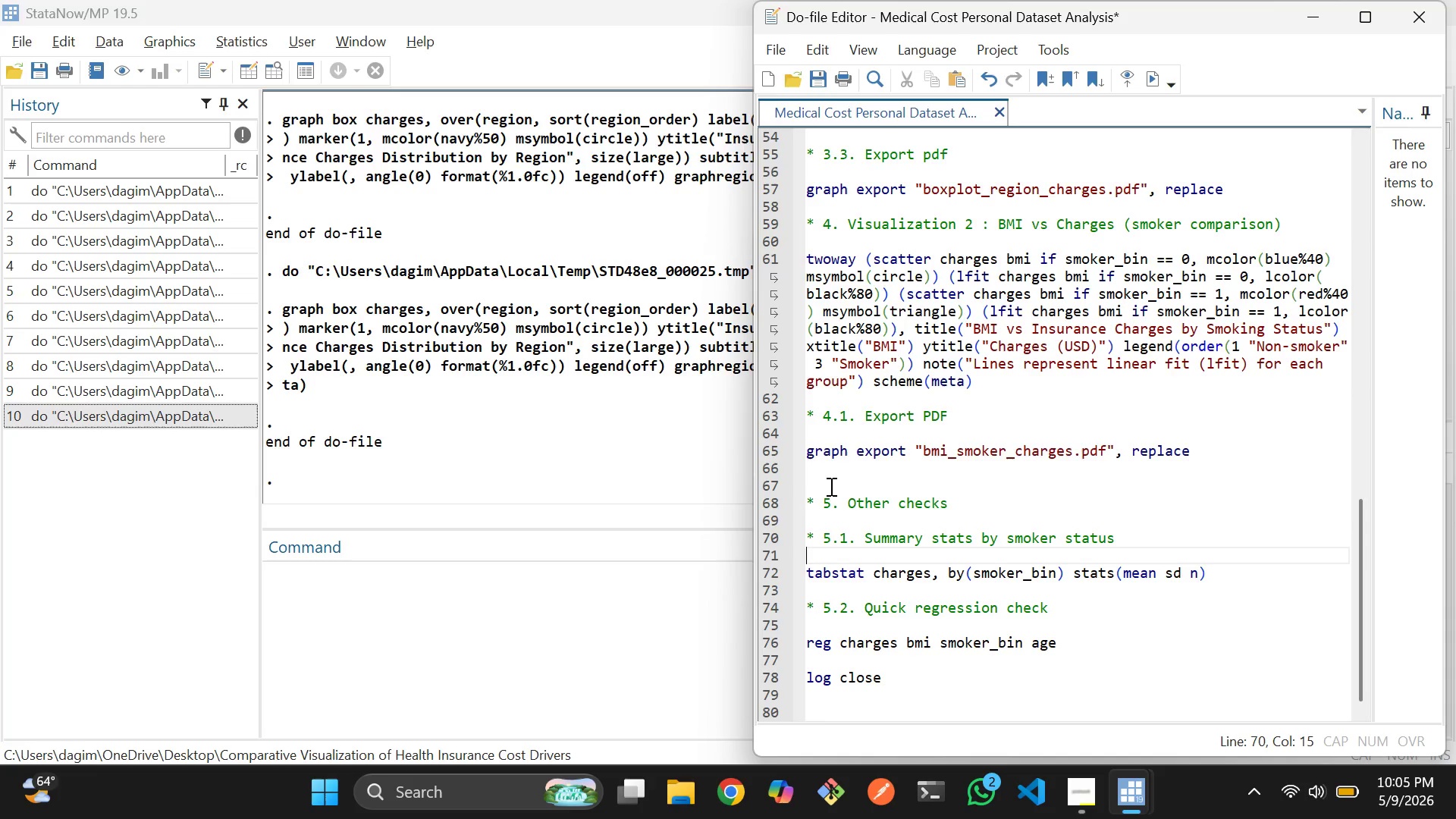 
key(ArrowDown)
 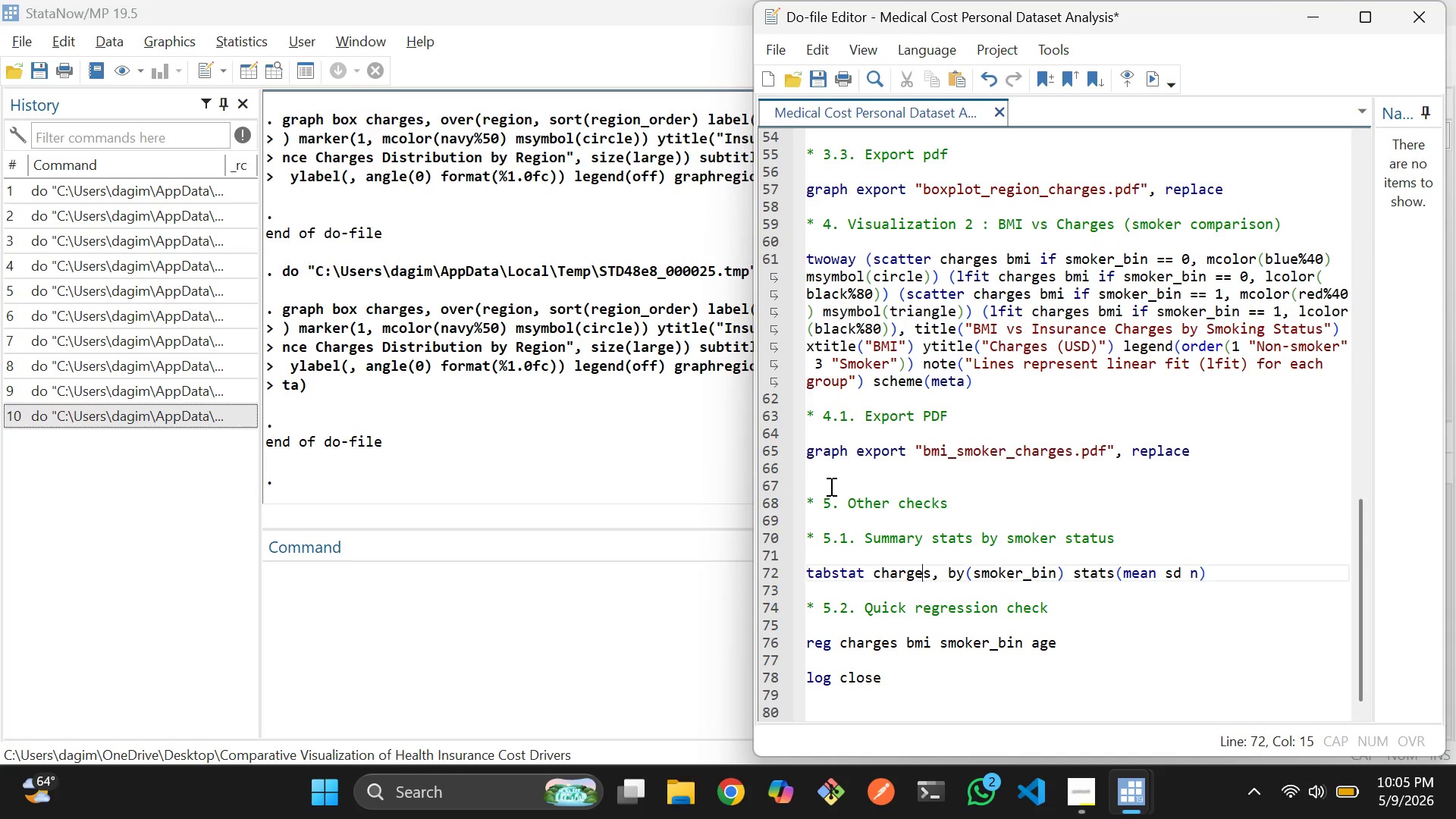 
key(ArrowDown)
 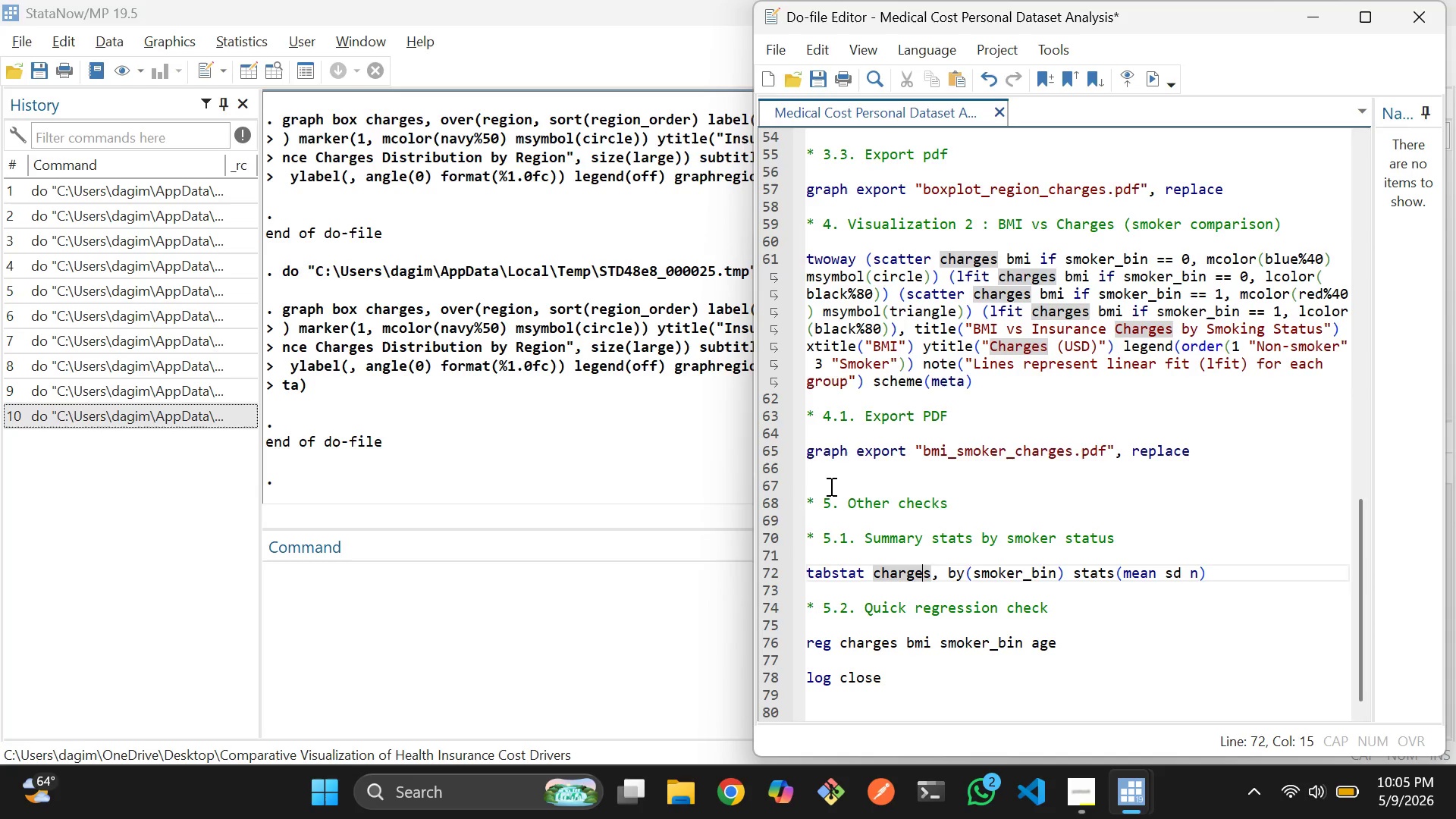 
key(ArrowDown)
 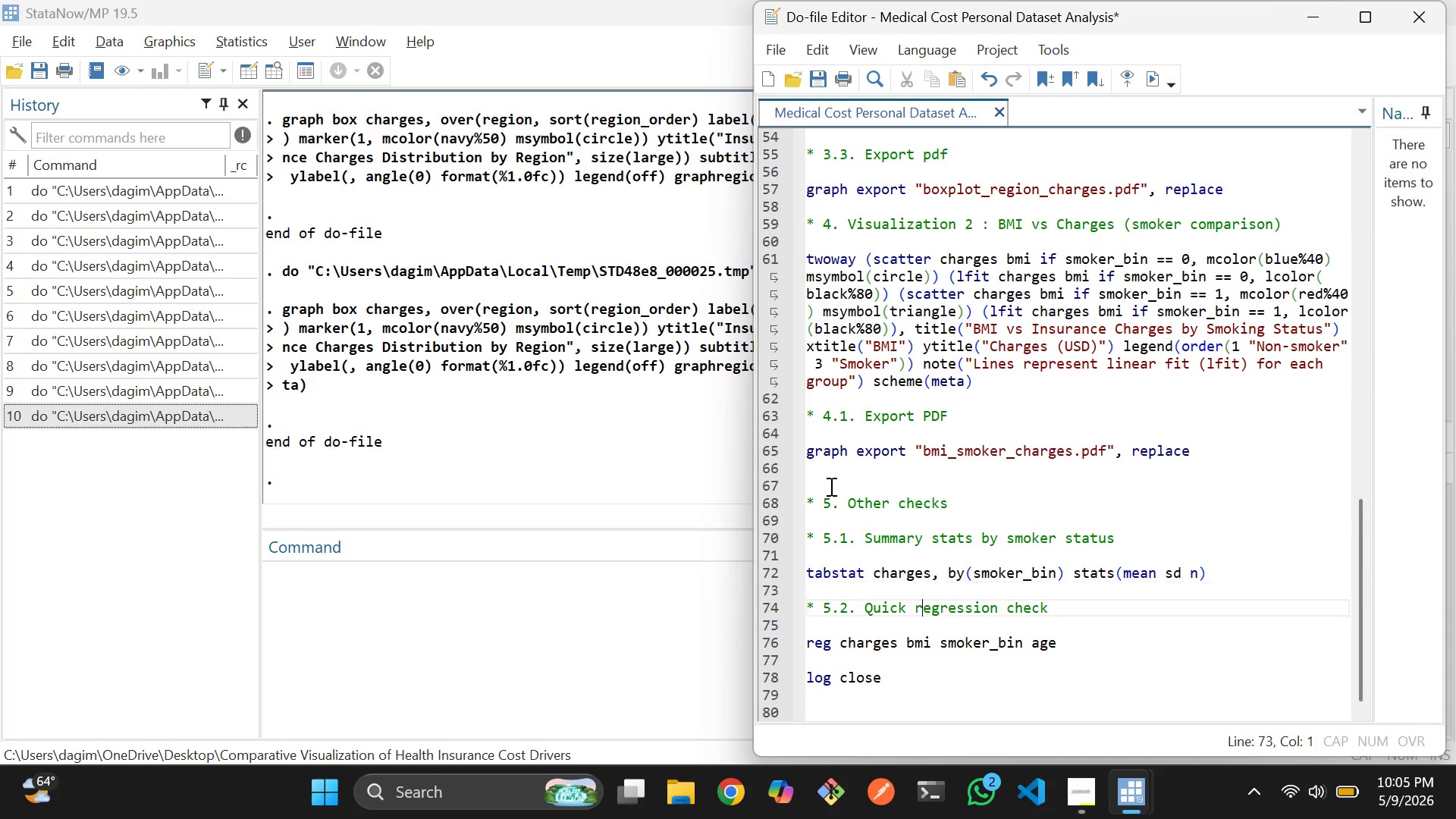 
key(ArrowDown)
 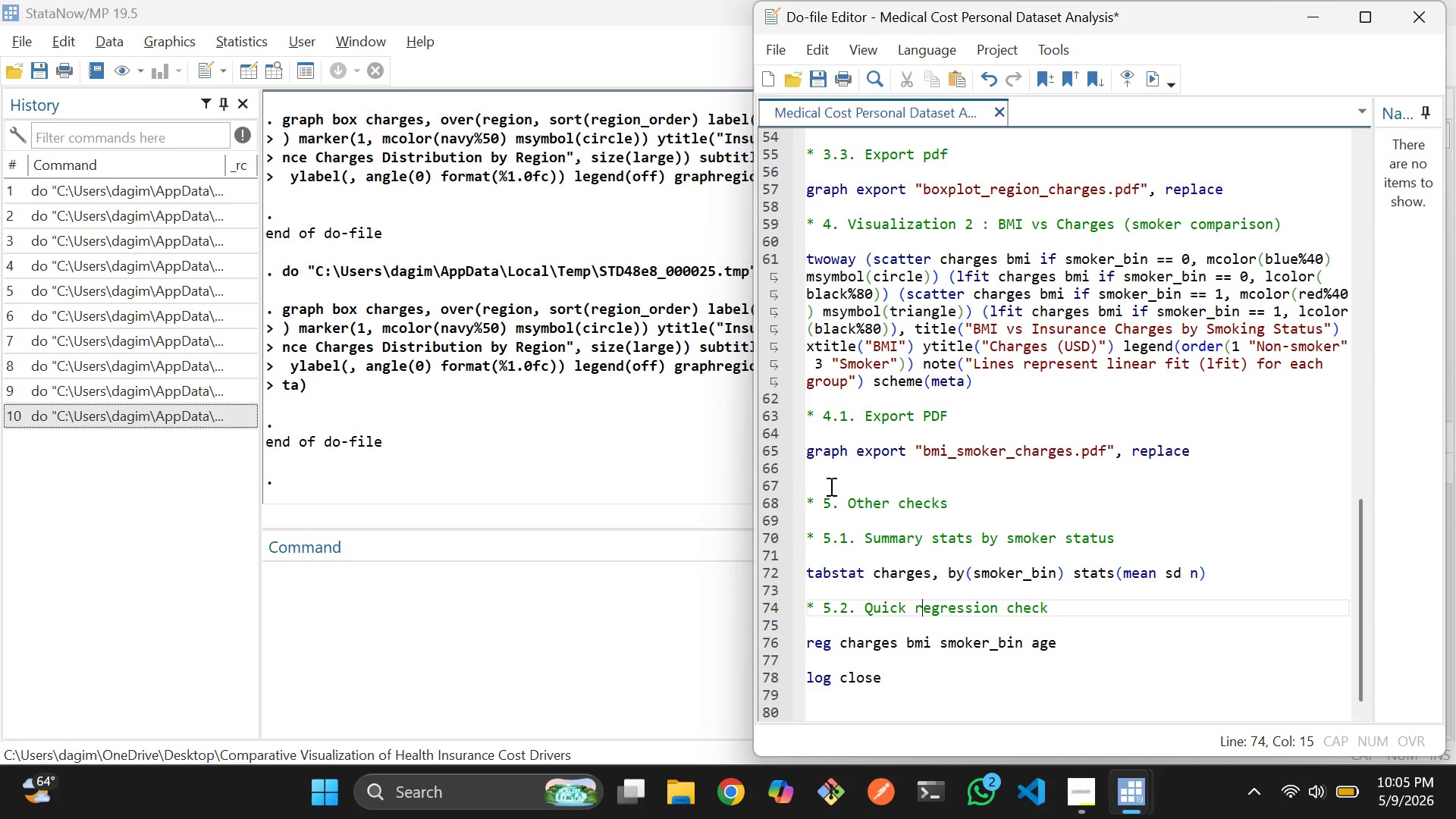 
key(ArrowDown)
 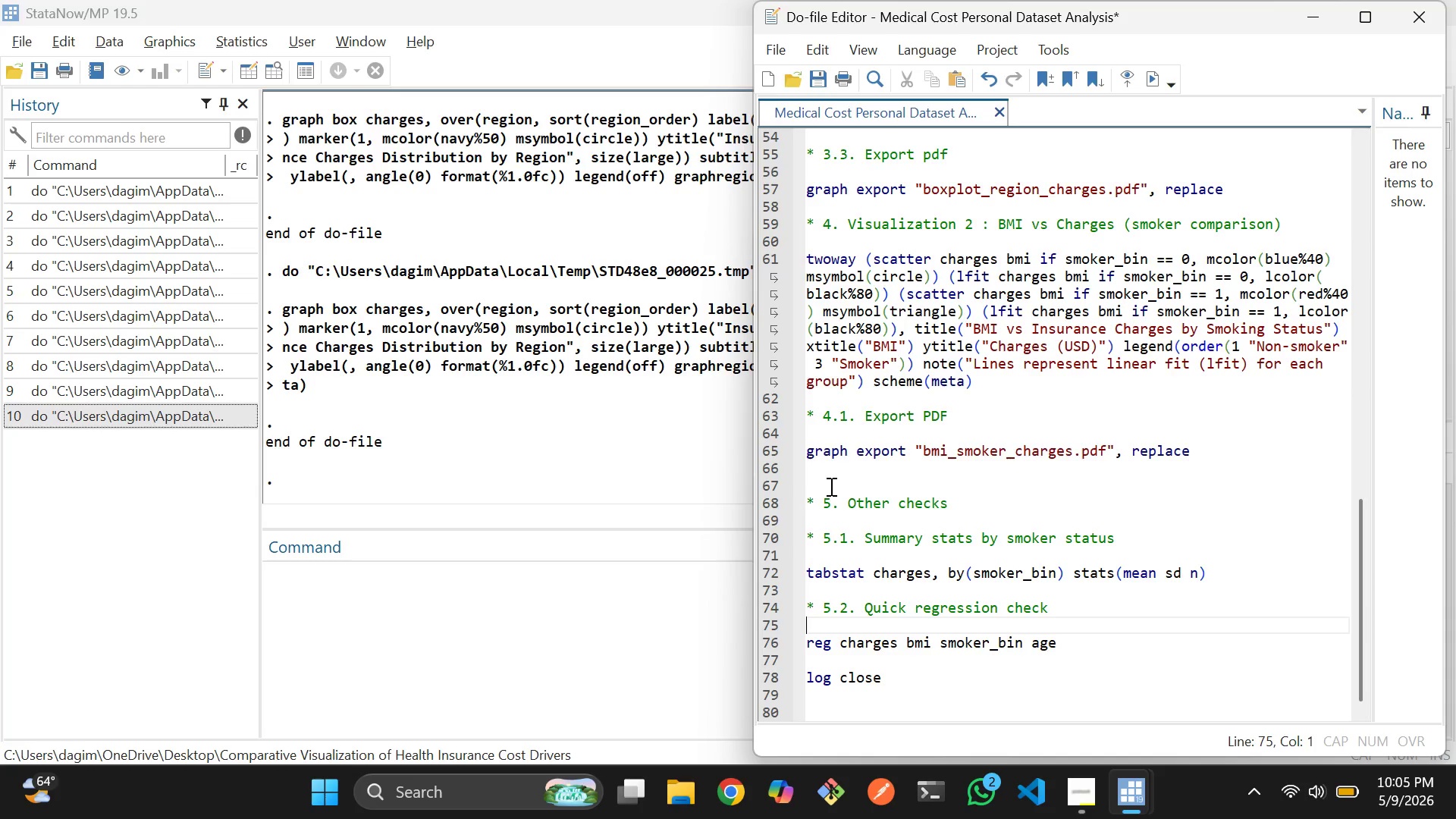 
key(ArrowDown)
 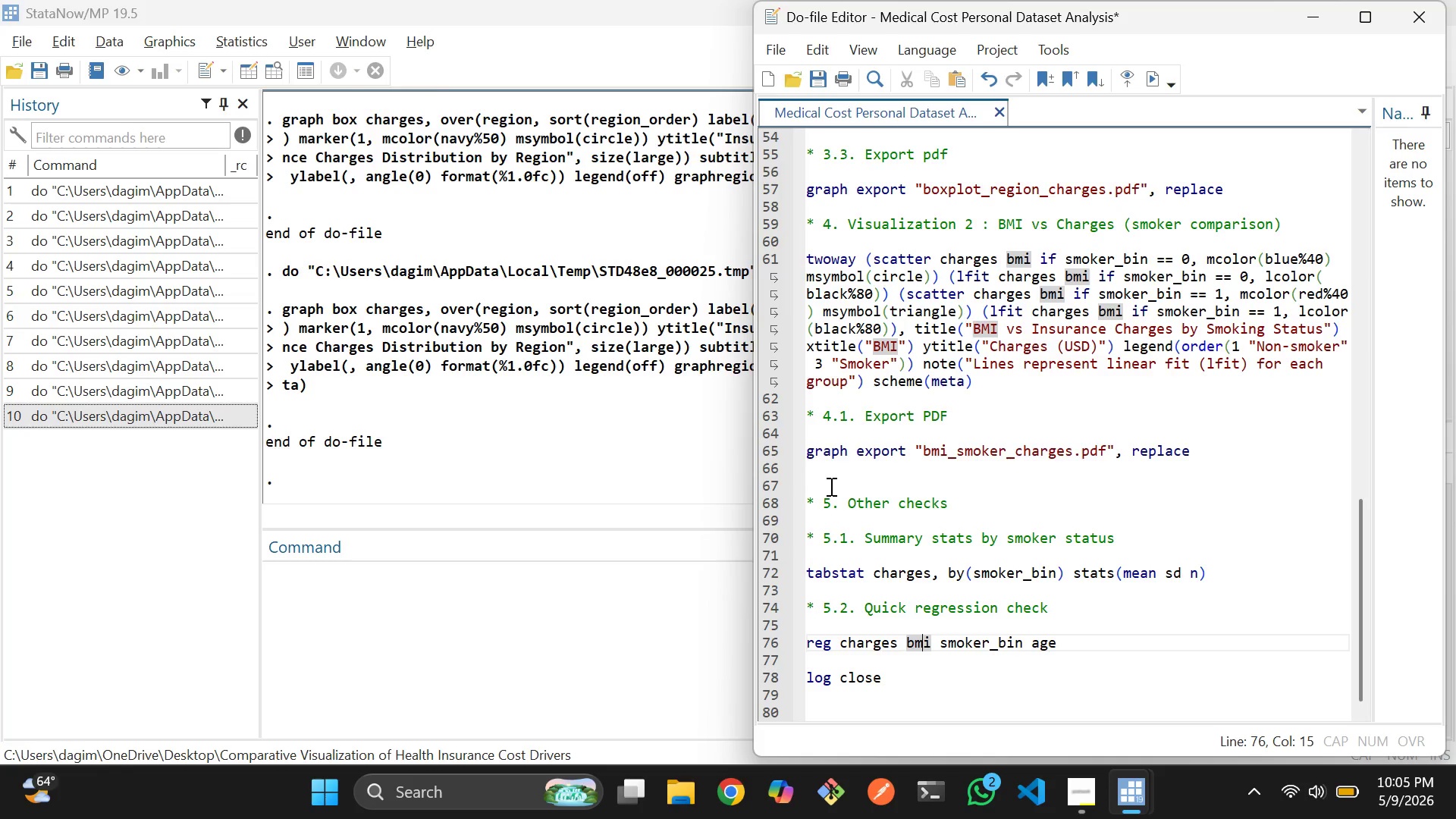 
key(ArrowUp)
 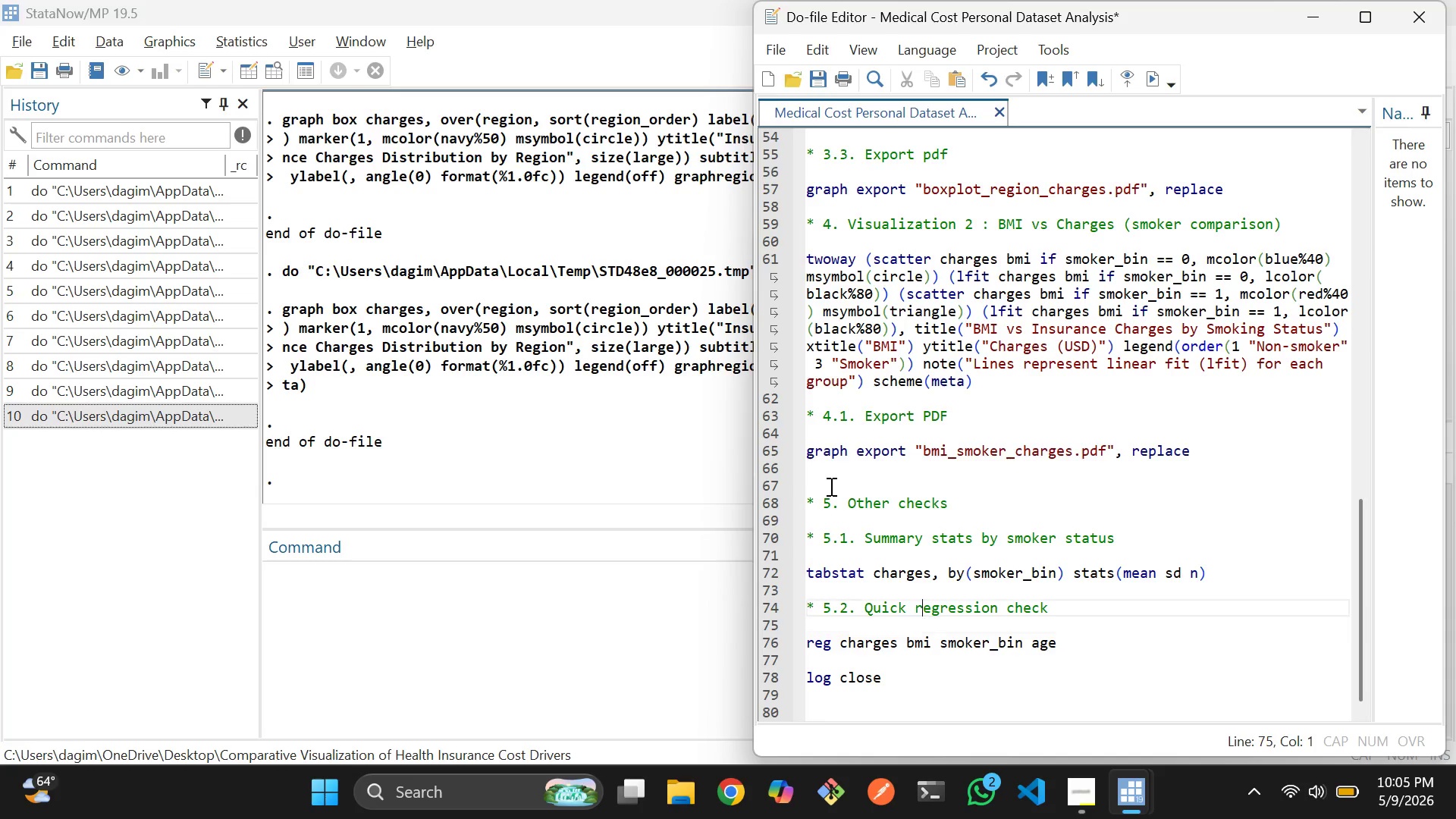 
key(ArrowUp)
 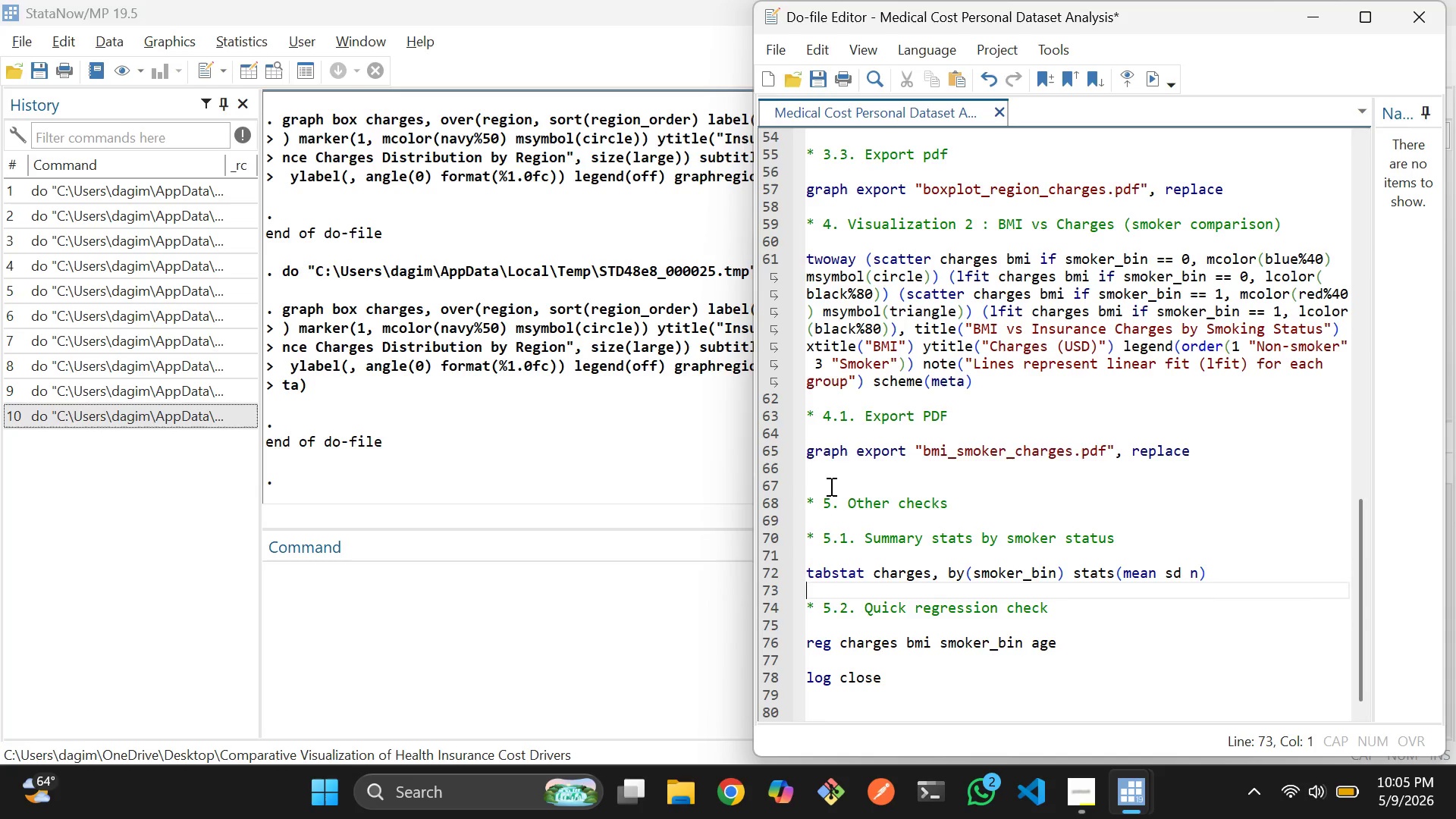 
key(ArrowUp)
 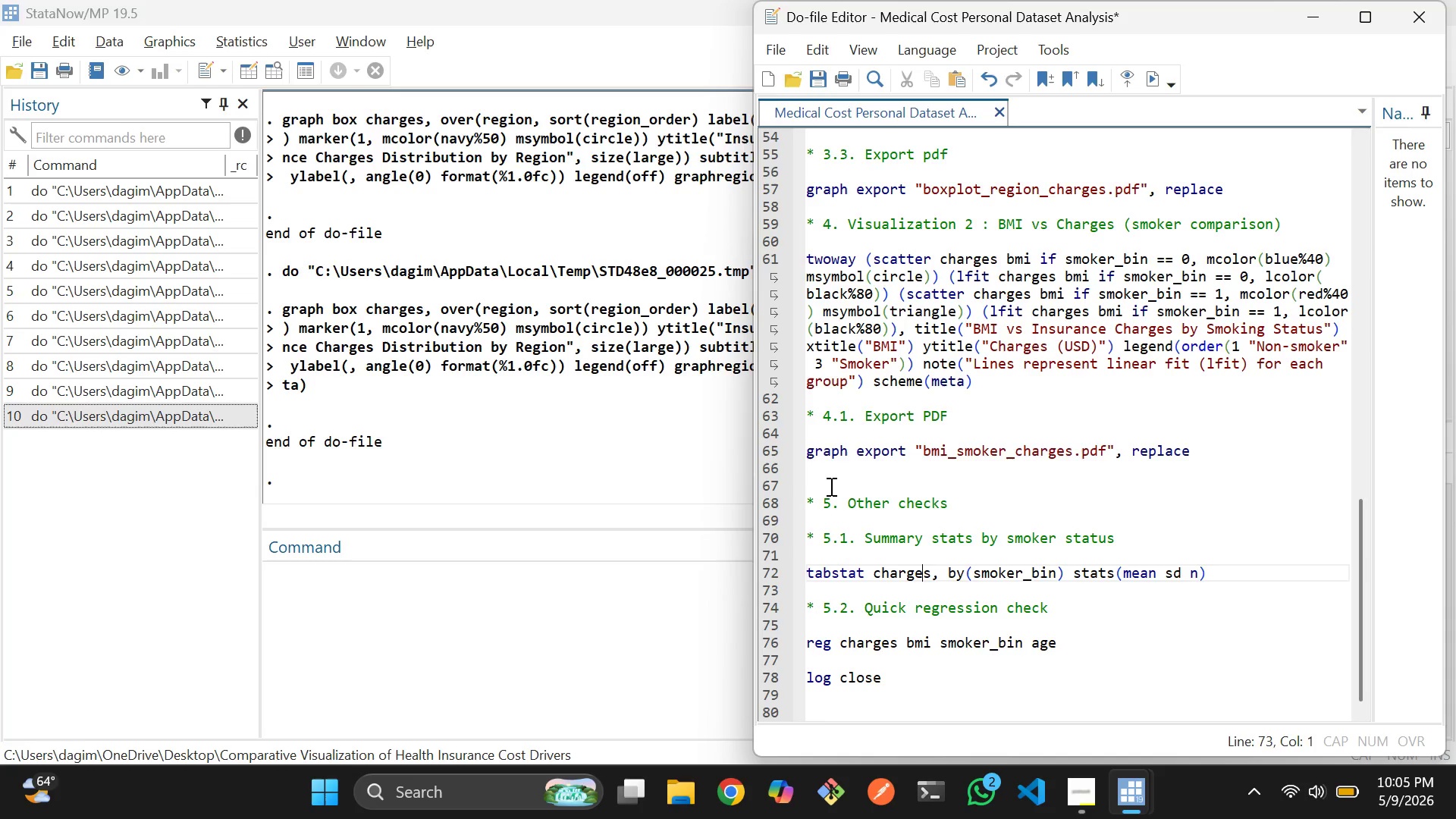 
key(ArrowUp)
 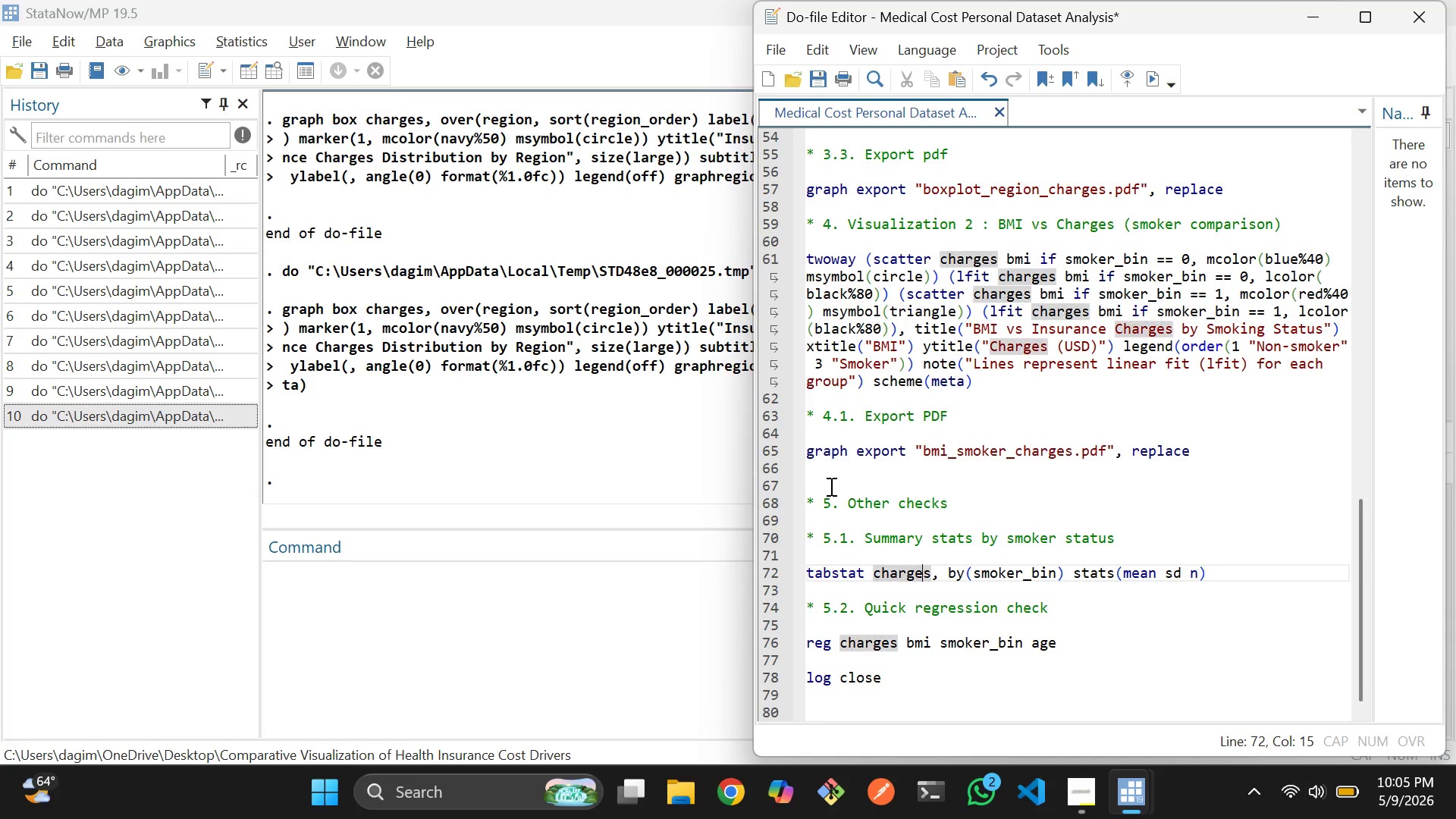 
key(ArrowUp)
 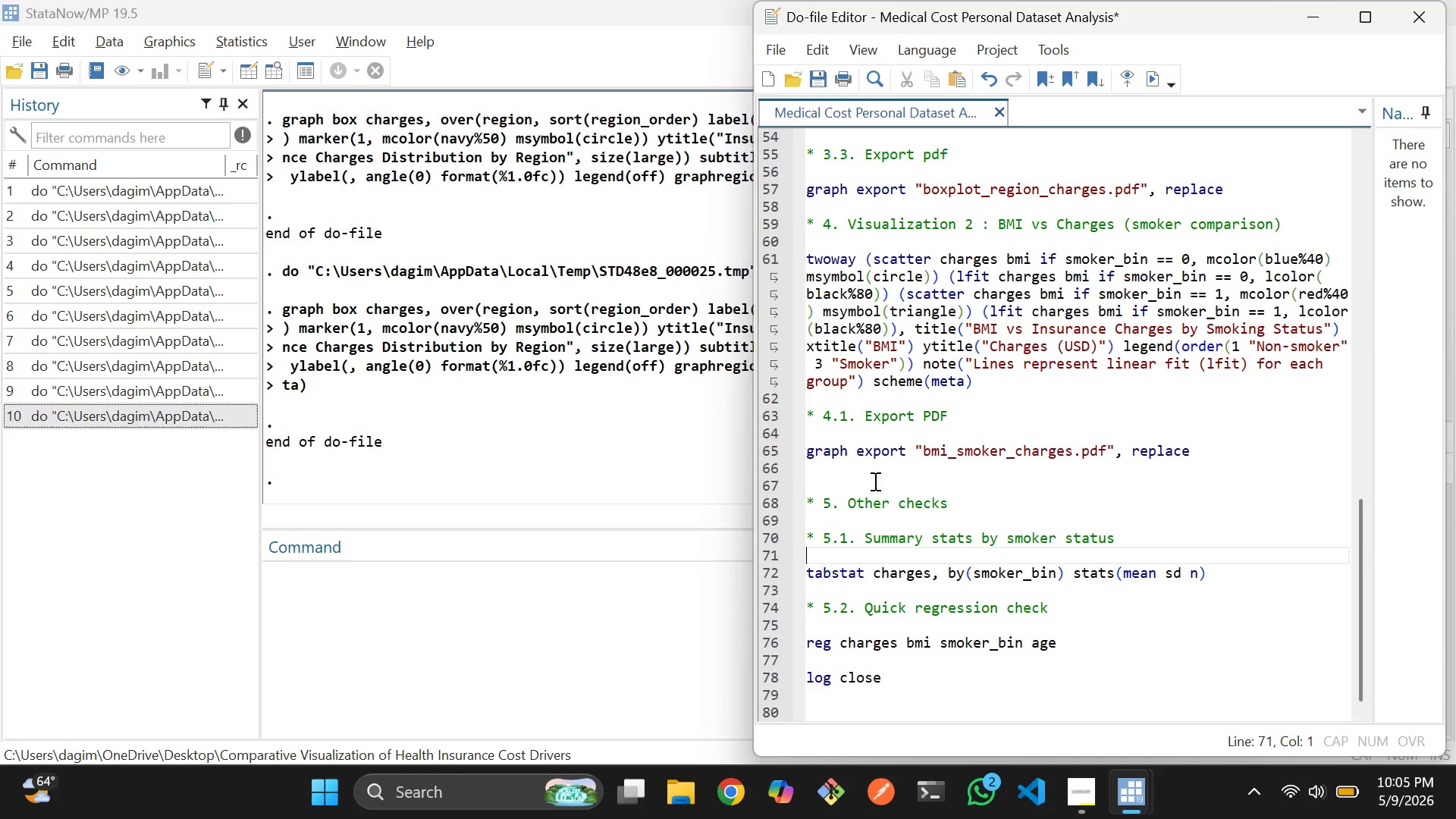 
scroll: coordinate [1002, 415], scroll_direction: up, amount: 12.0
 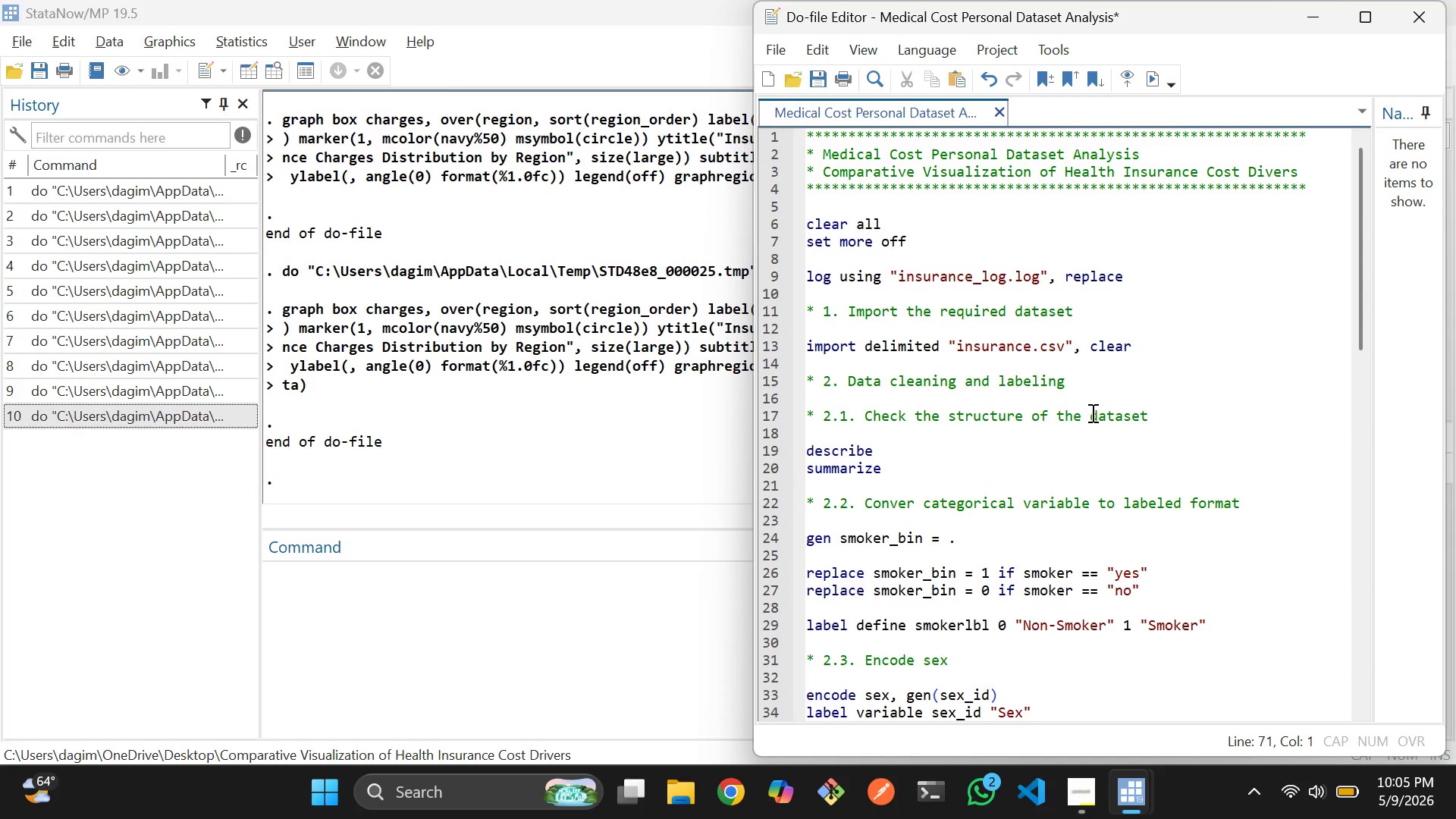 
scroll: coordinate [1091, 413], scroll_direction: up, amount: 3.0
 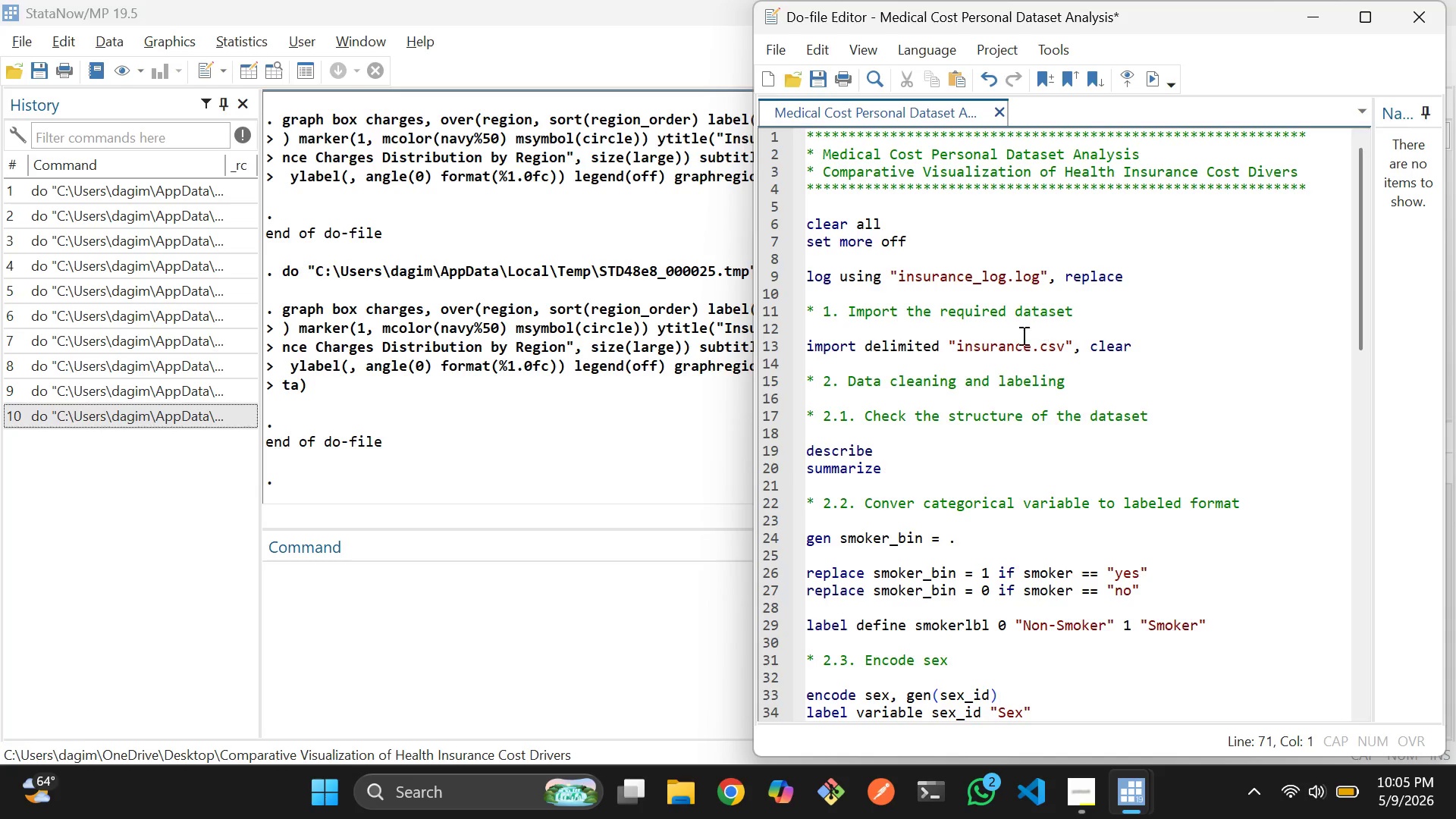 
left_click([1010, 439])
 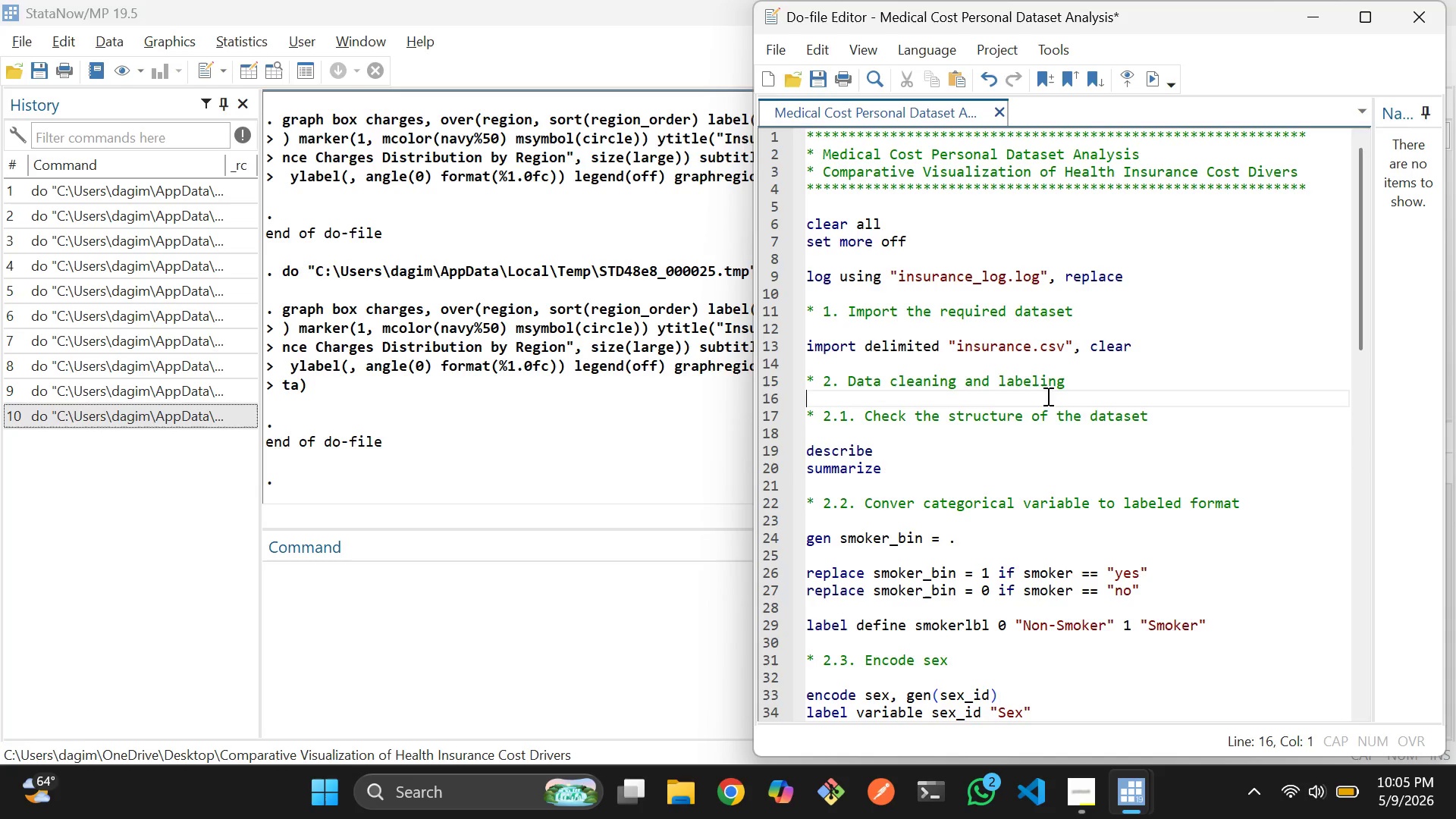 
double_click([1053, 455])
 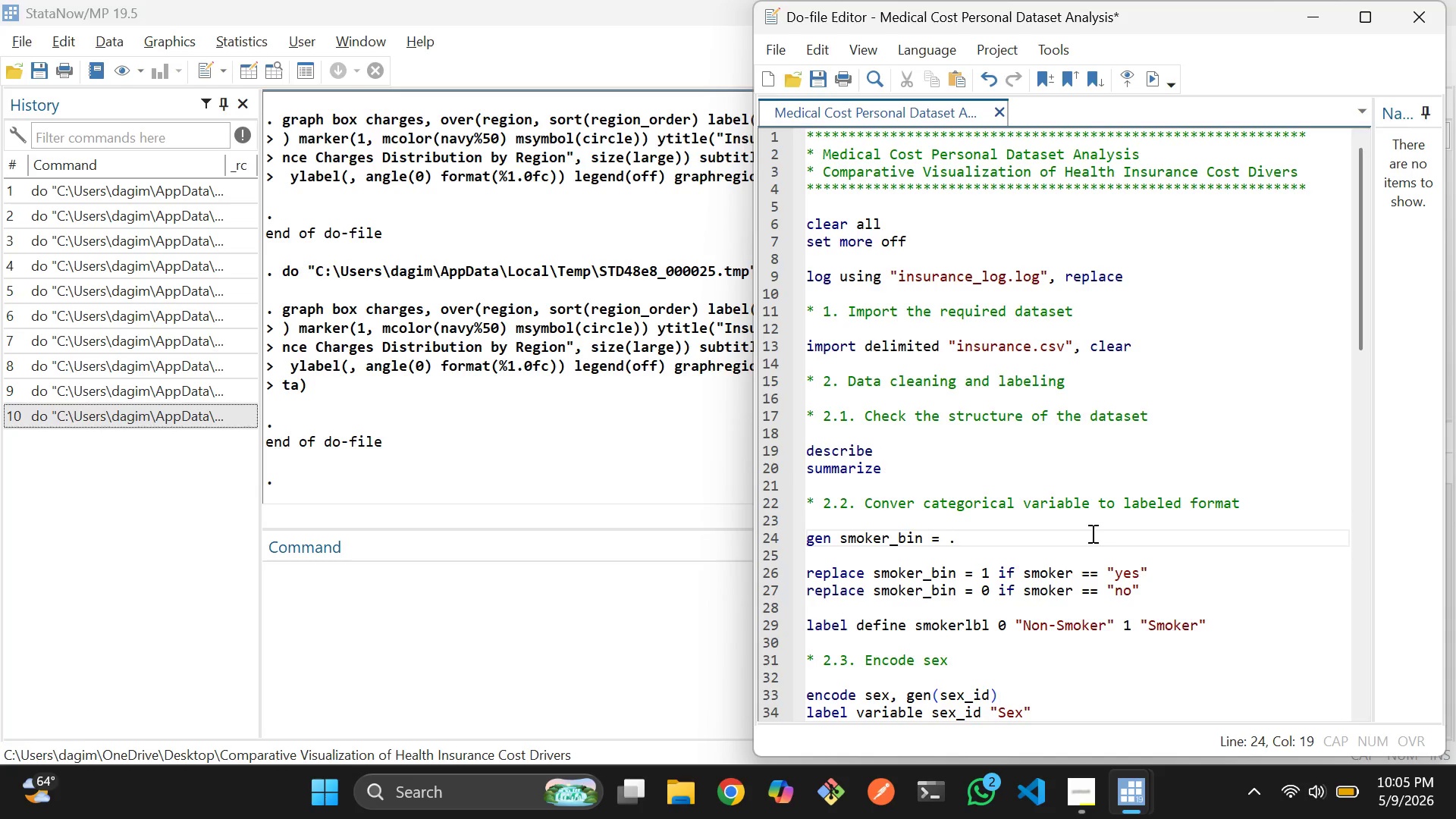 
scroll: coordinate [1091, 533], scroll_direction: down, amount: 4.0
 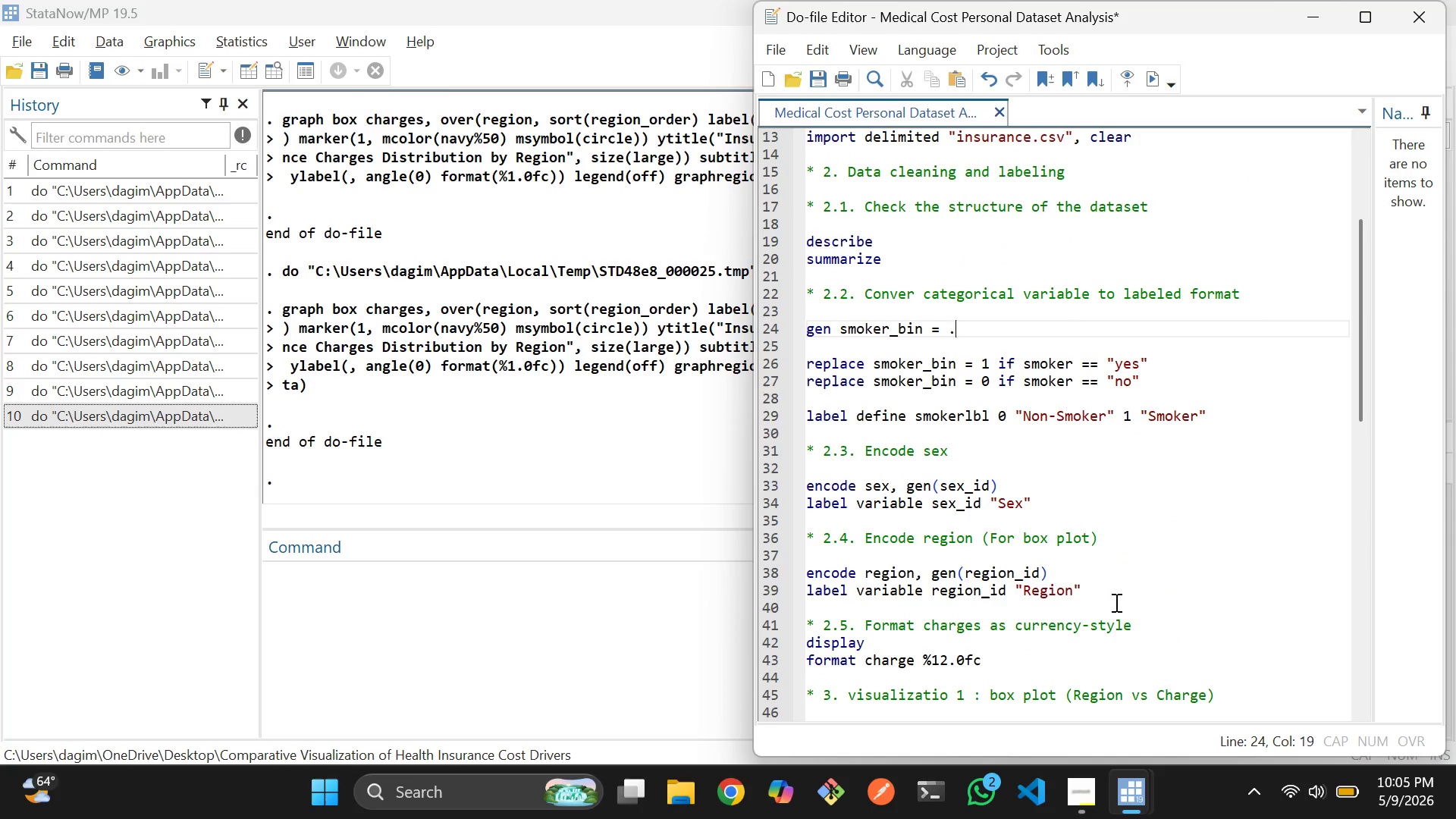 
left_click([1158, 626])
 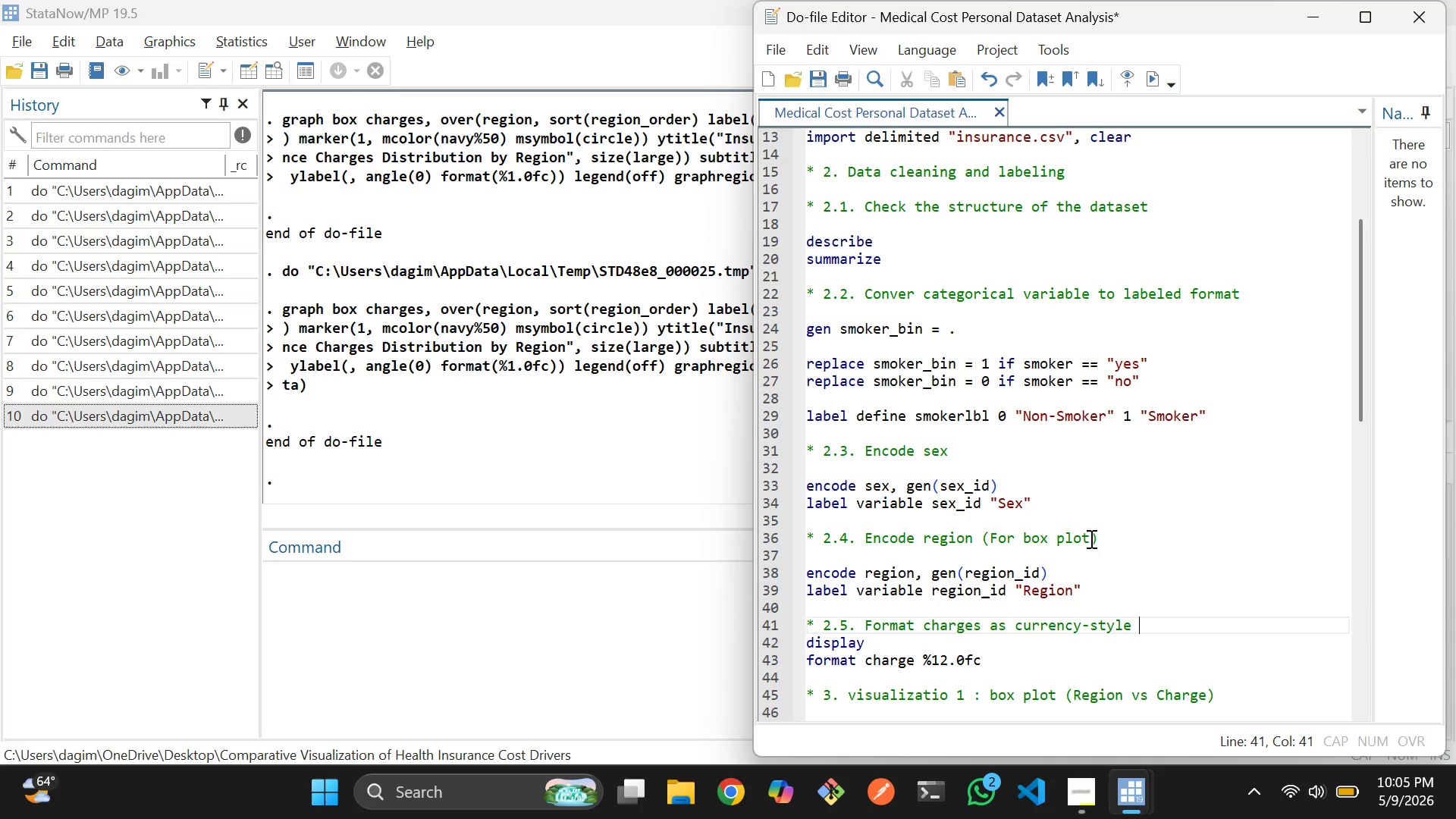 
wait(9.51)
 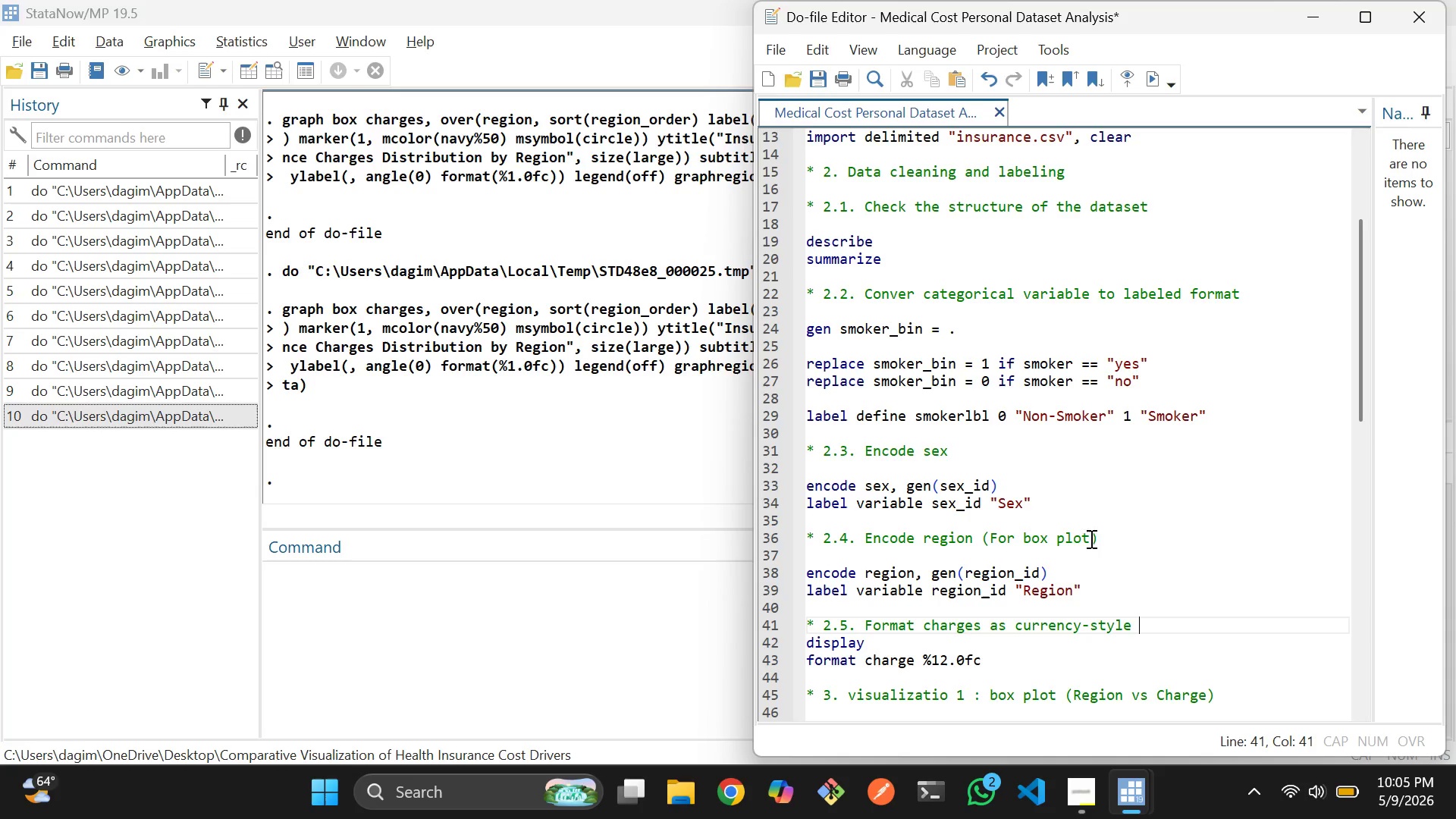 
left_click([1088, 540])
 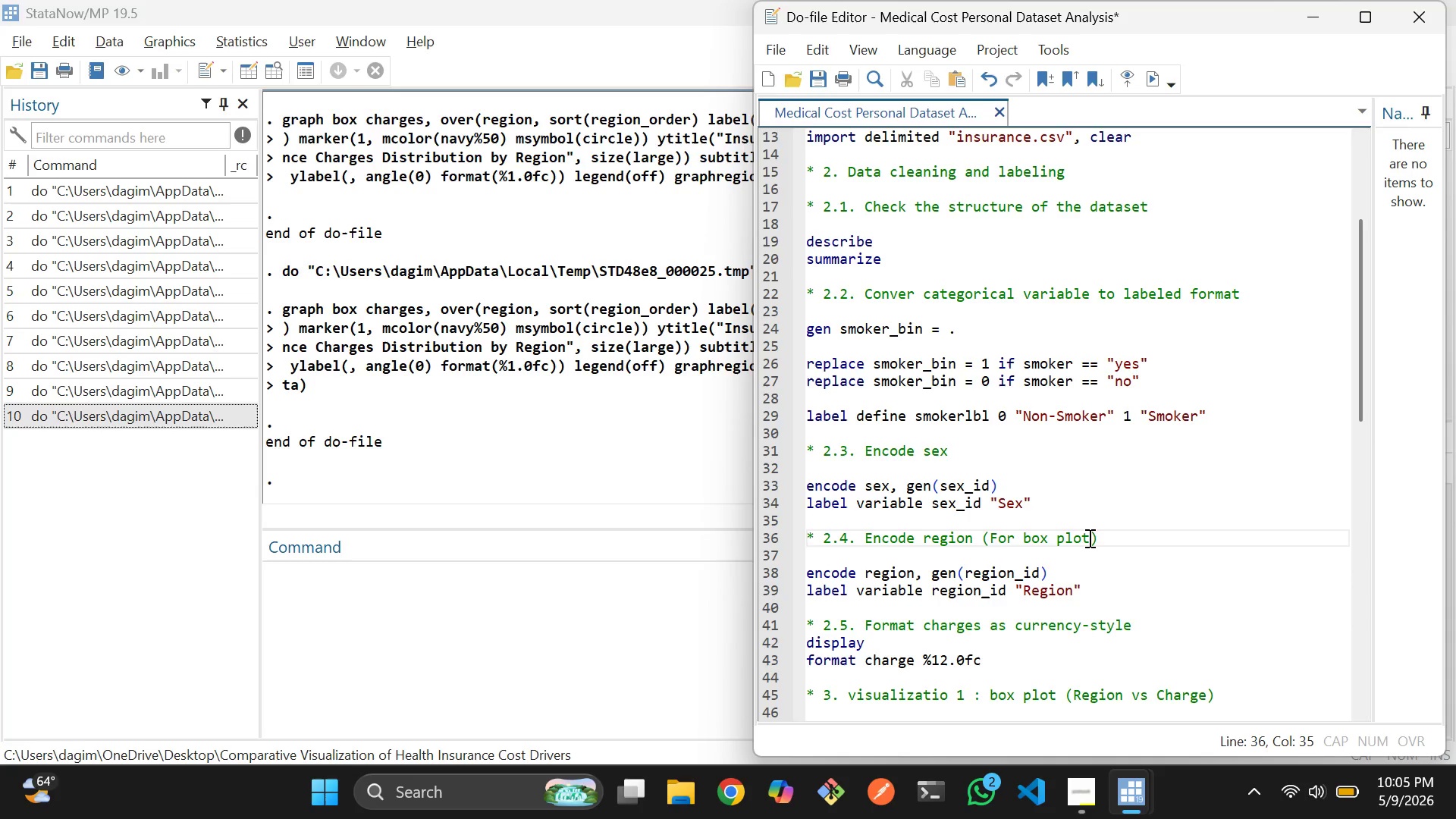 
type( sorting)
 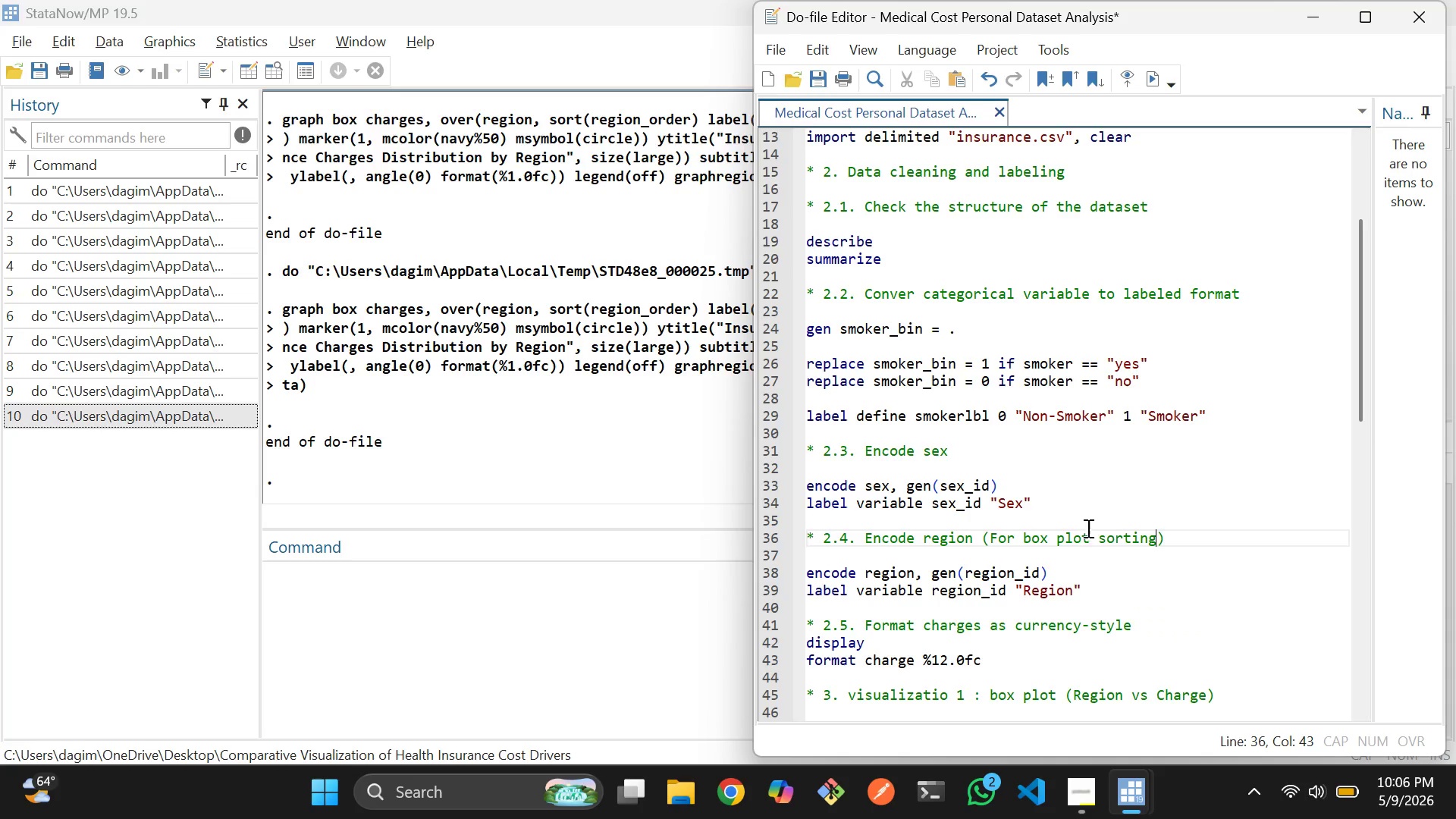 
left_click([1096, 505])
 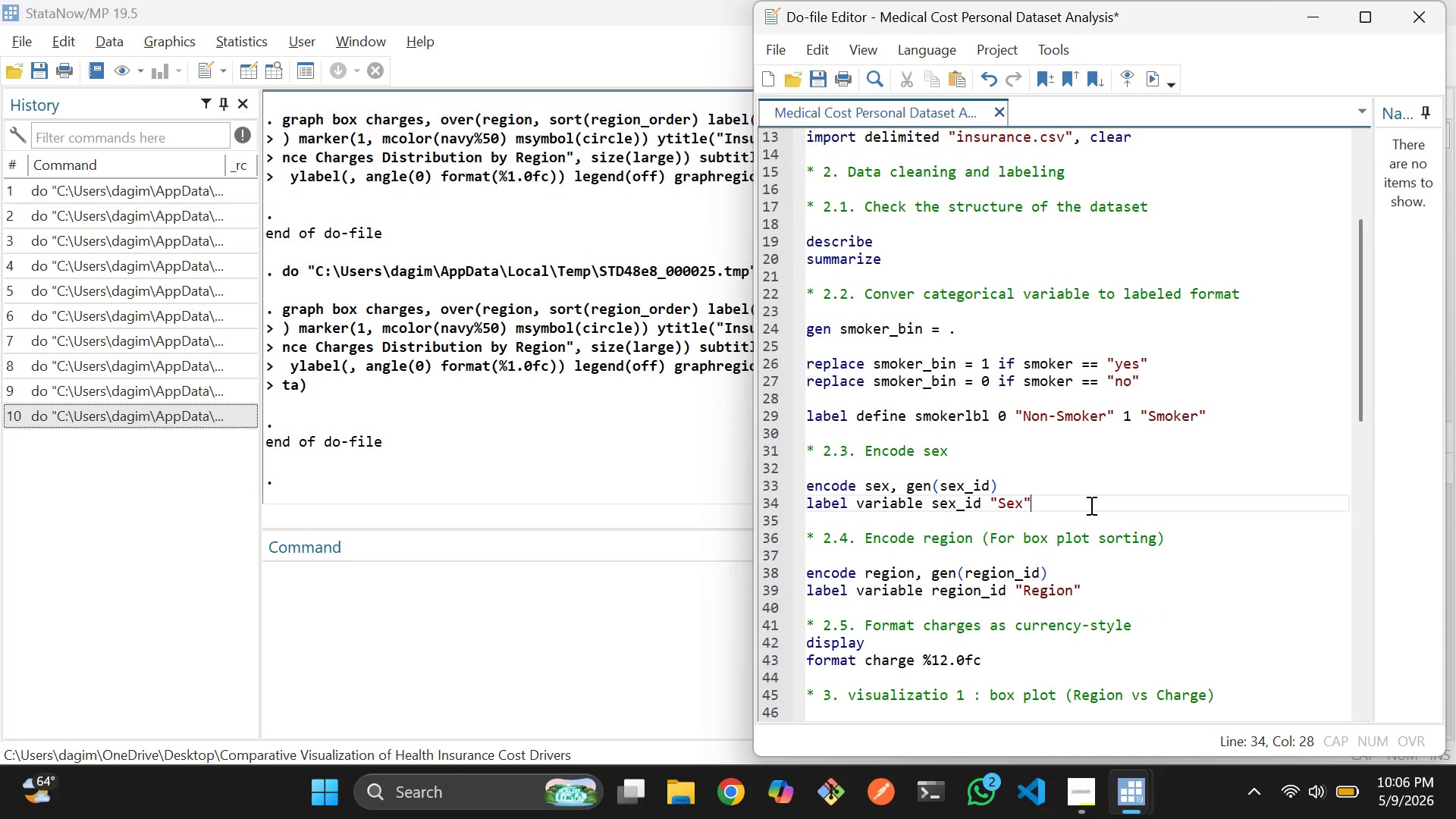 
scroll: coordinate [1090, 505], scroll_direction: none, amount: 0.0
 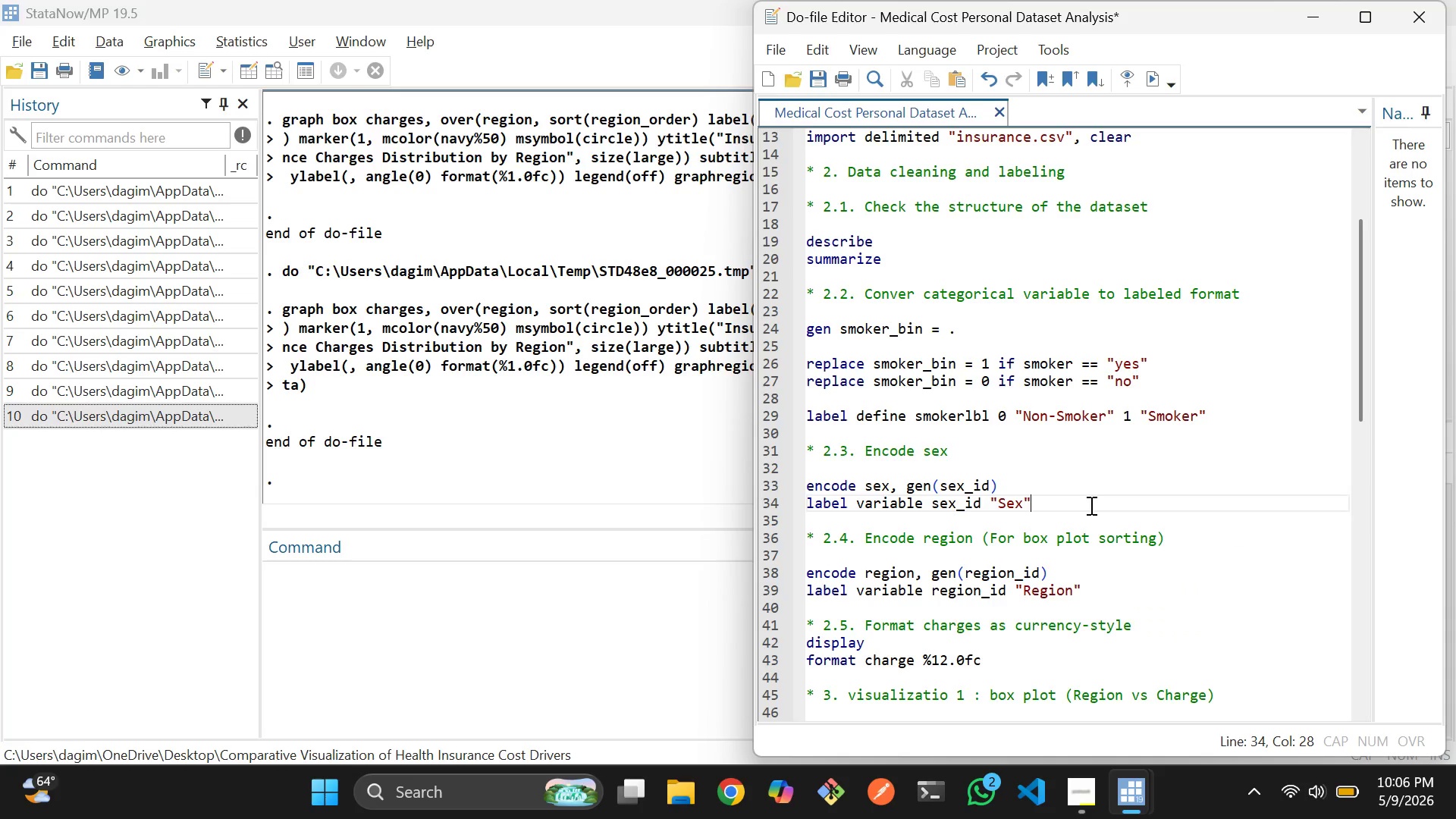 
scroll: coordinate [1090, 505], scroll_direction: up, amount: 2.0
 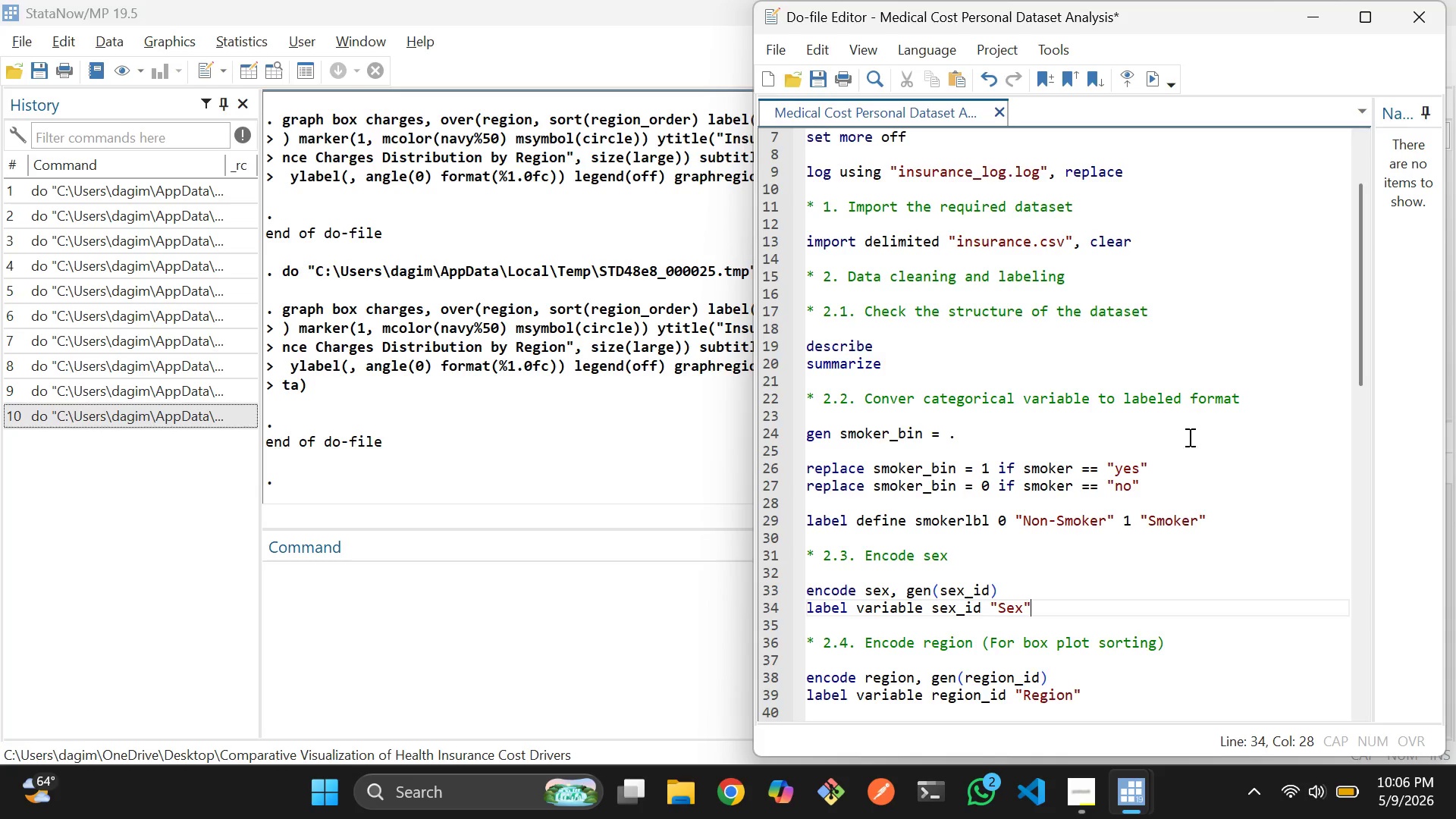 
wait(12.61)
 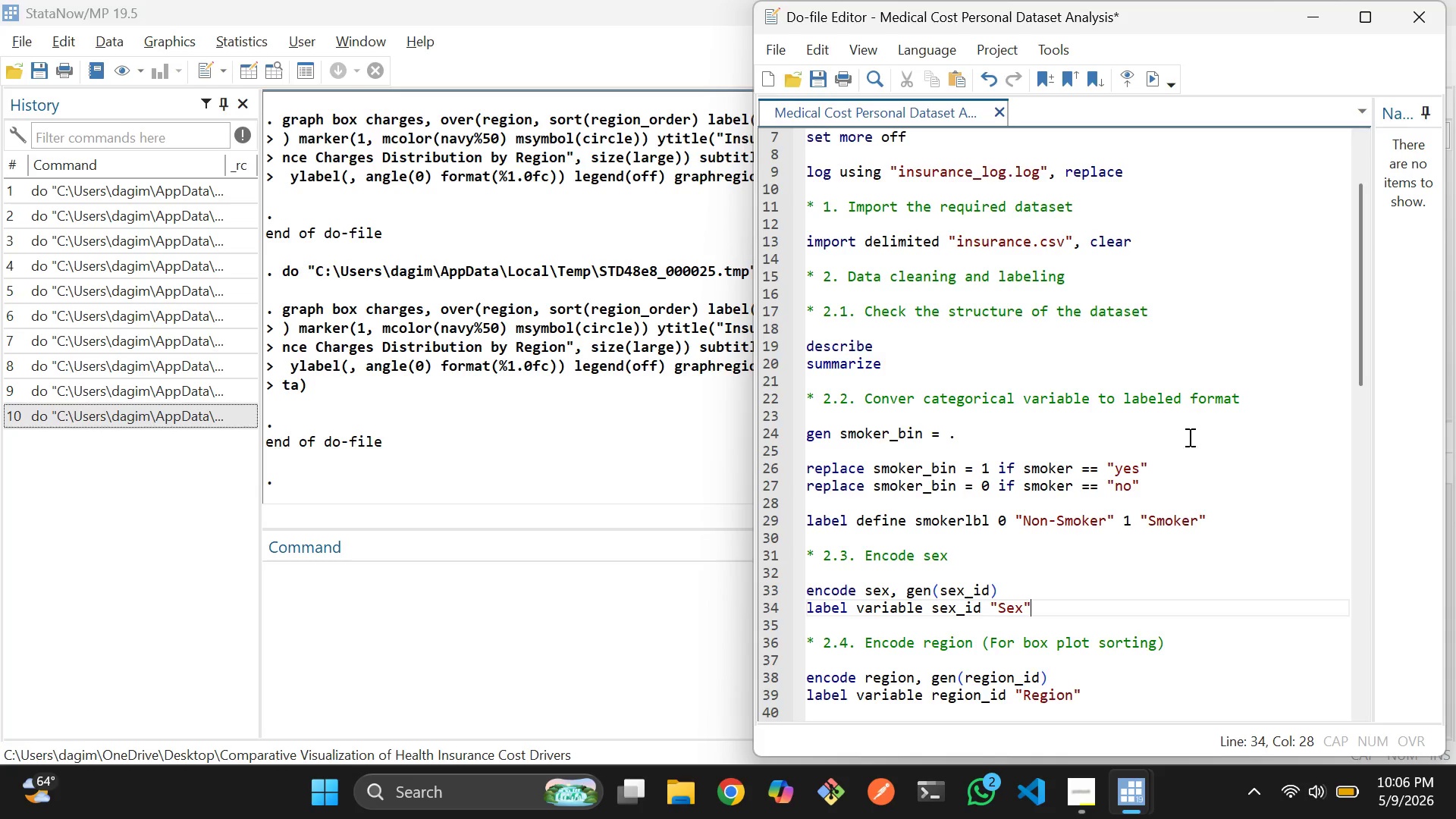 
left_click([1260, 399])
 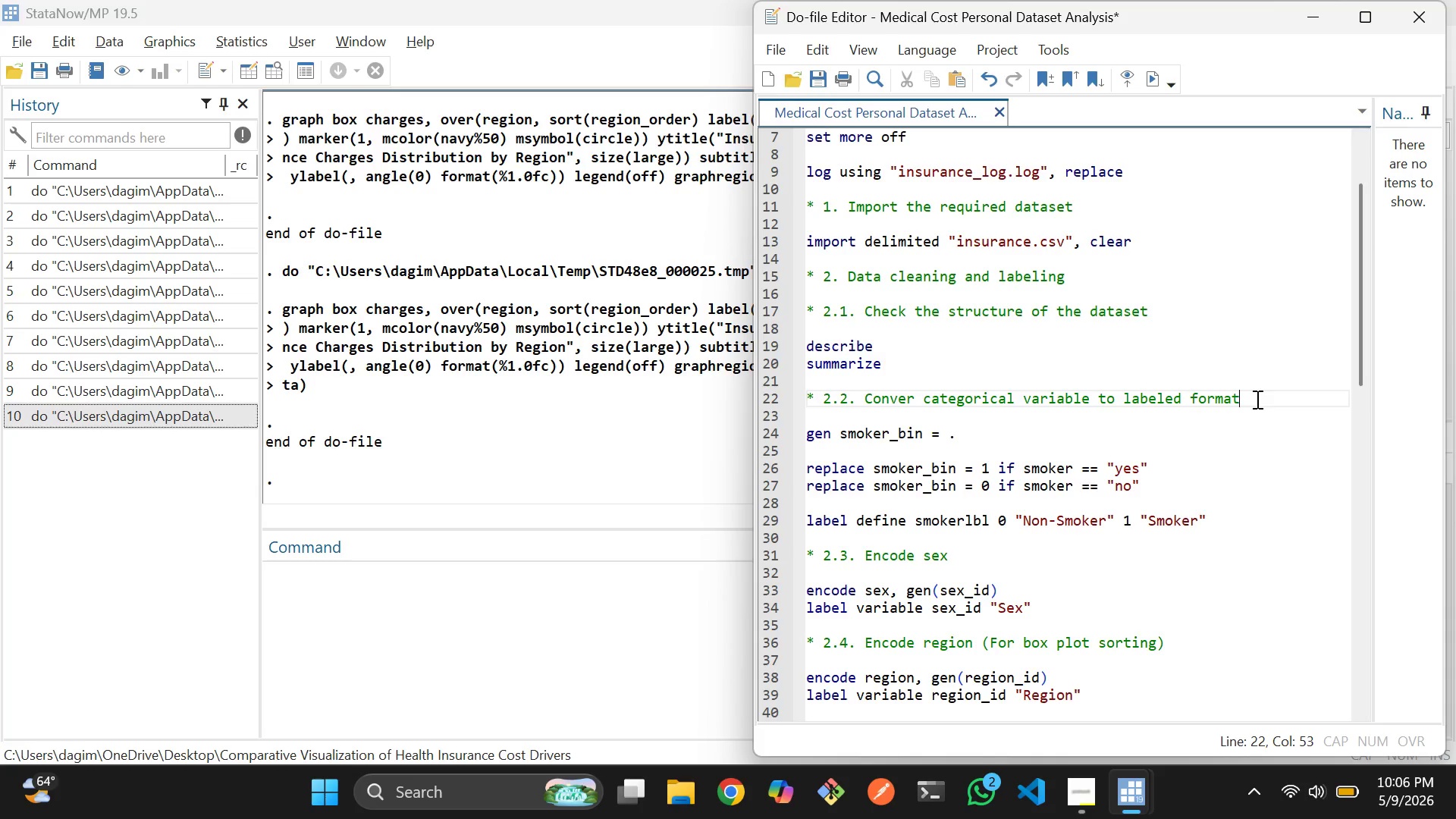 
key(Enter)
 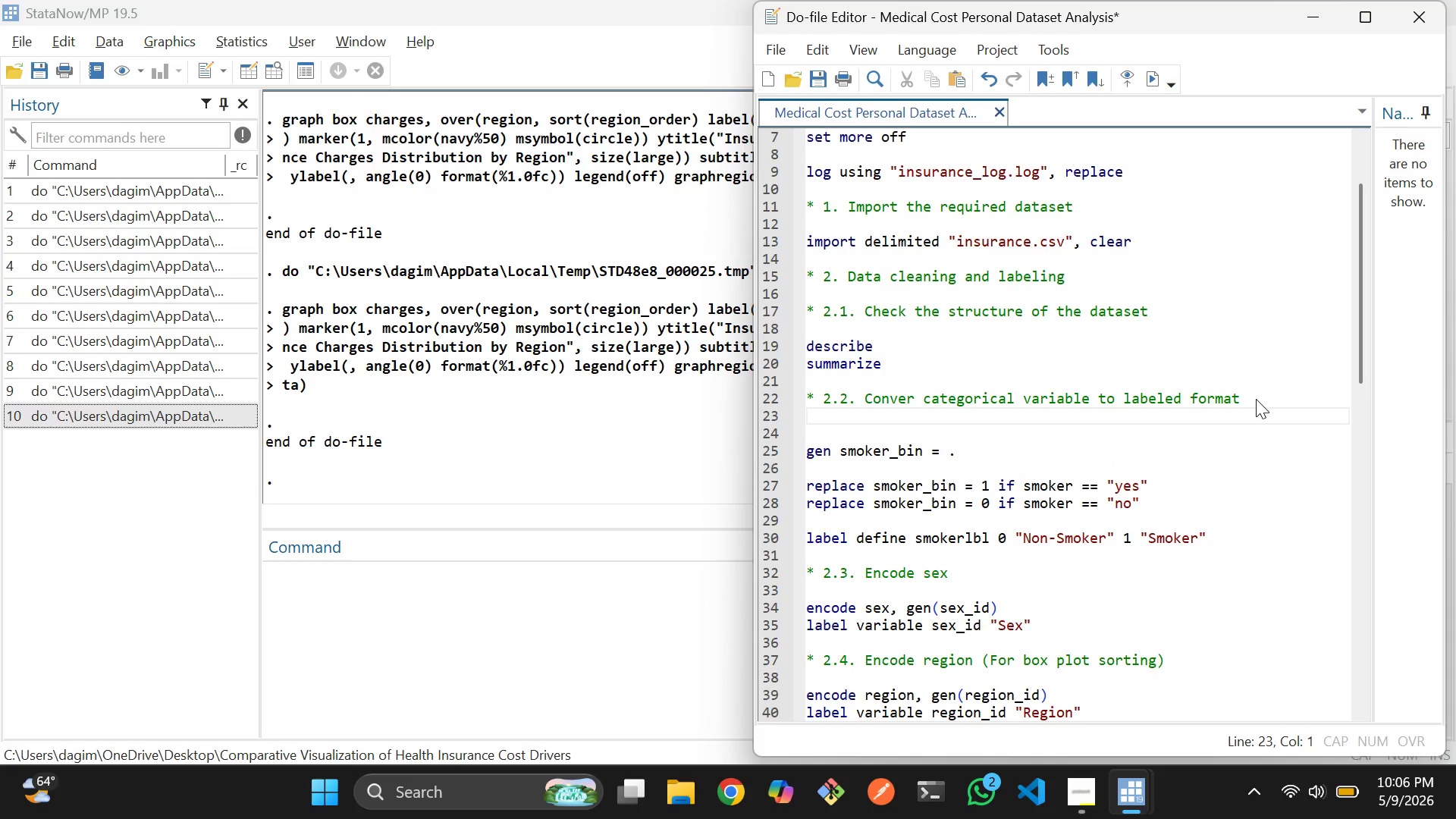 
key(Enter)
 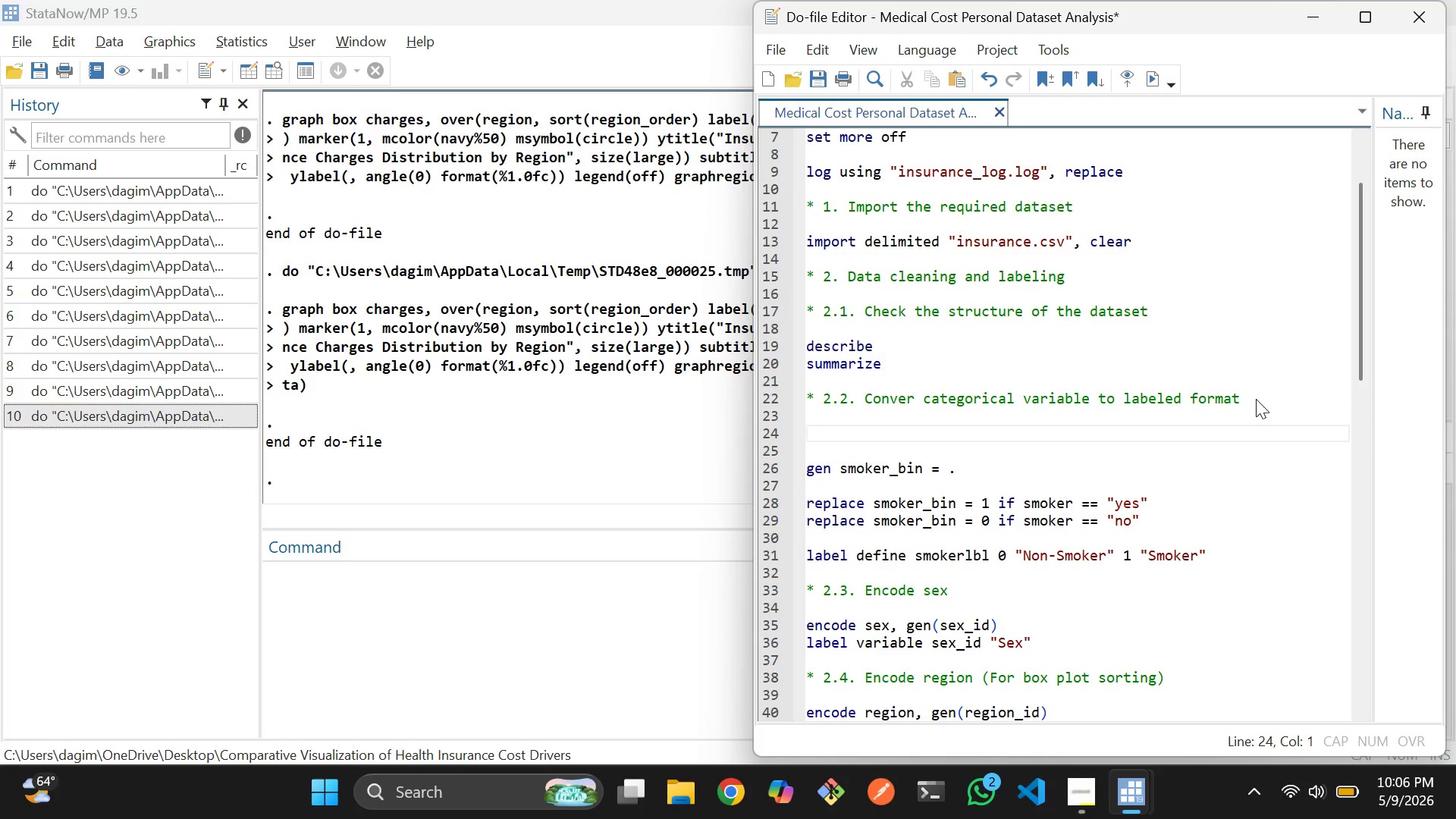 
type(* encode smoker variable(yes/no -> 0/1)
 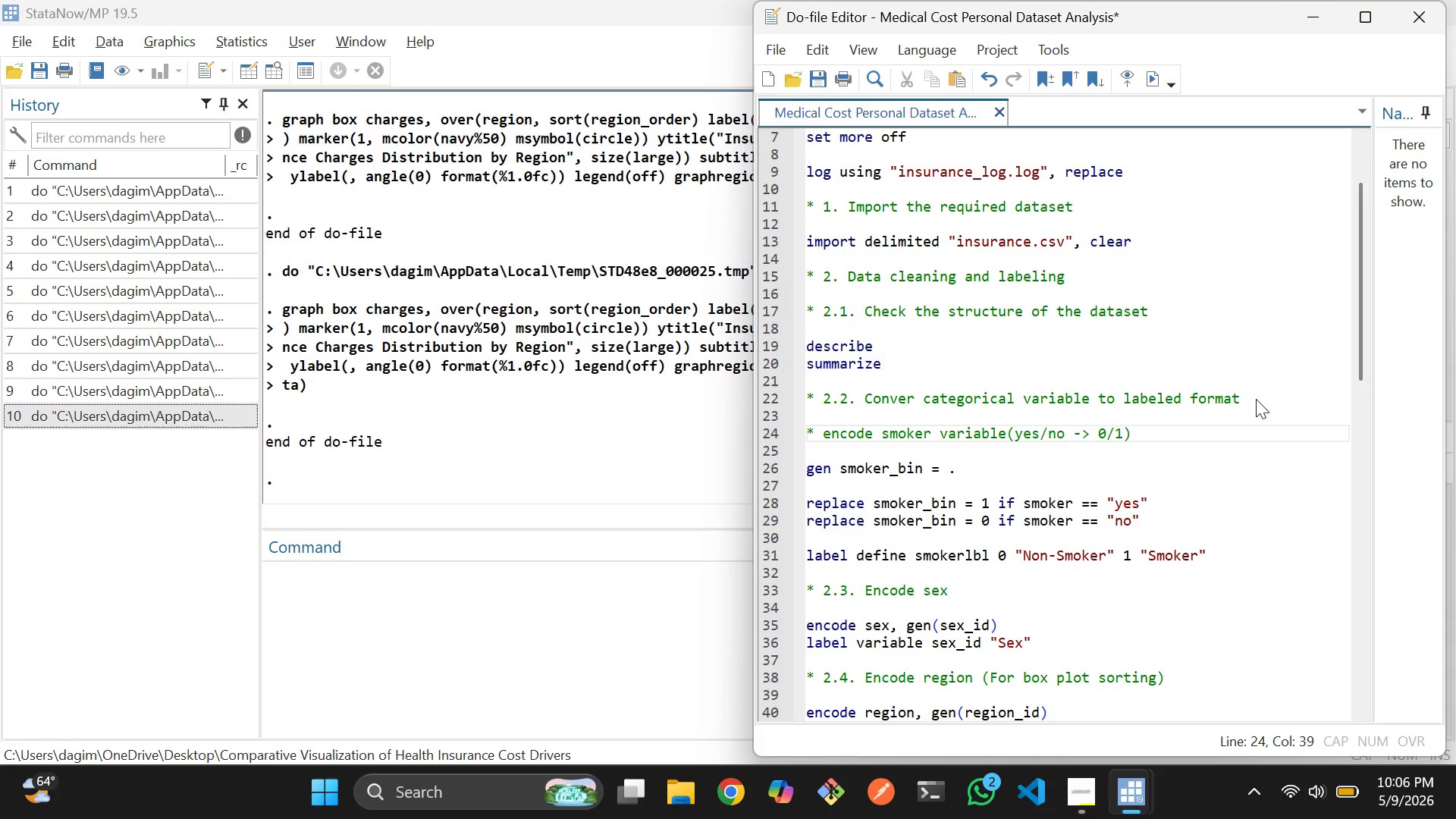 
key(ArrowLeft)
 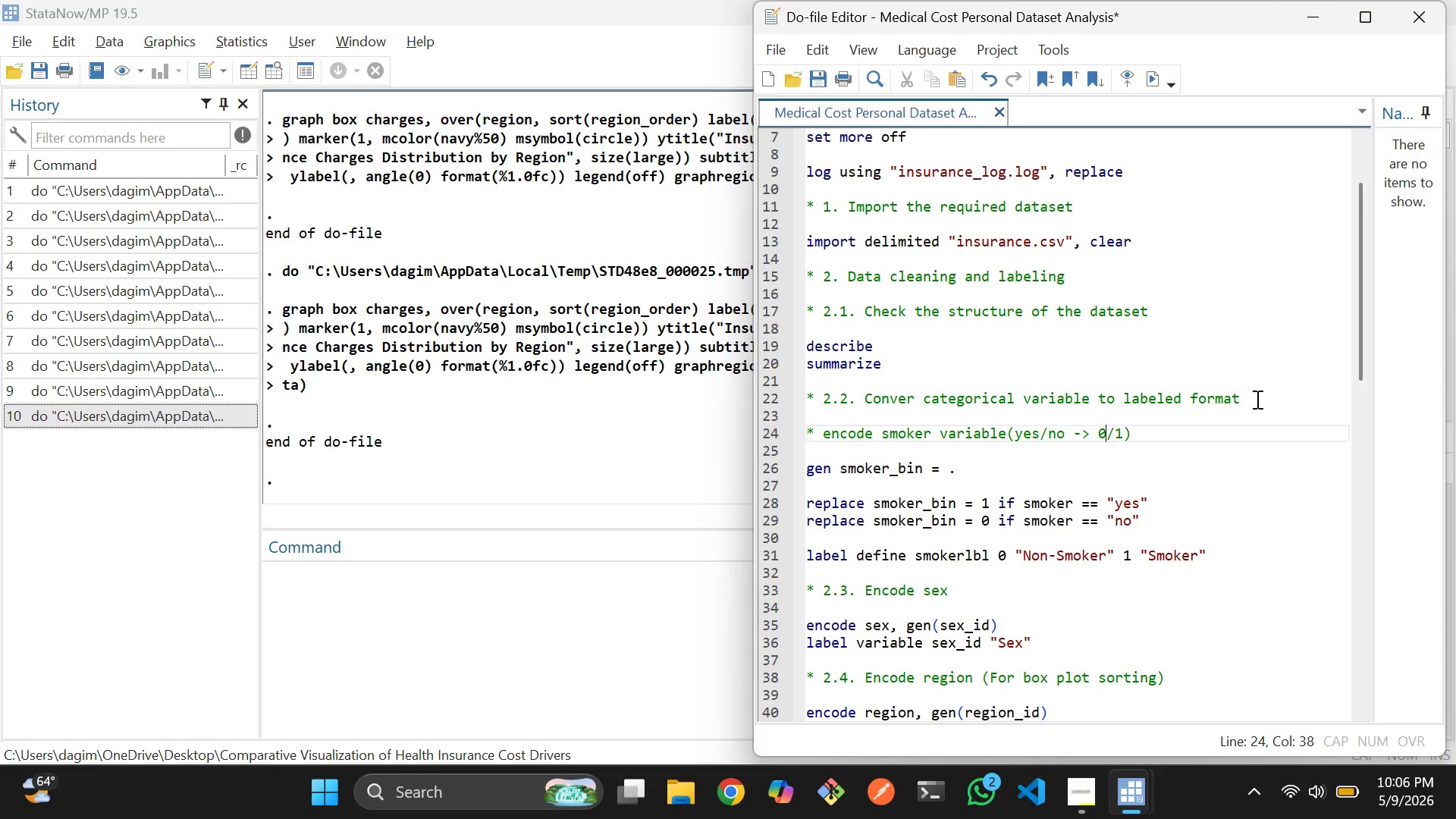 
key(ArrowLeft)
 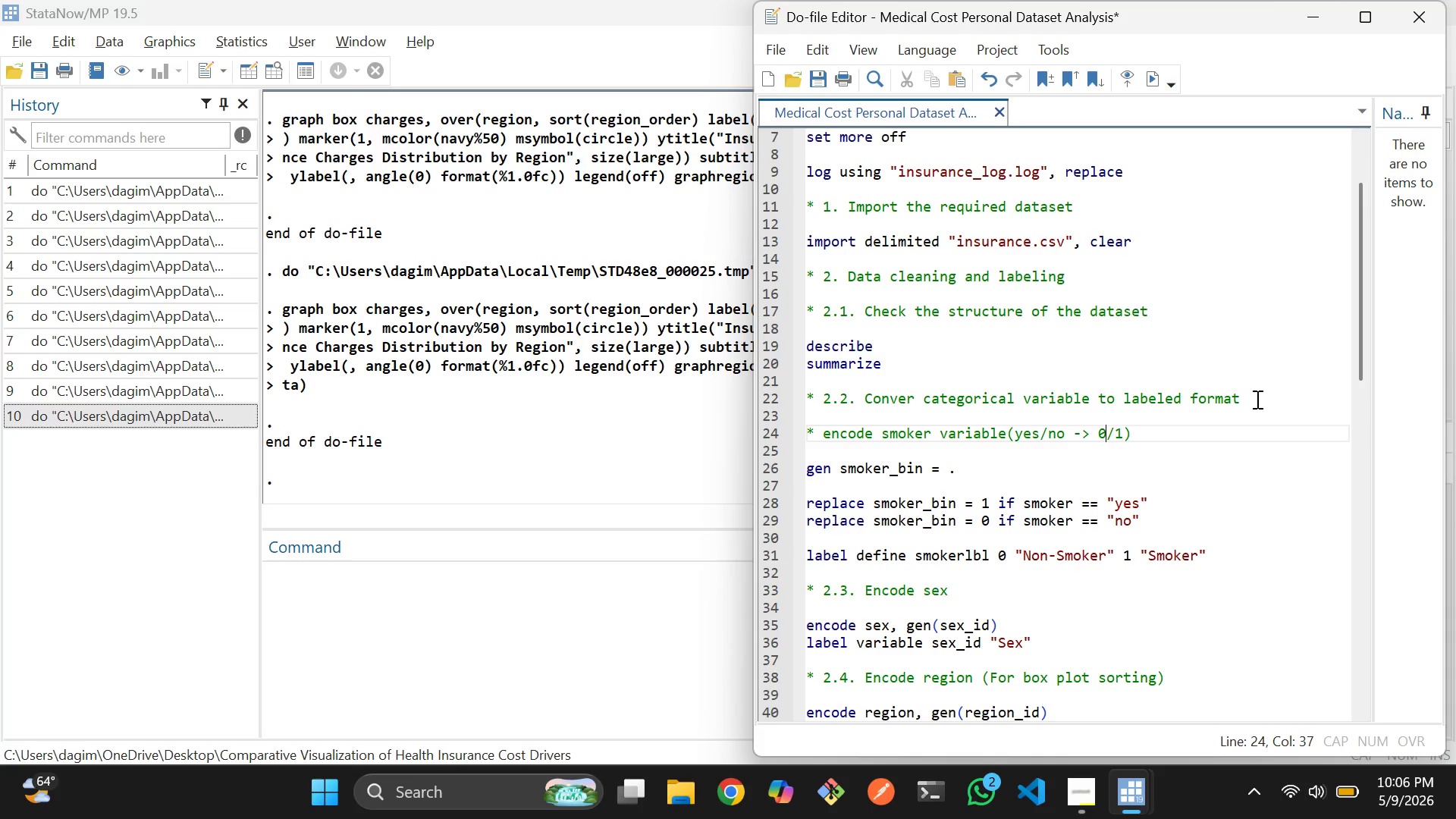 
key(ArrowLeft)
 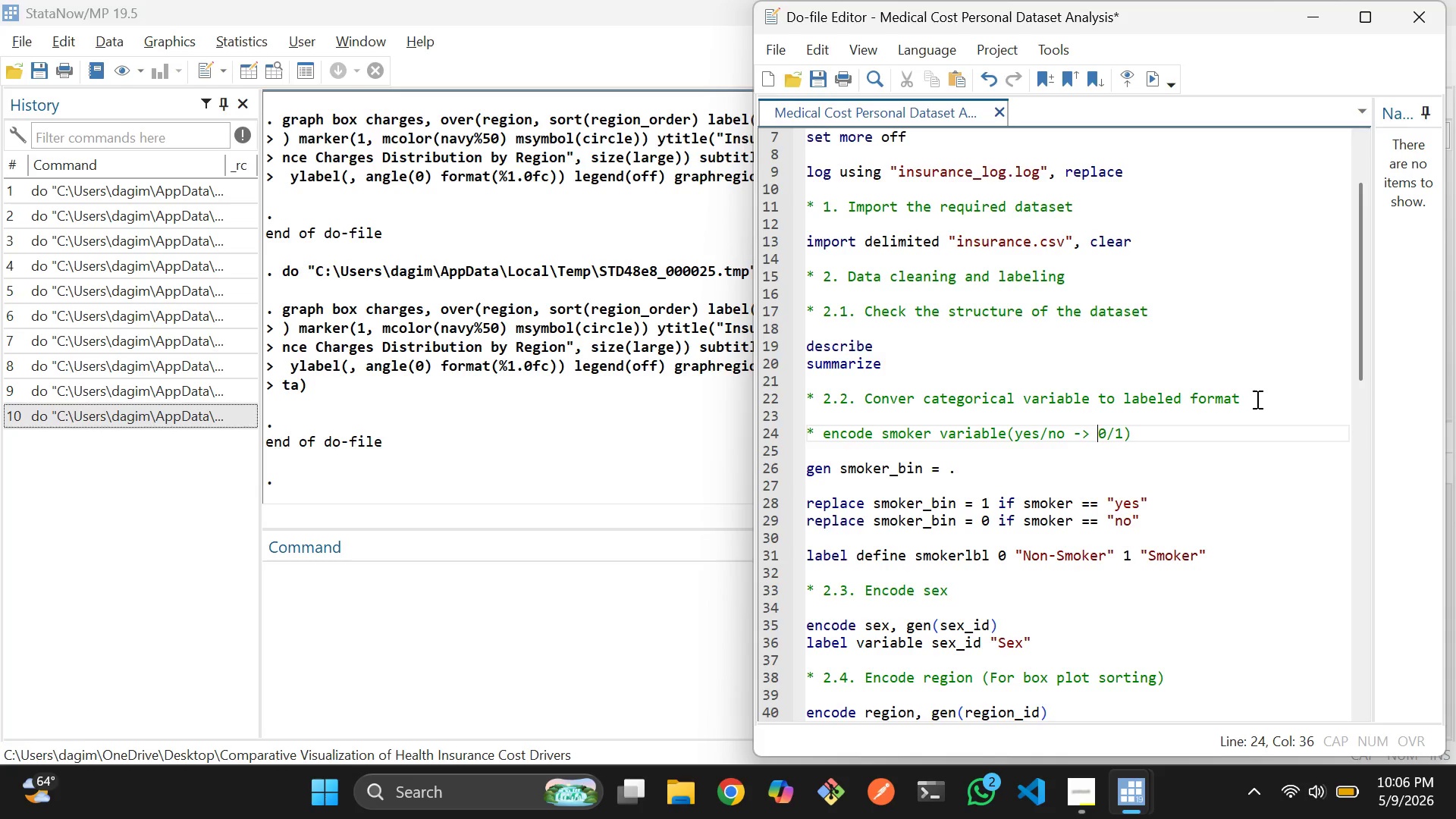 
key(ArrowLeft)
 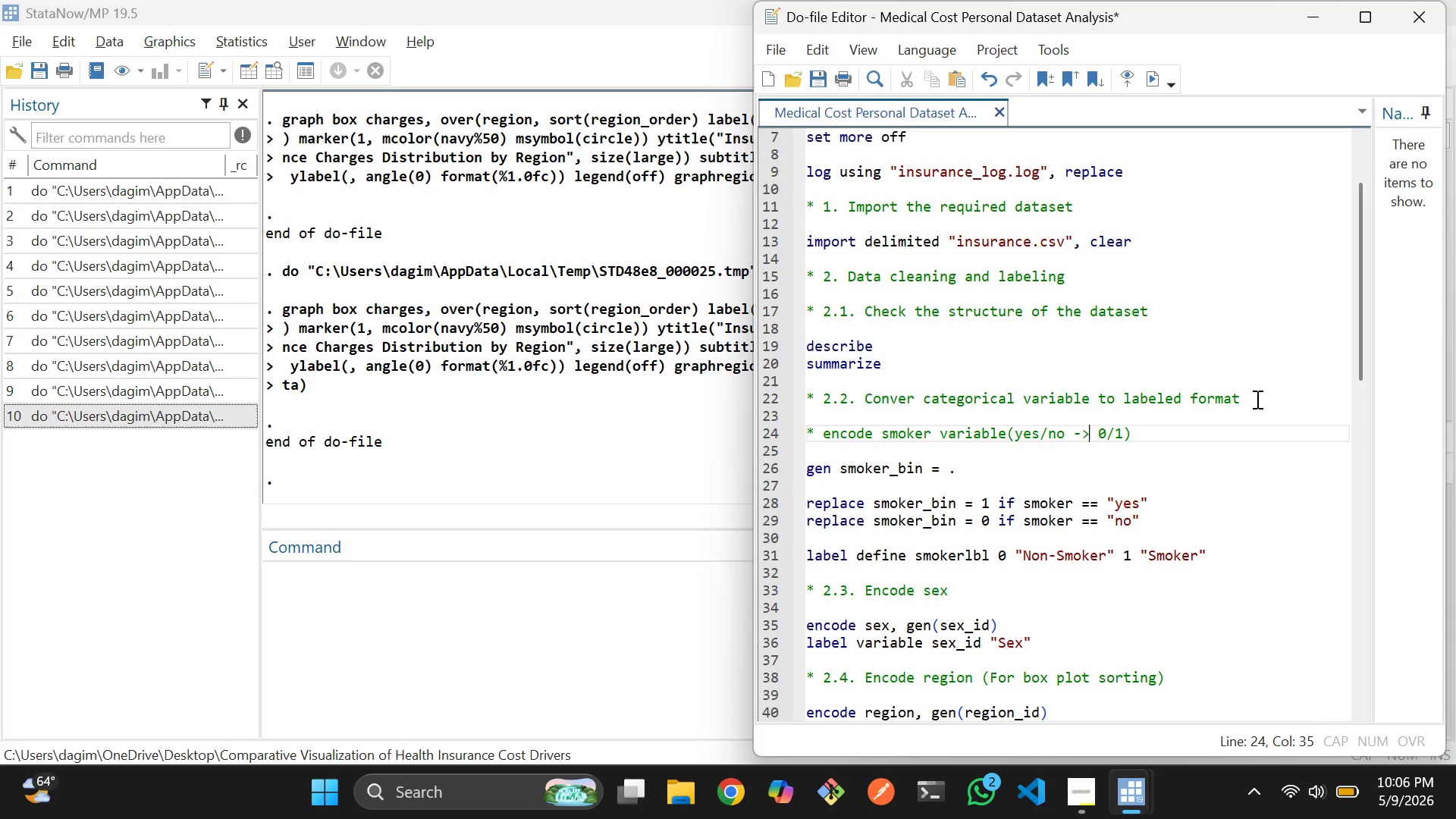 
key(ArrowLeft)
 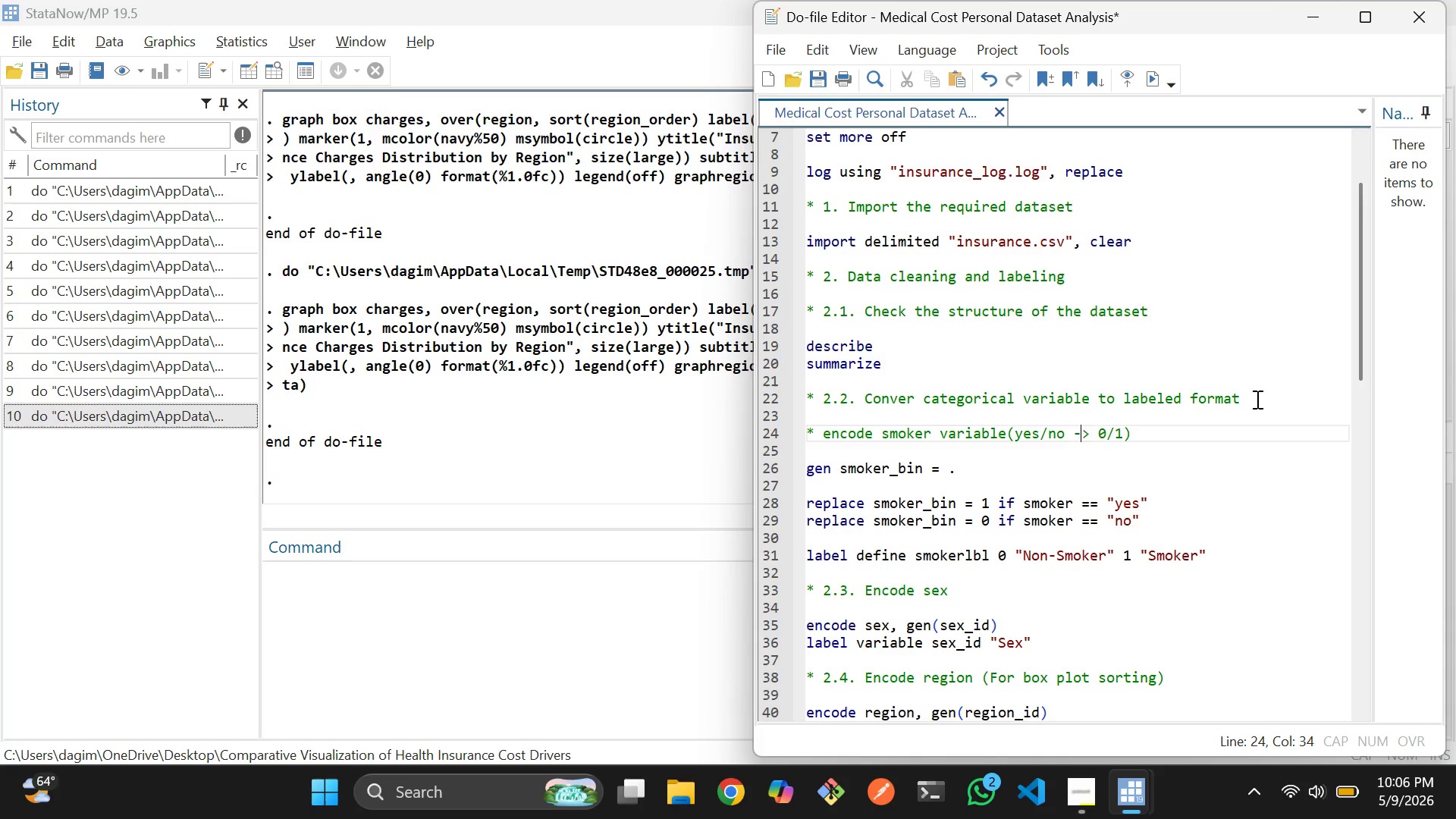 
key(ArrowLeft)
 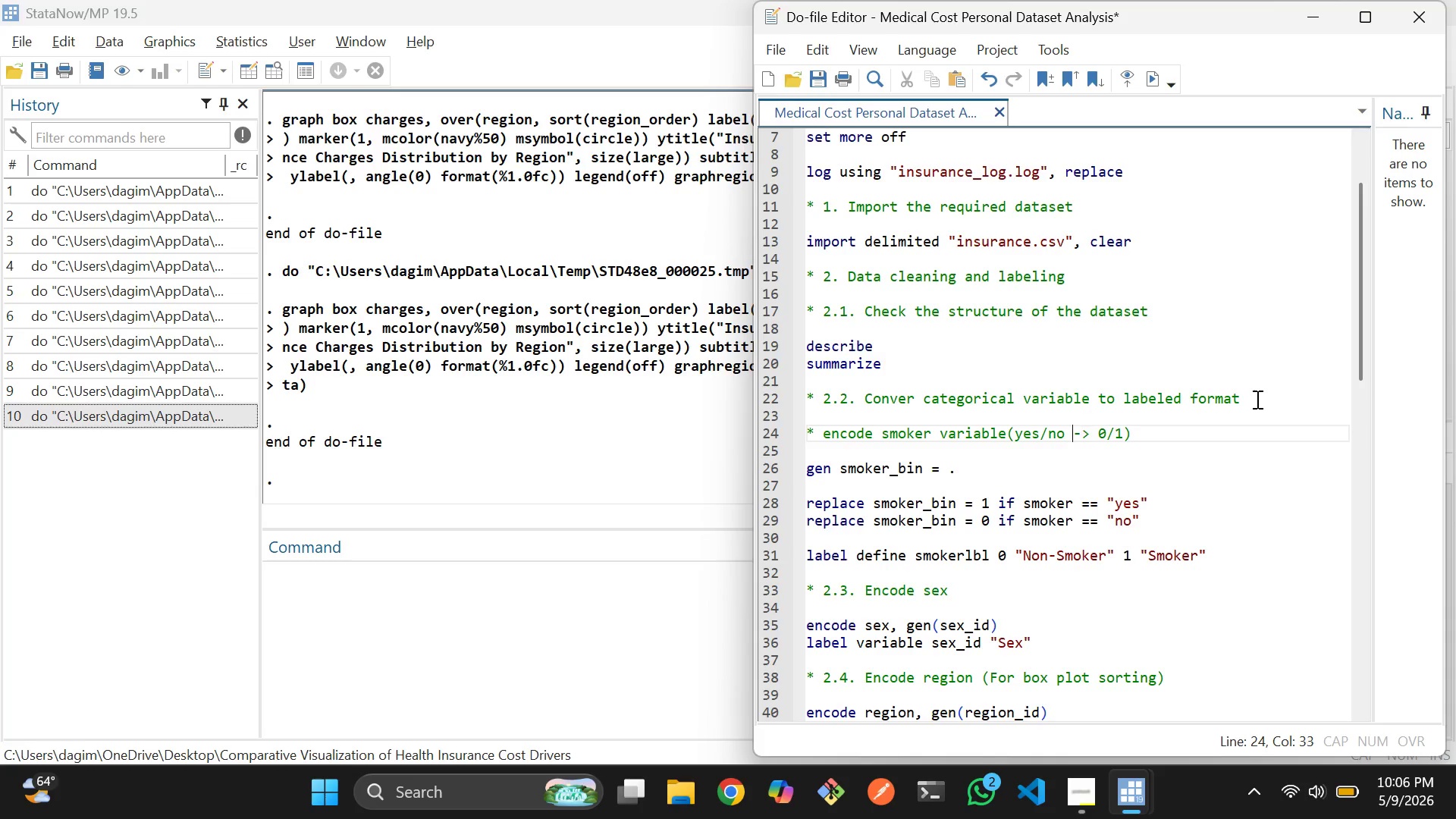 
key(ArrowLeft)
 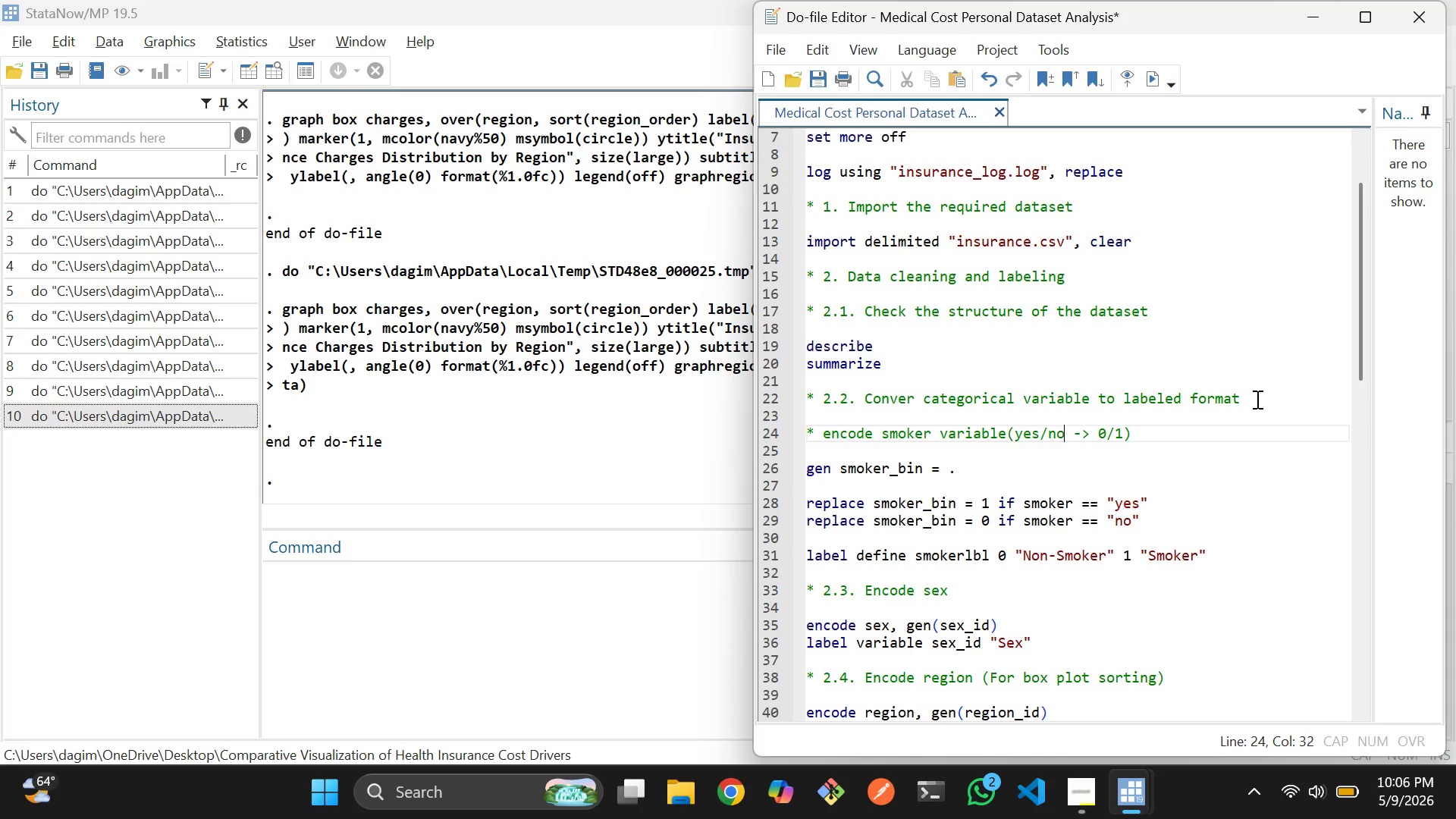 
key(ArrowLeft)
 